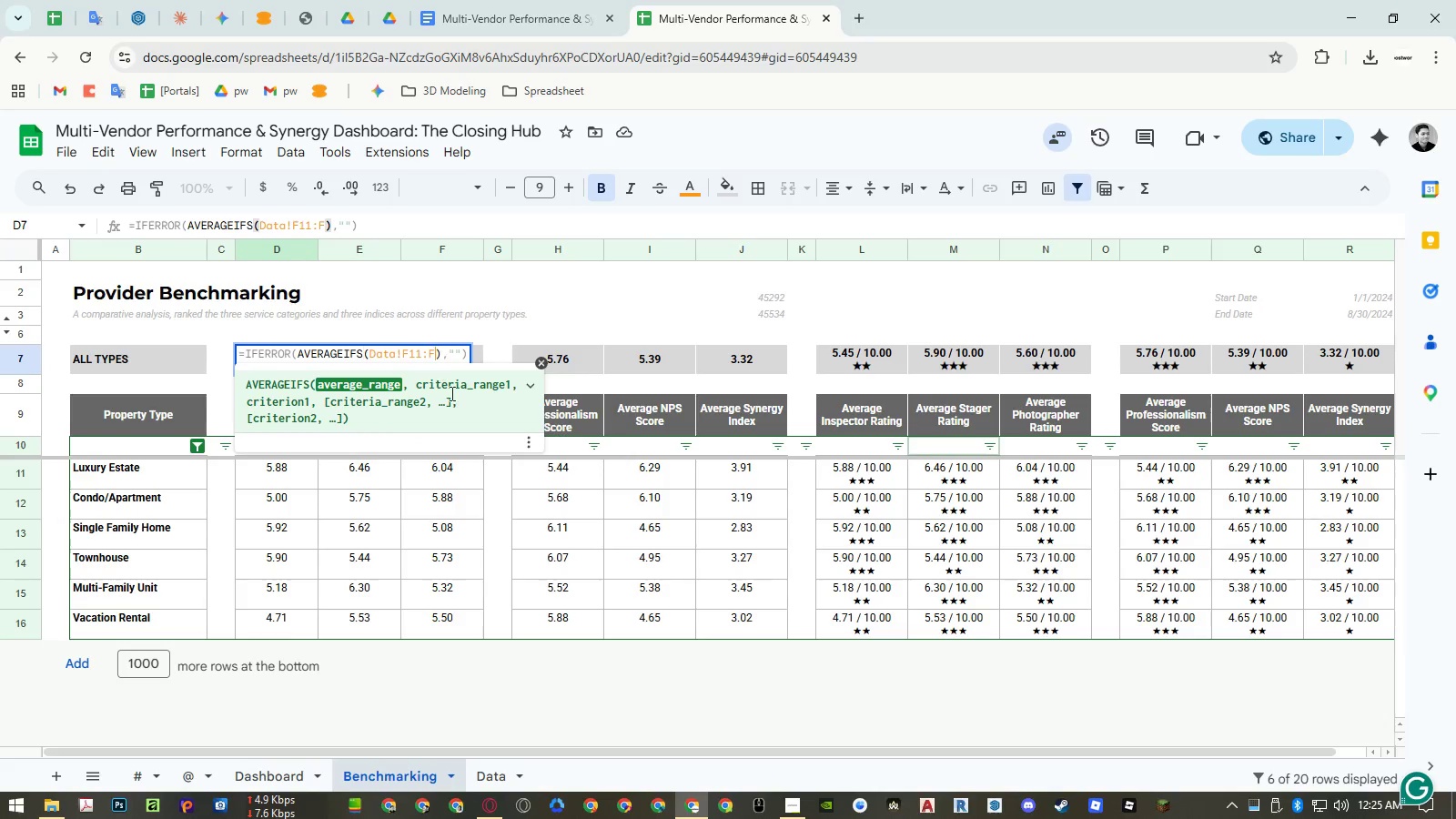 
key(Control+Shift+ShiftLeft)
 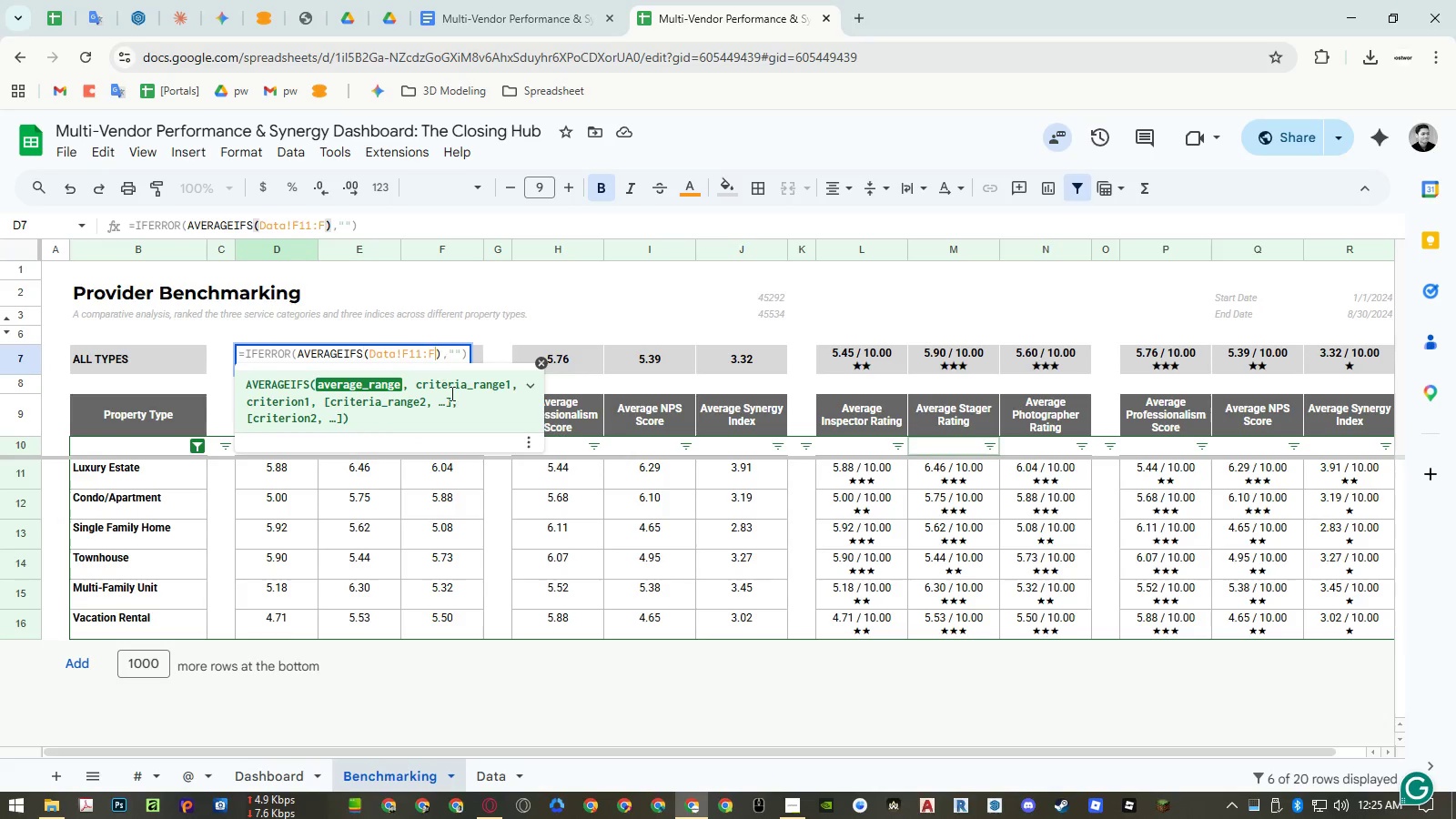 
key(Control+Shift+V)
 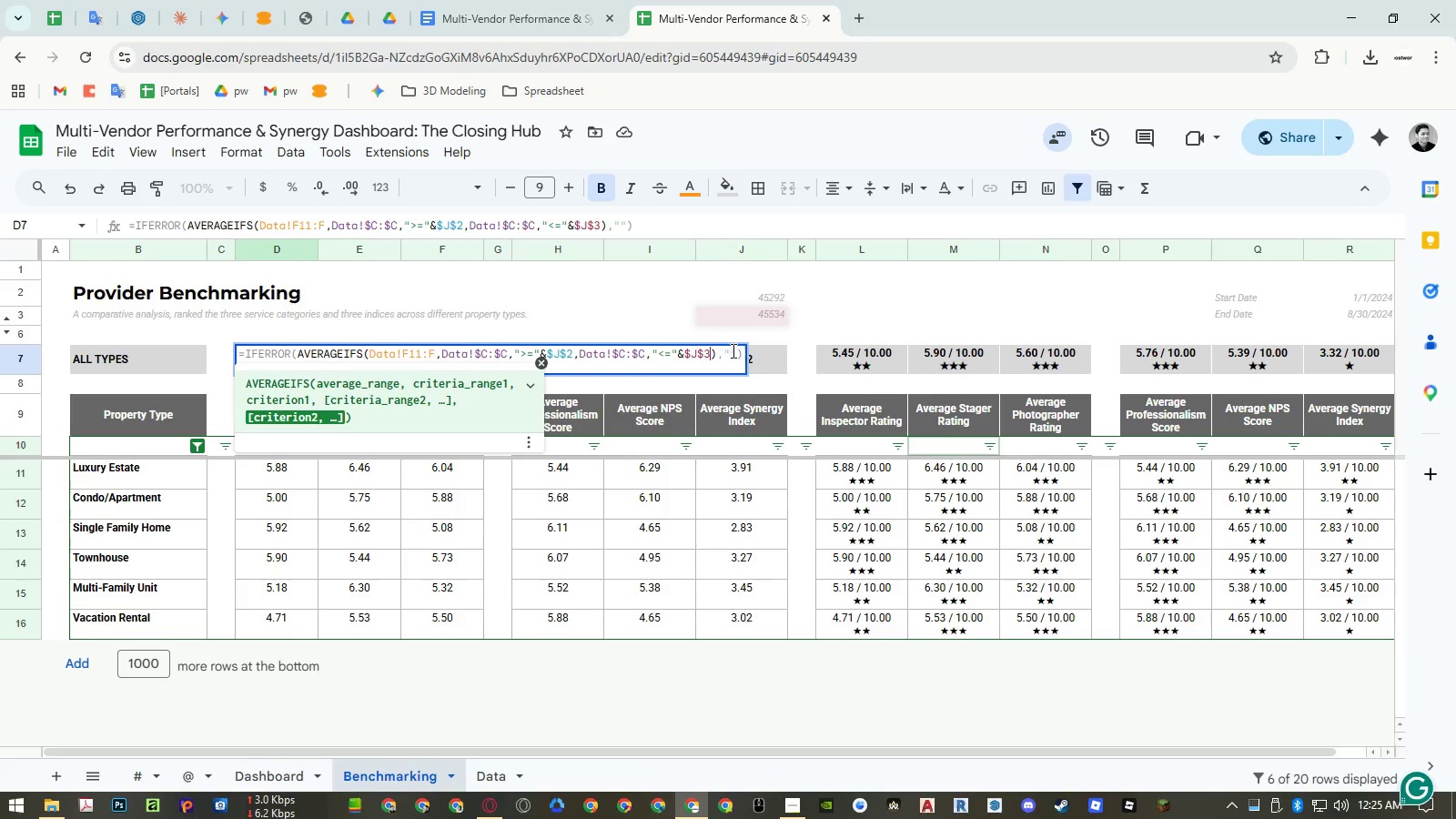 
left_click([559, 355])
 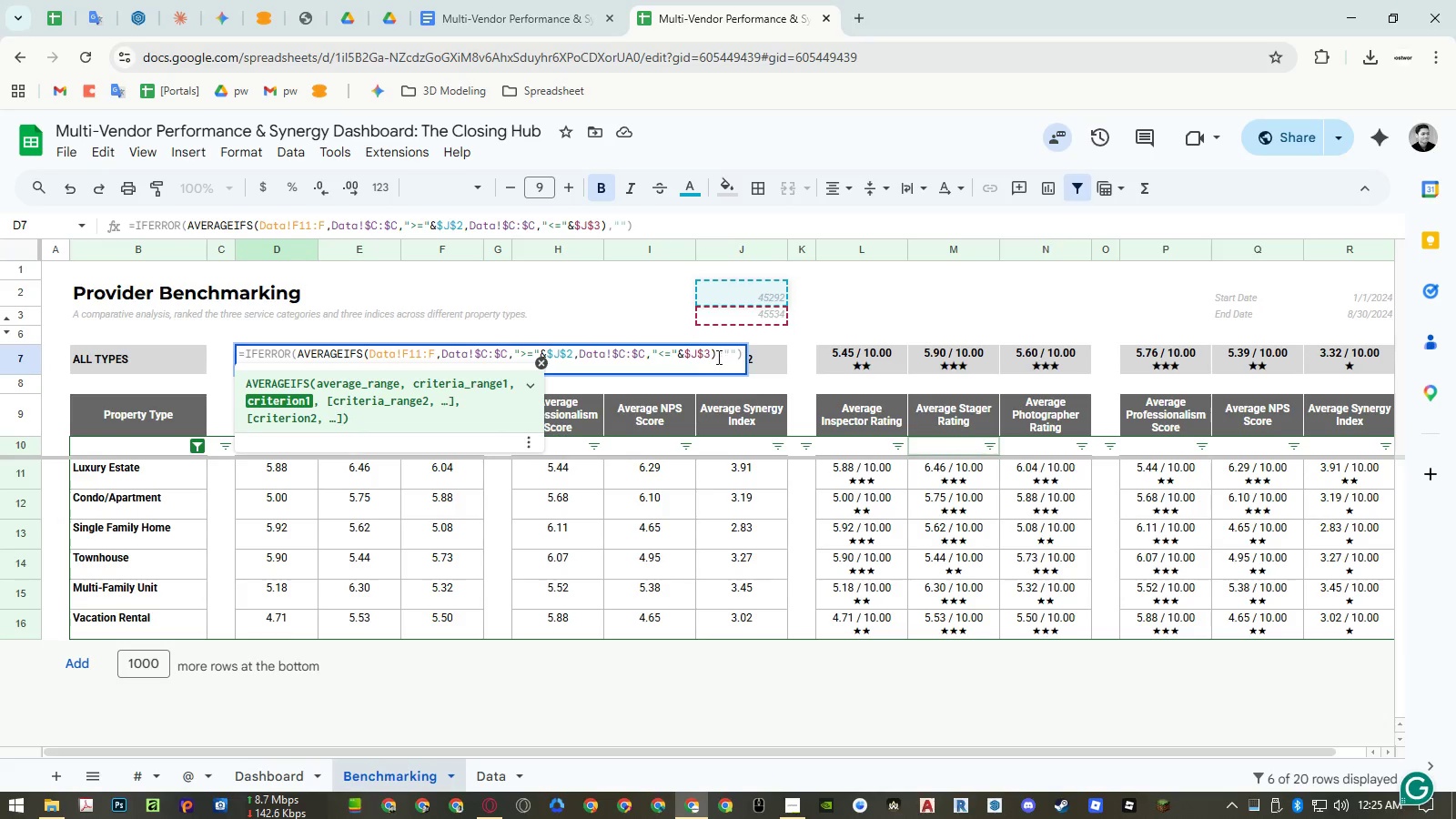 
left_click([695, 355])
 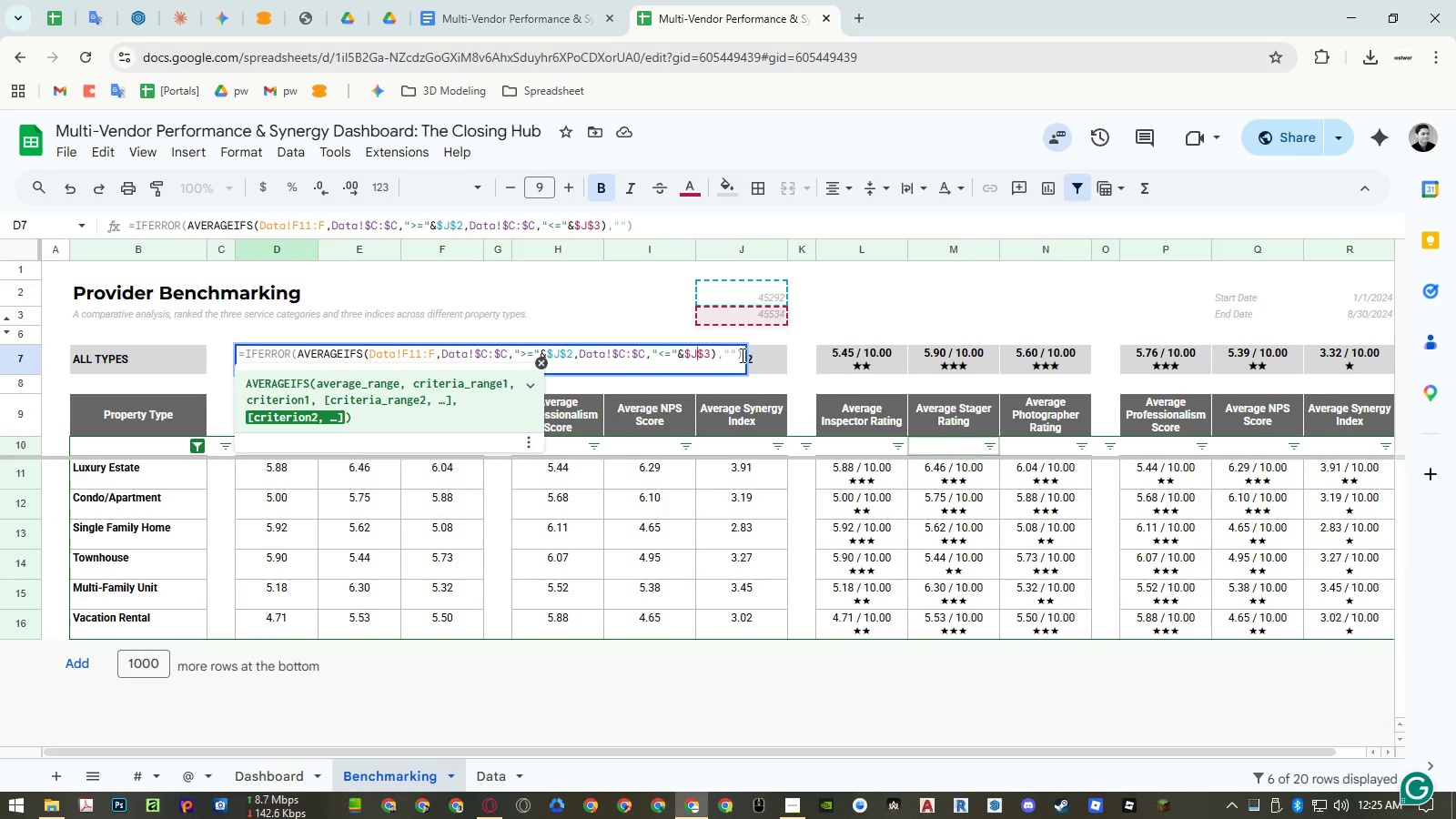 
left_click([741, 355])
 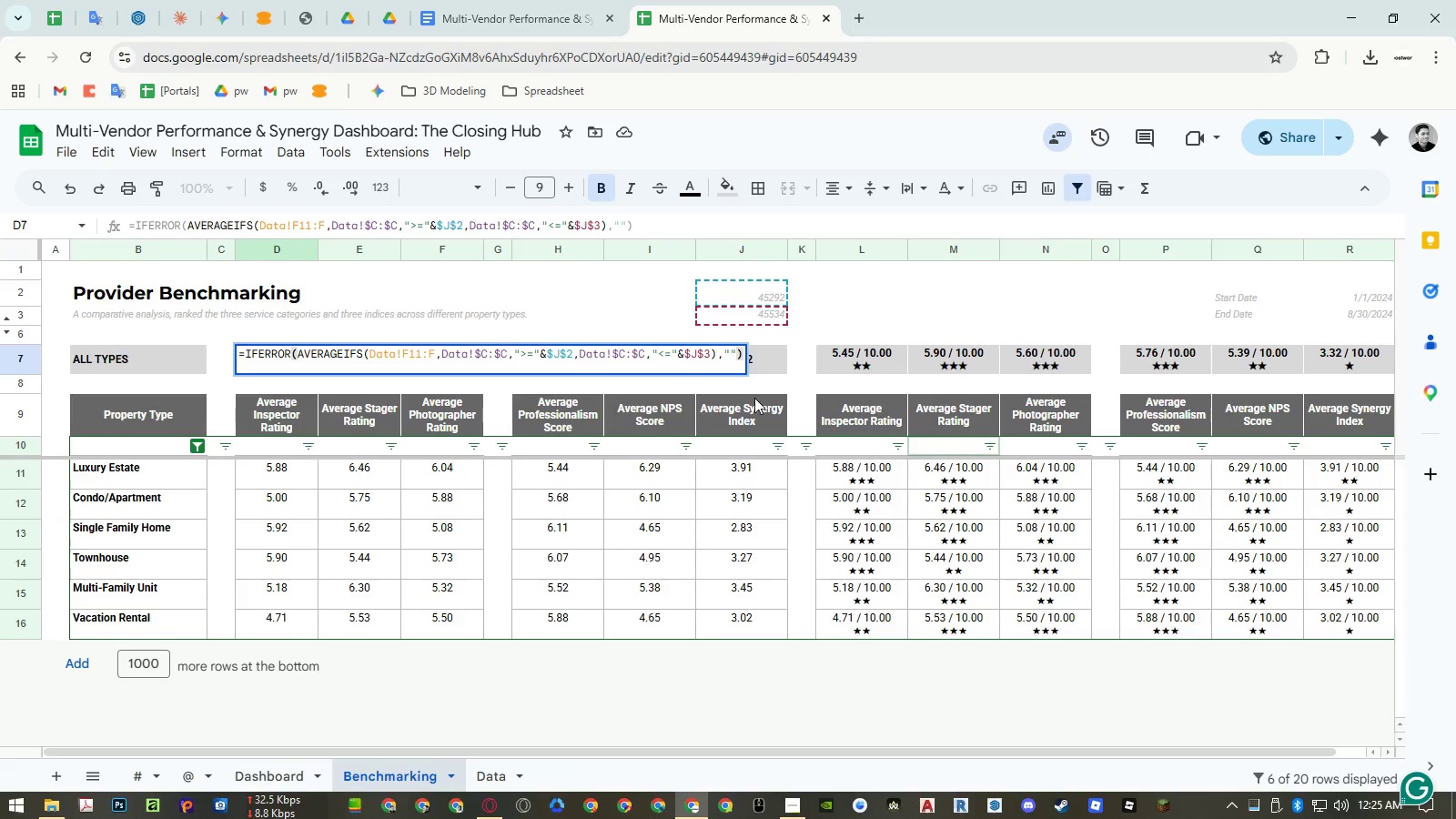 
key(Enter)
 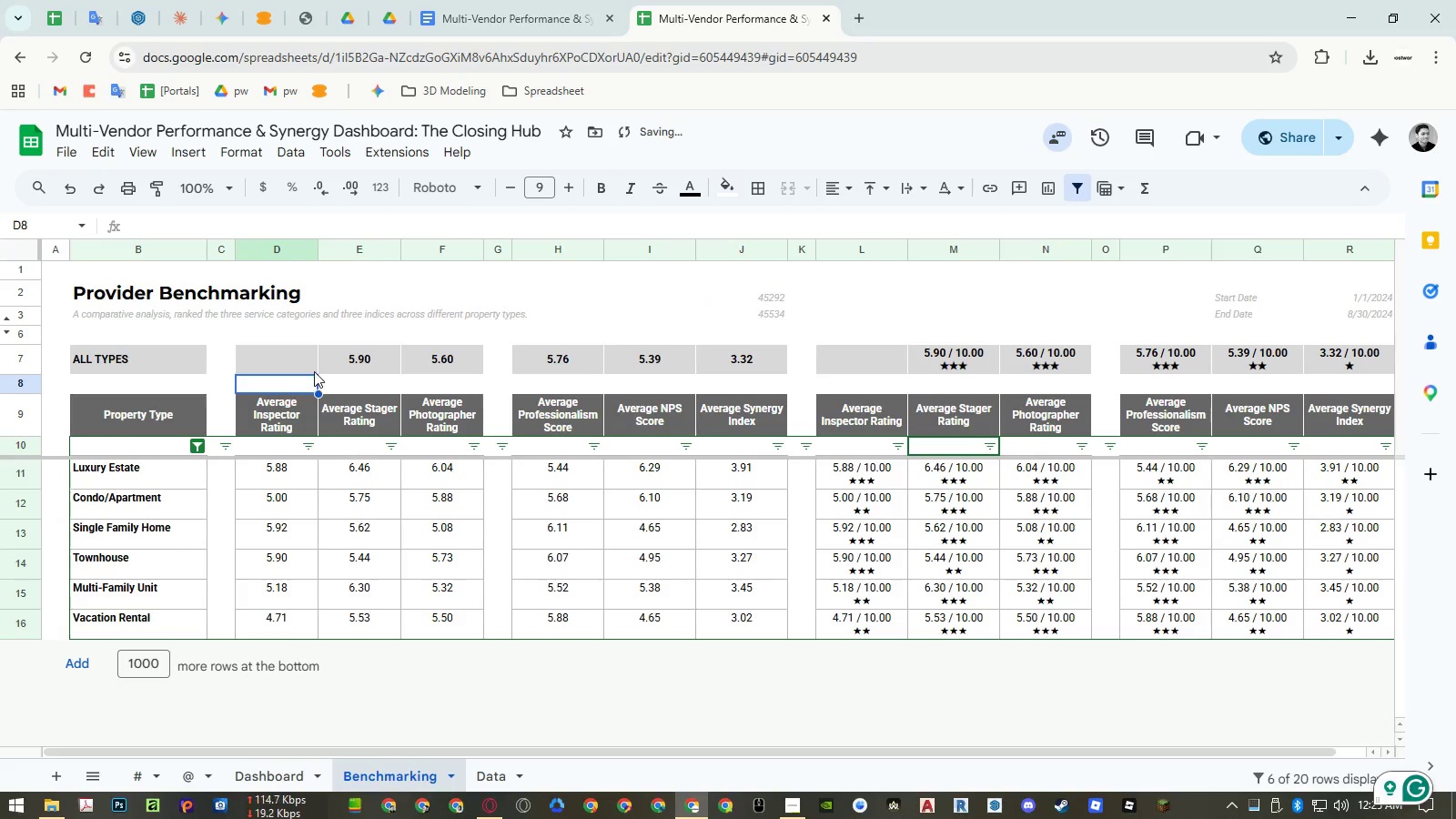 
left_click([299, 365])
 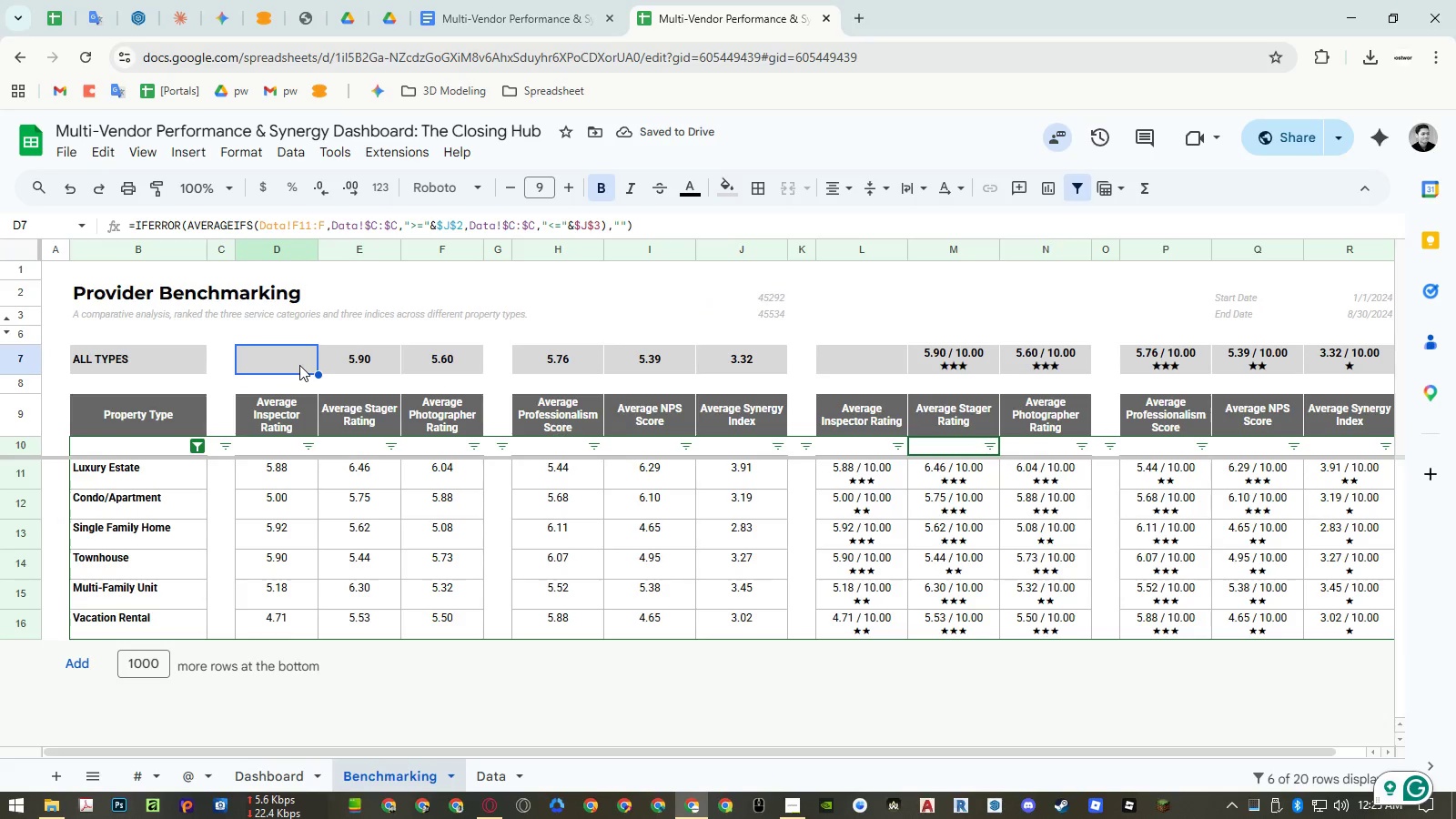 
double_click([299, 365])
 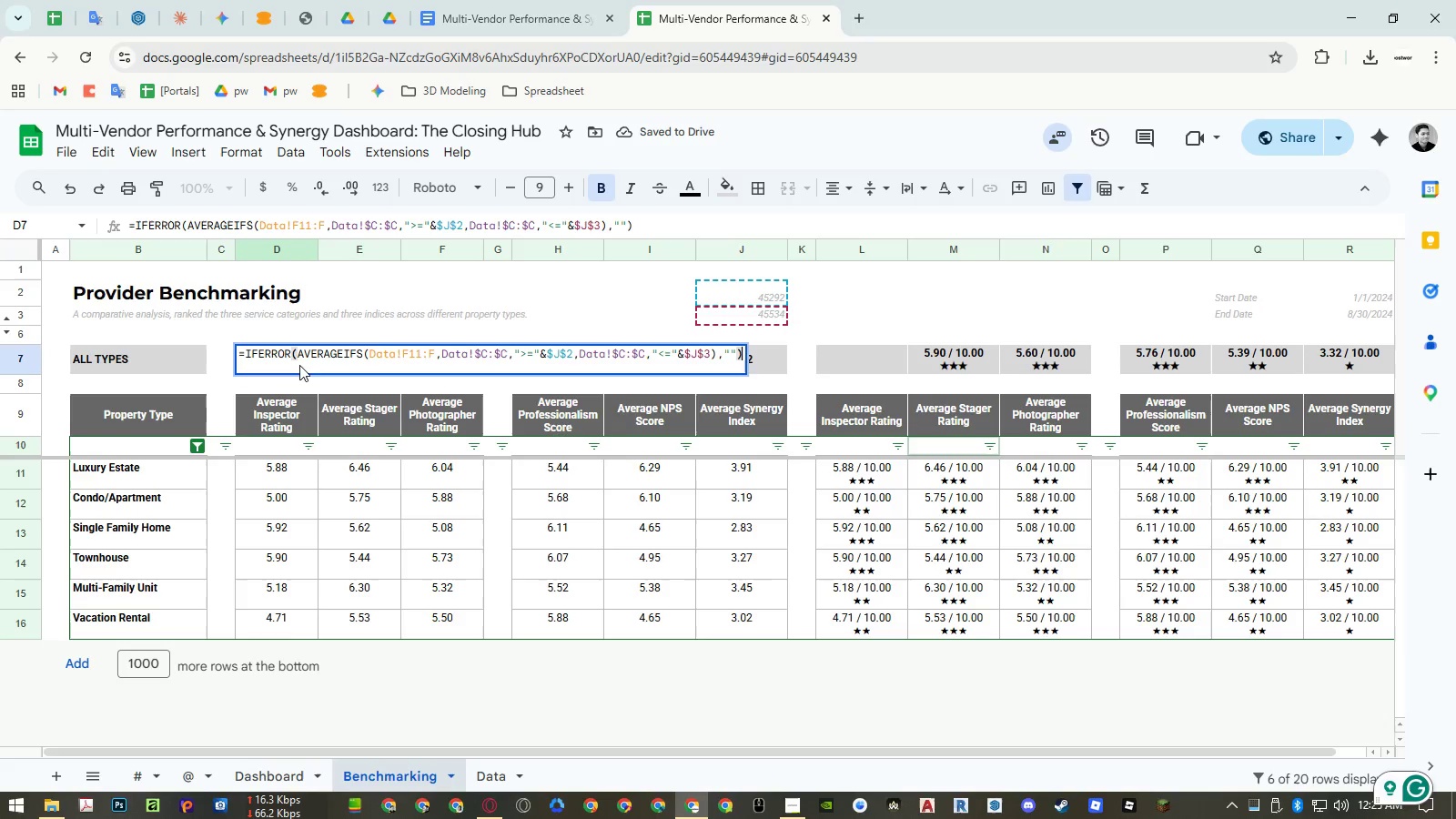 
mouse_move([405, 347])
 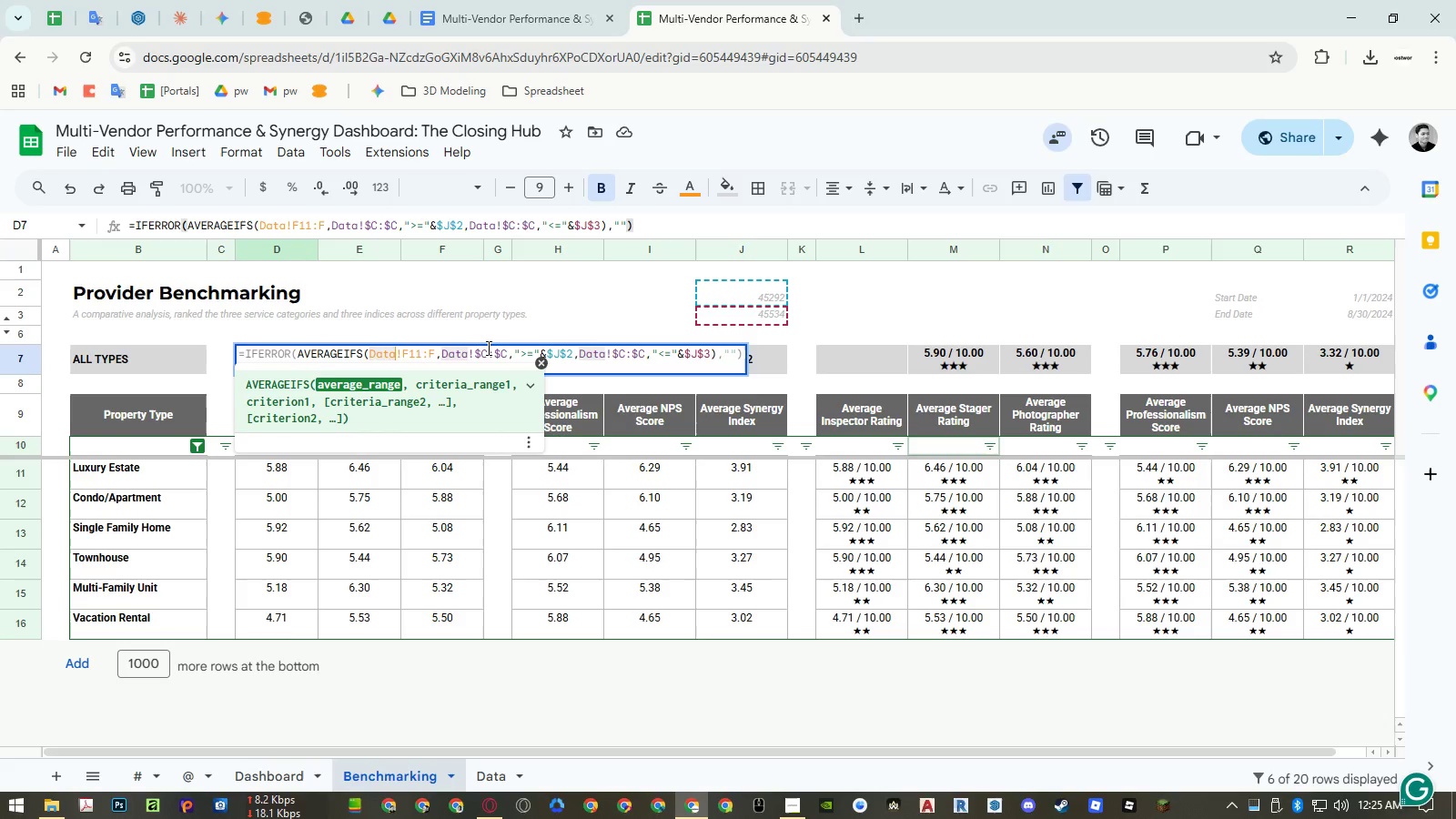 
left_click([487, 348])
 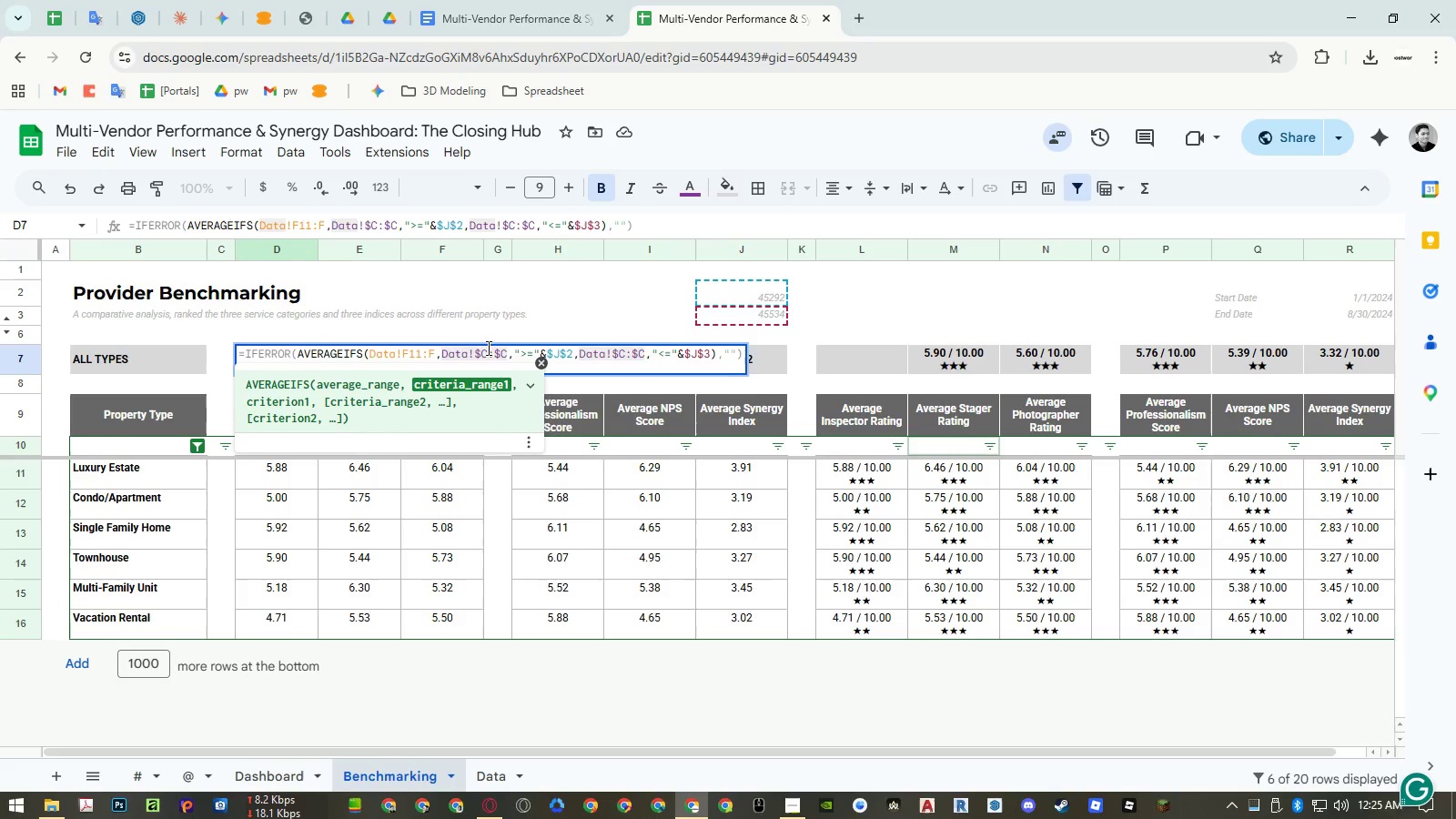 
key(Numpad1)
 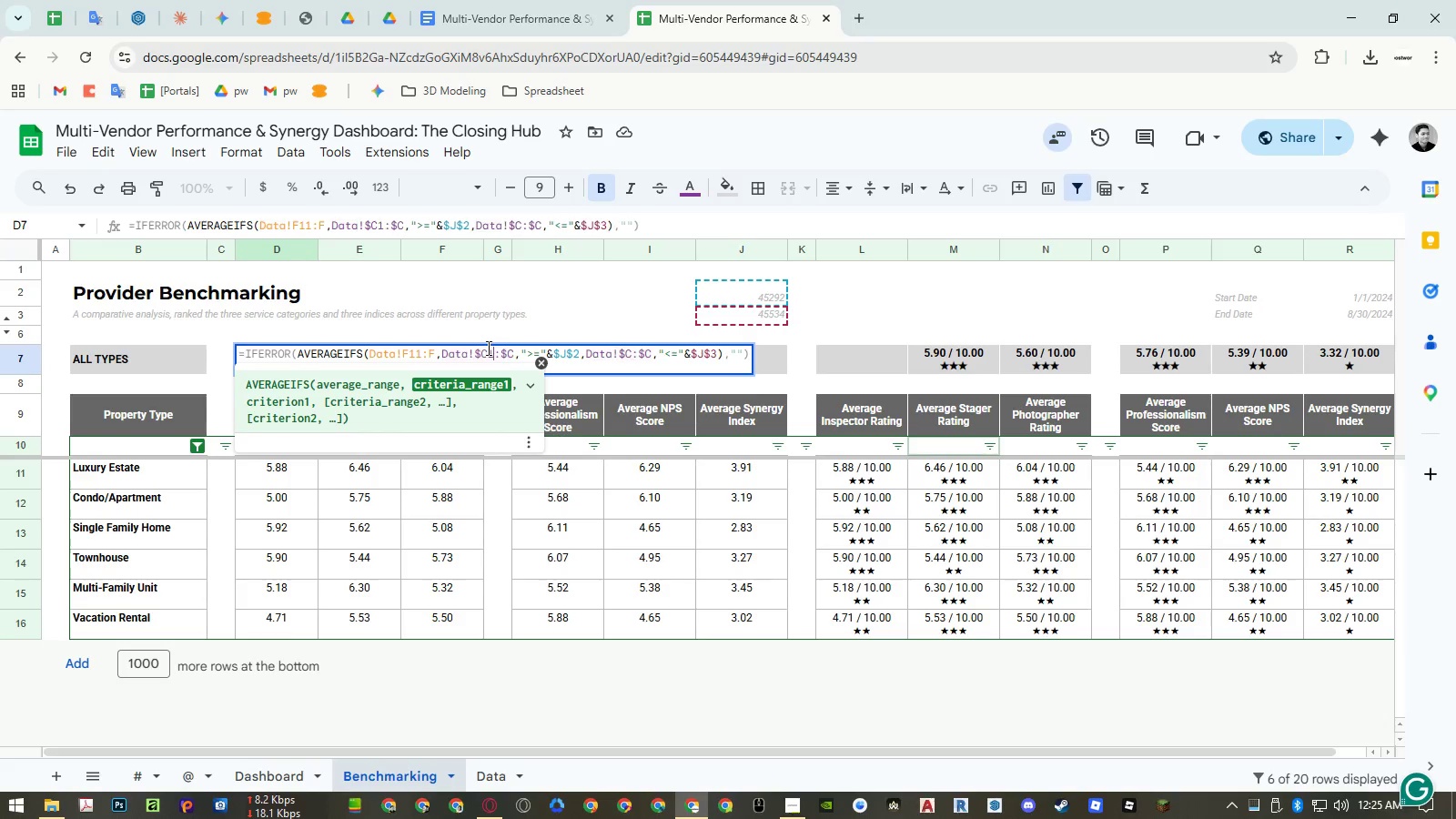 
key(Numpad1)
 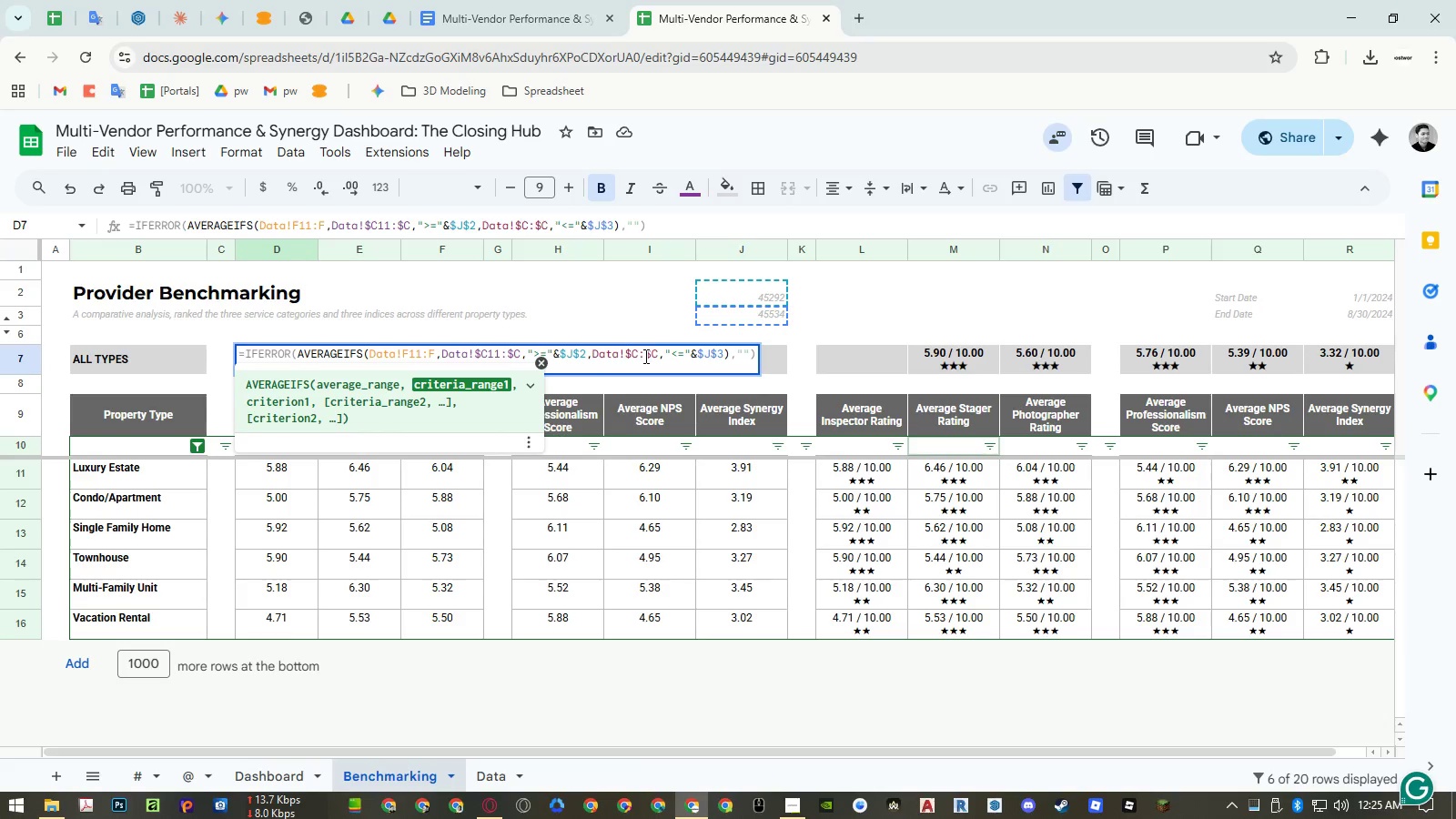 
left_click([638, 355])
 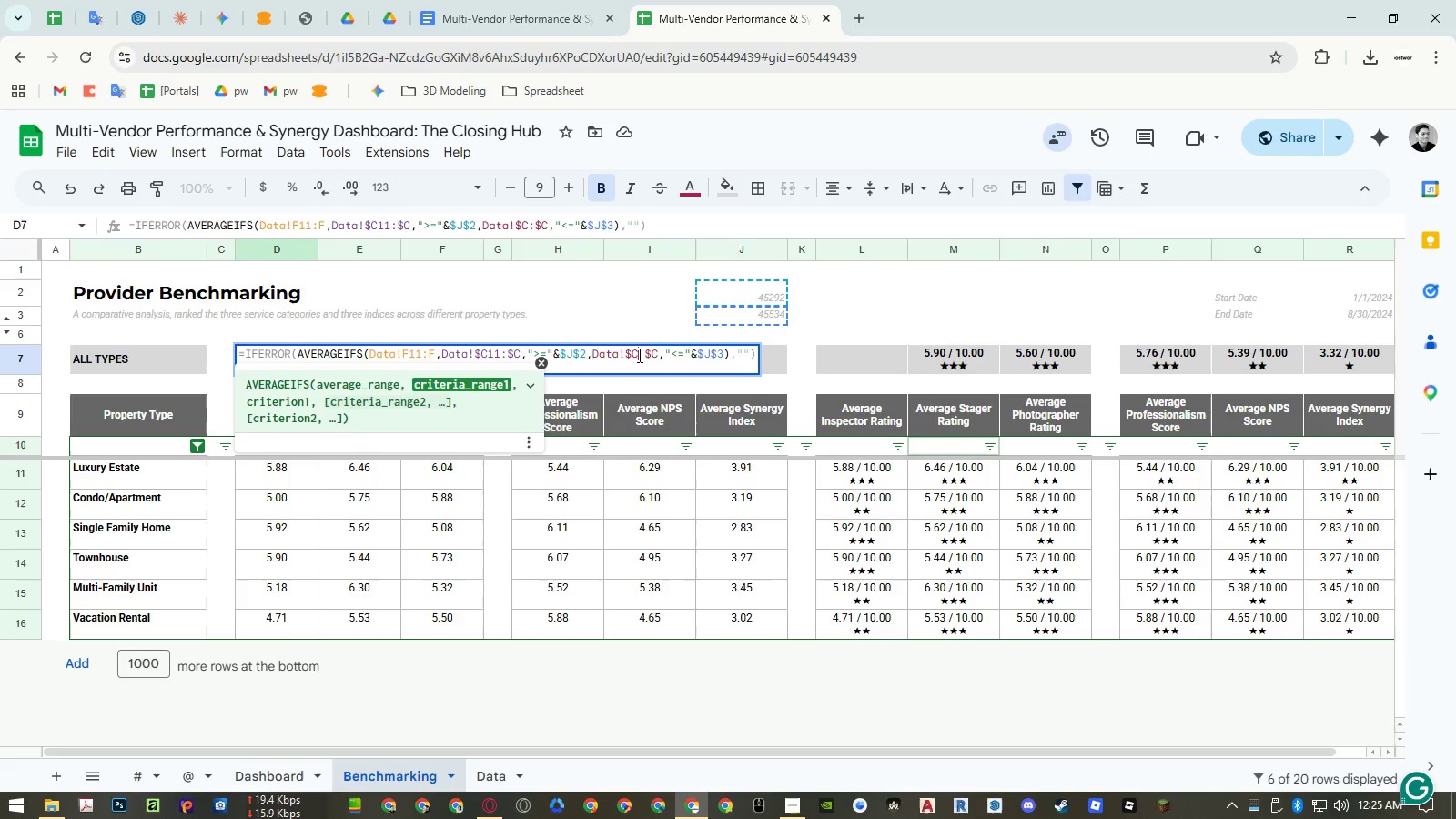 
key(Numpad1)
 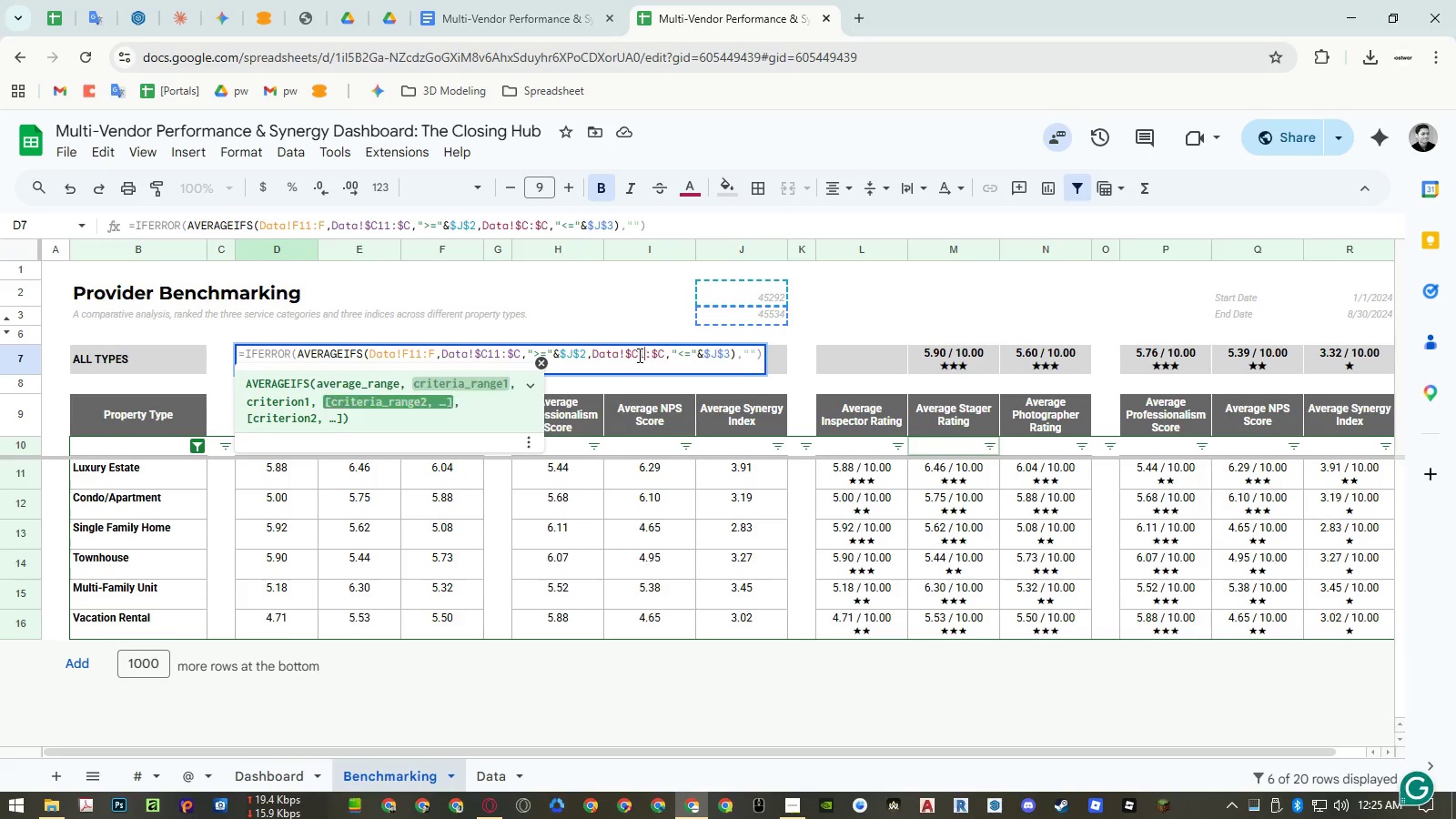 
key(Numpad1)
 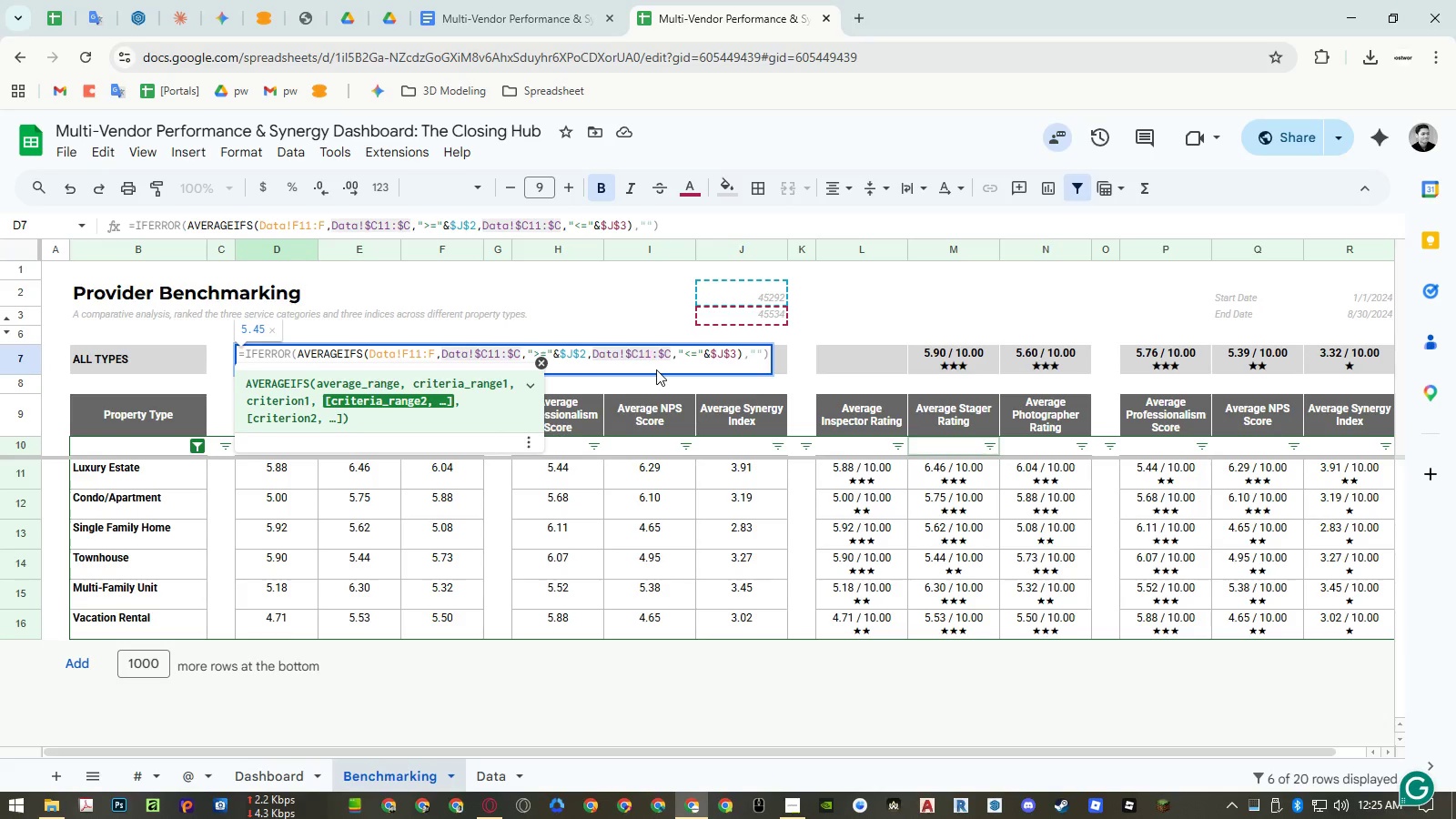 
key(NumpadEnter)
 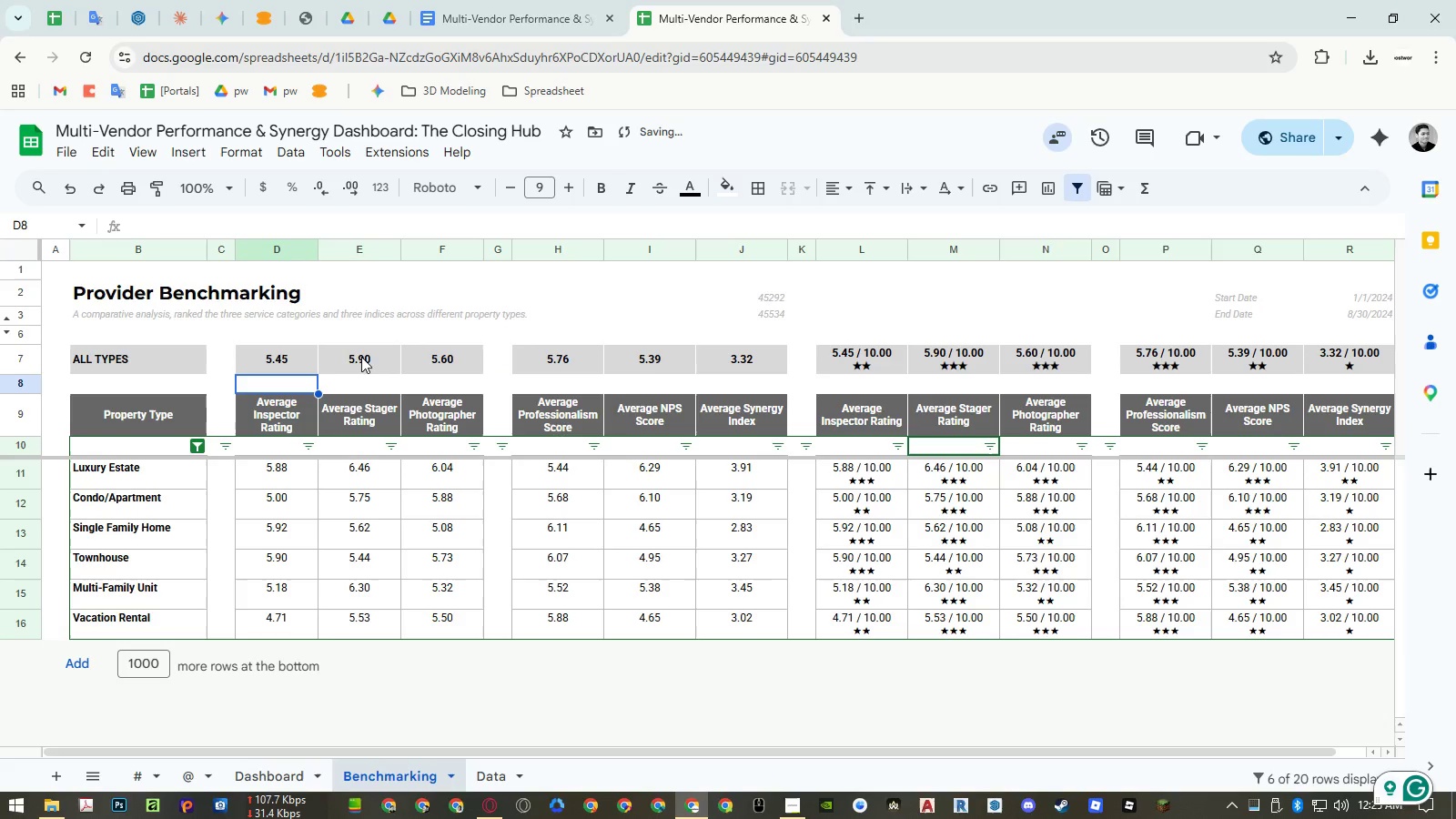 
left_click([302, 359])
 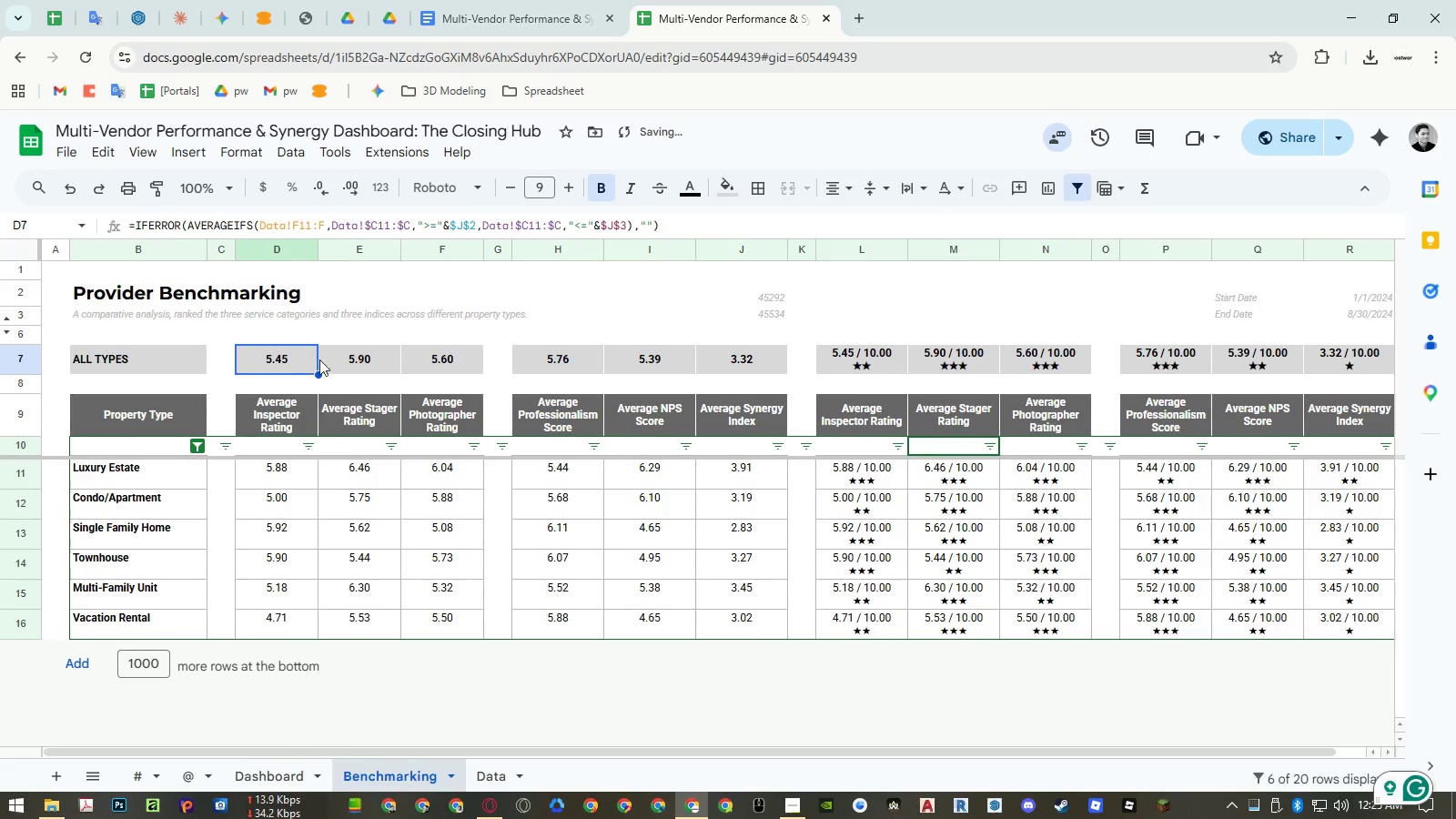 
key(Control+Z)
 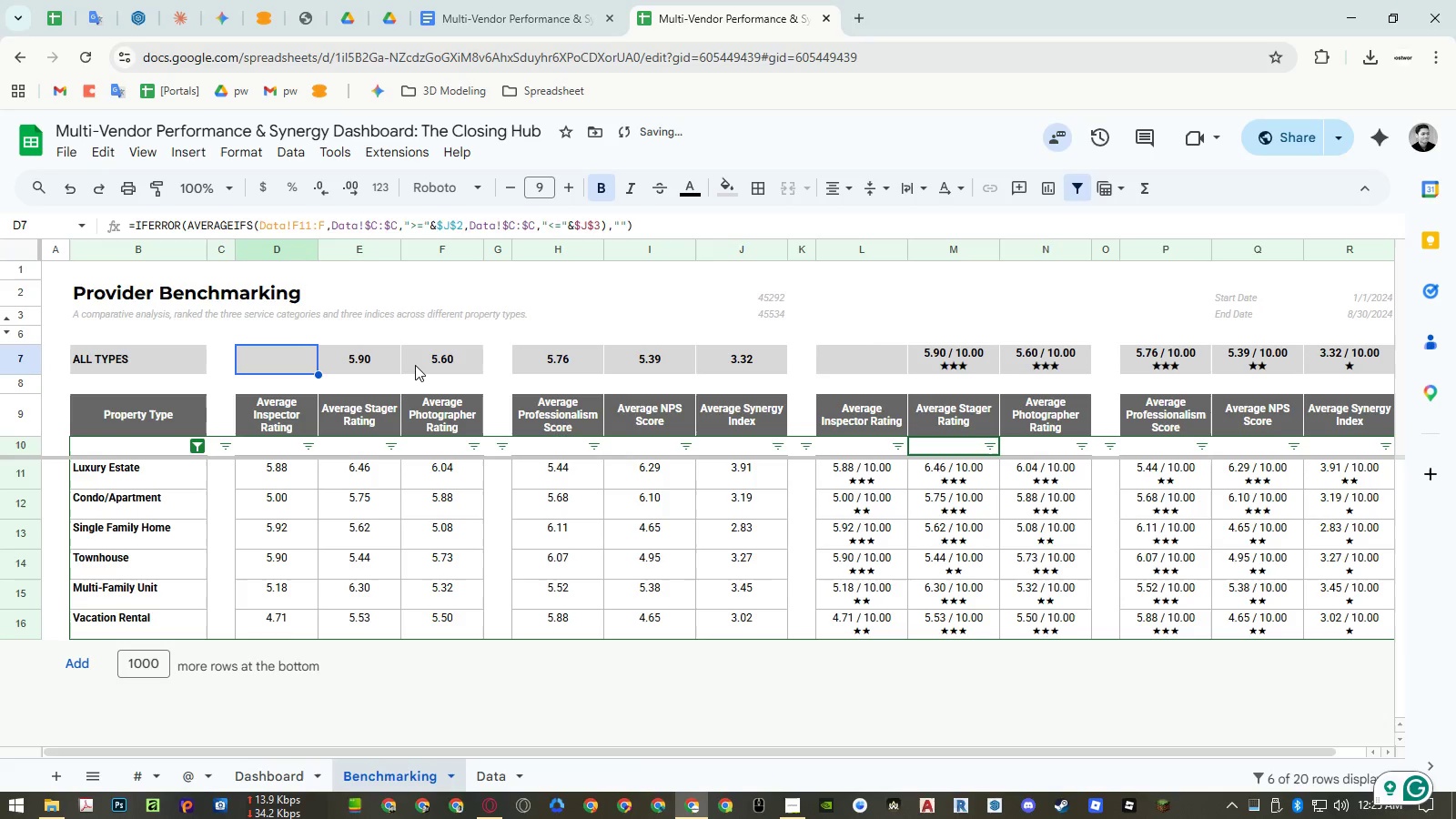 
key(Control+Z)
 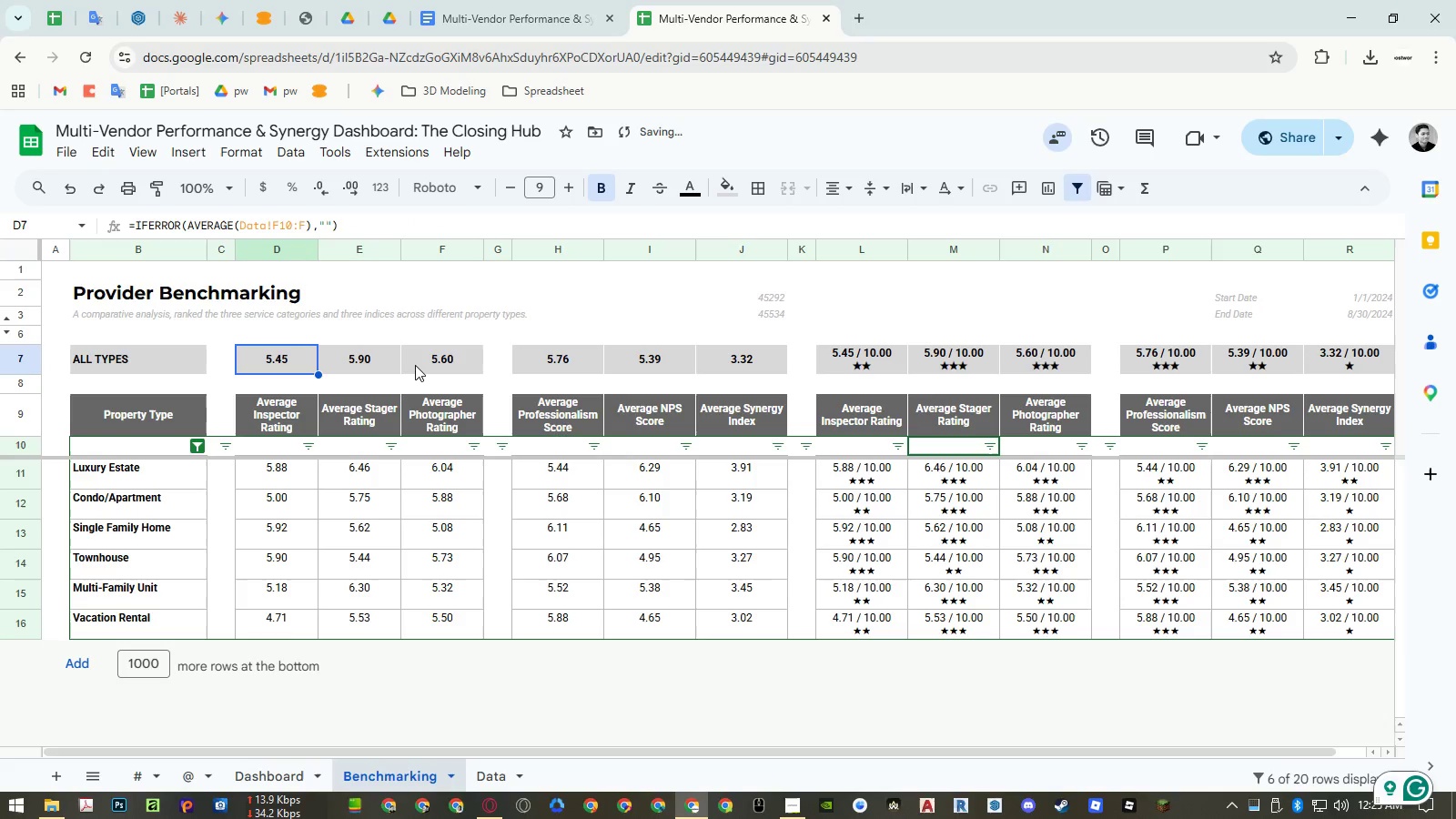 
key(Control+Y)
 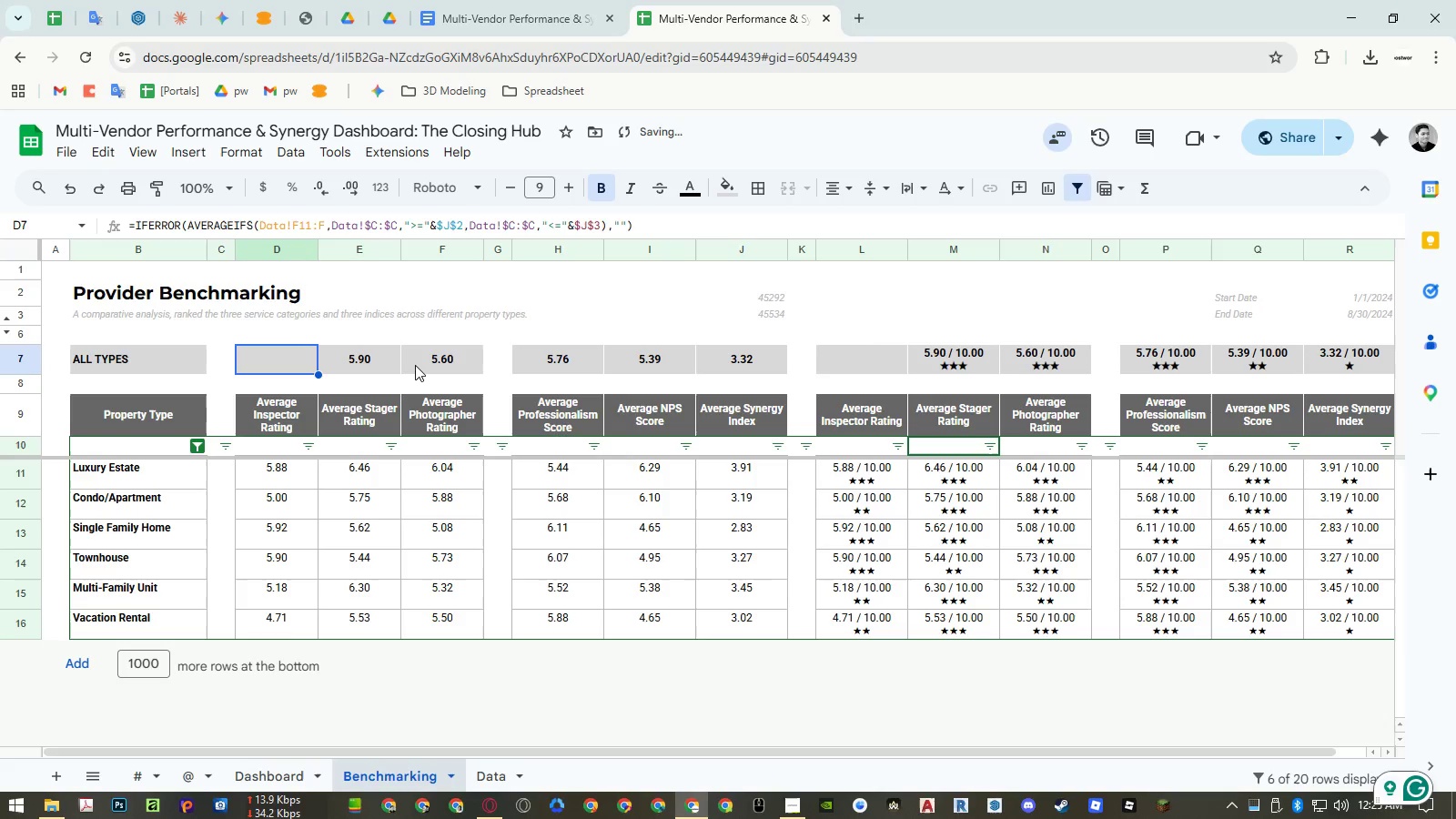 
key(Control+Y)
 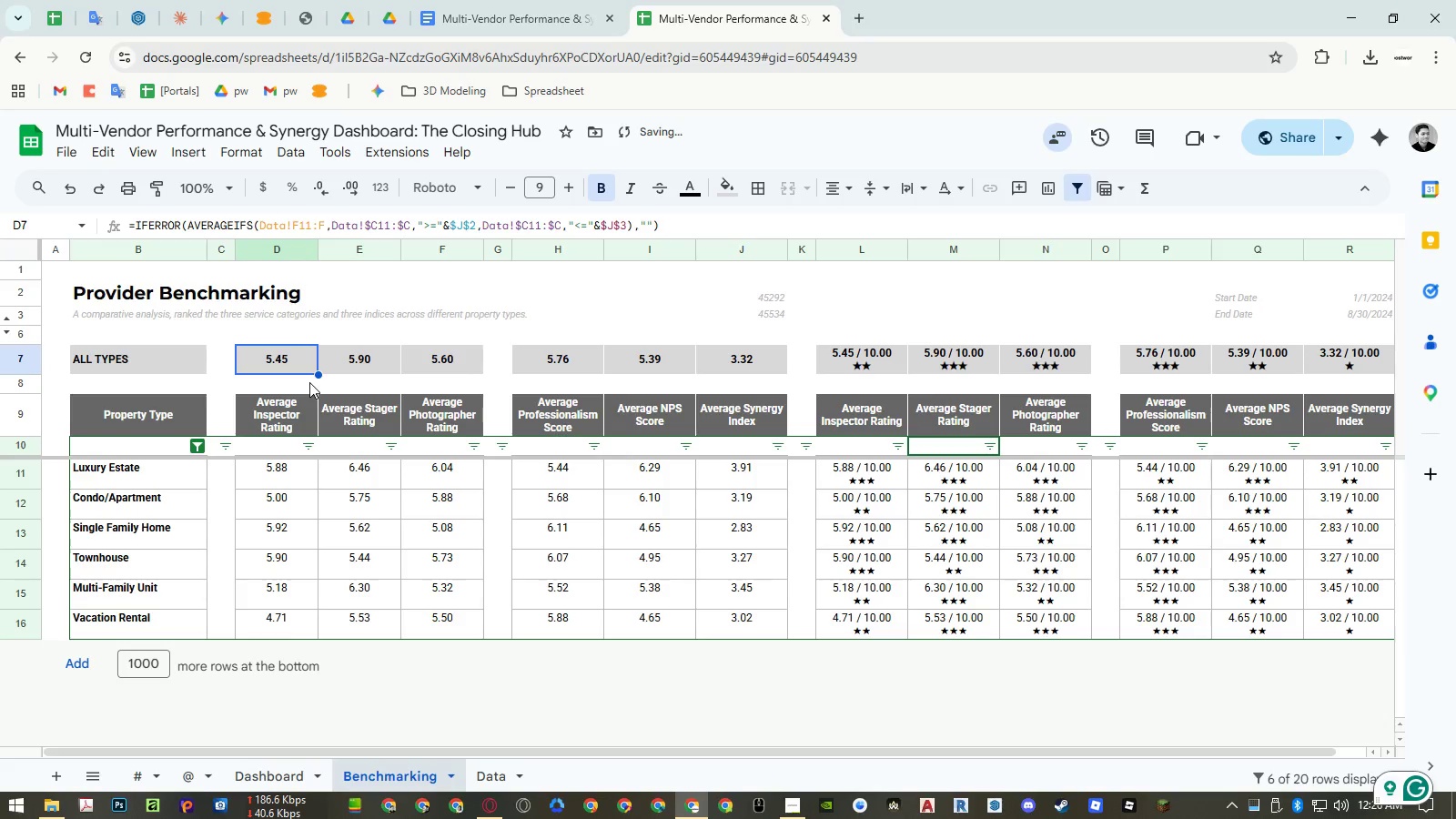 
left_click([293, 363])
 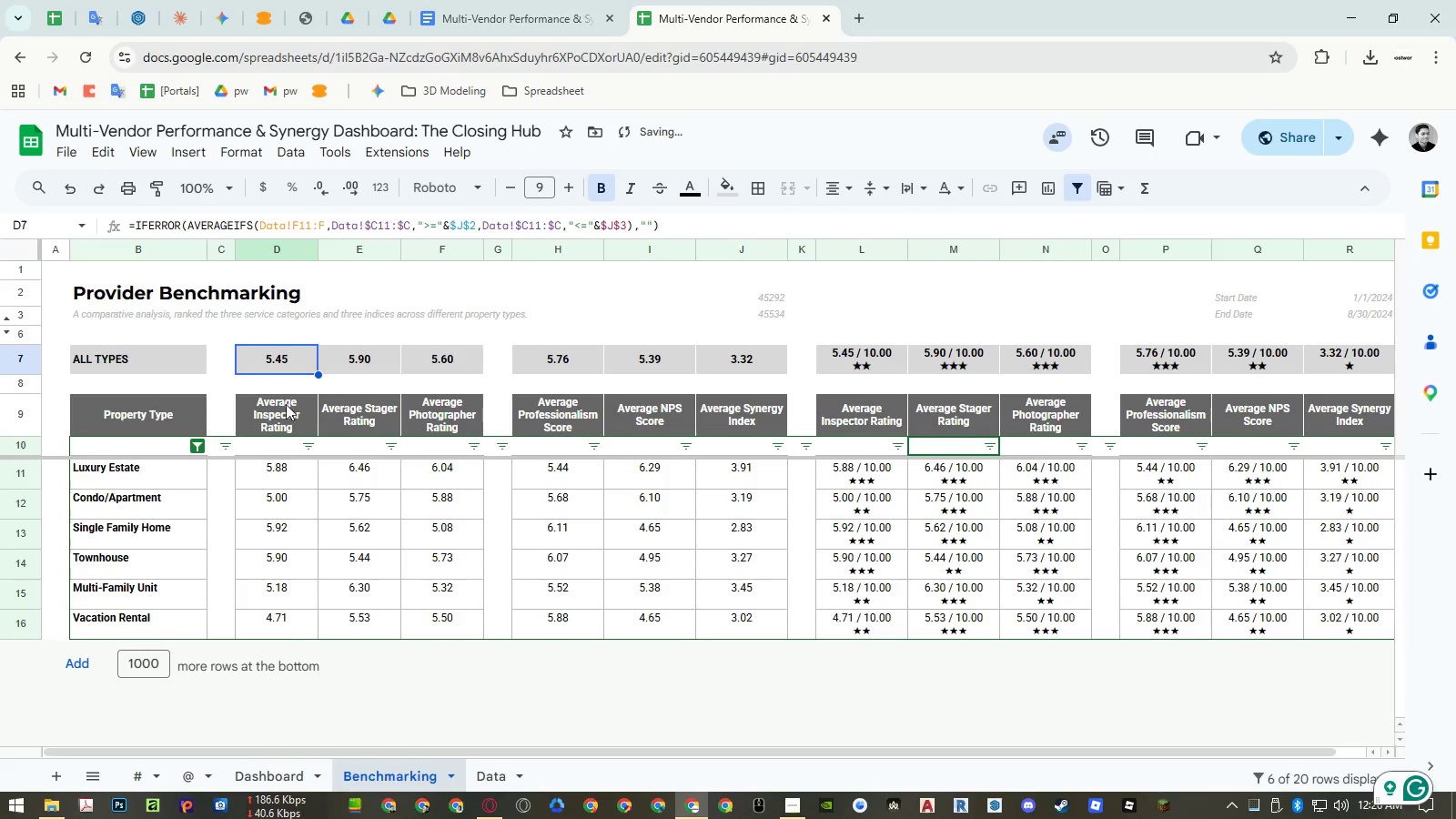 
key(Control+ControlLeft)
 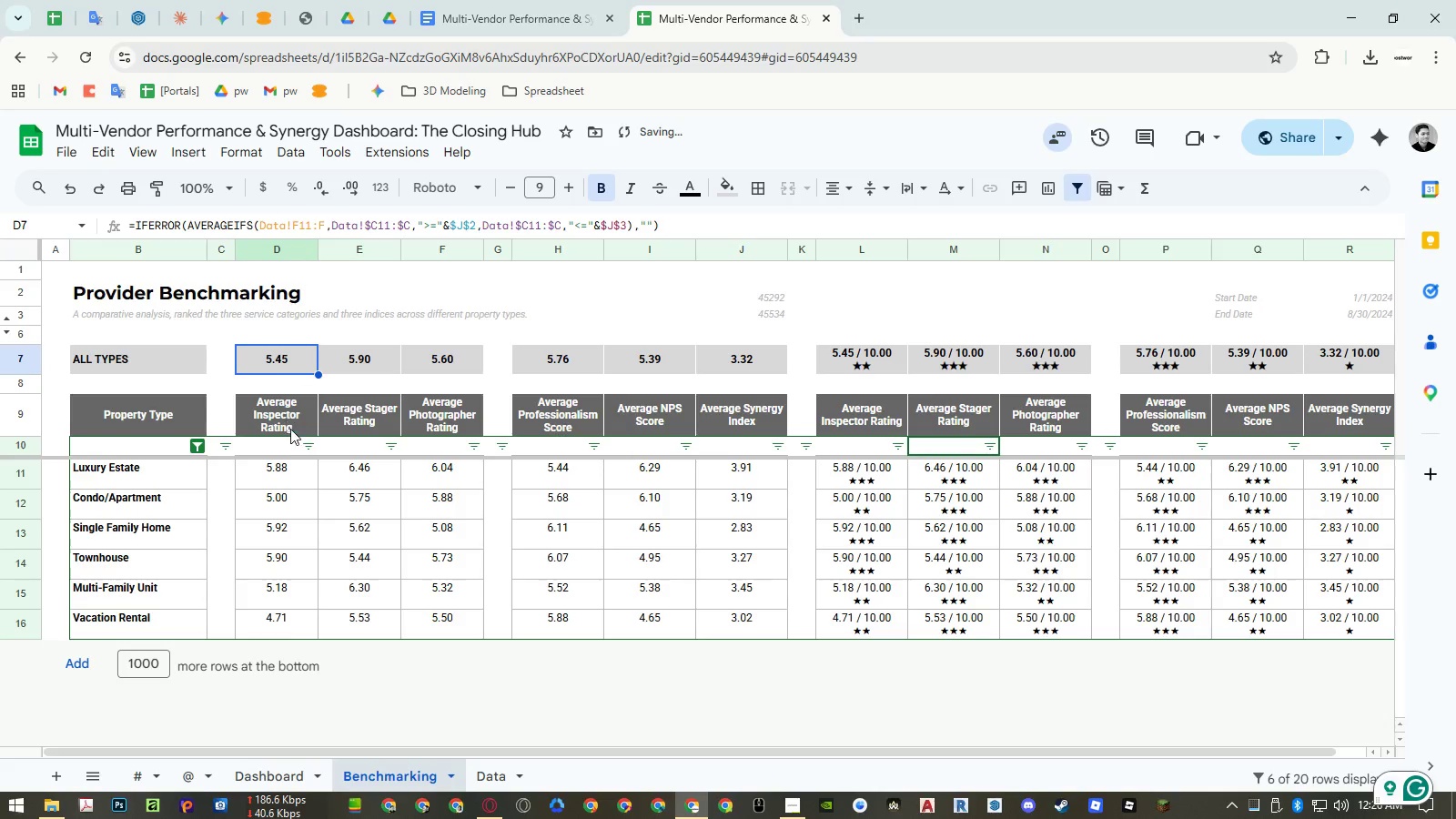 
key(Control+C)
 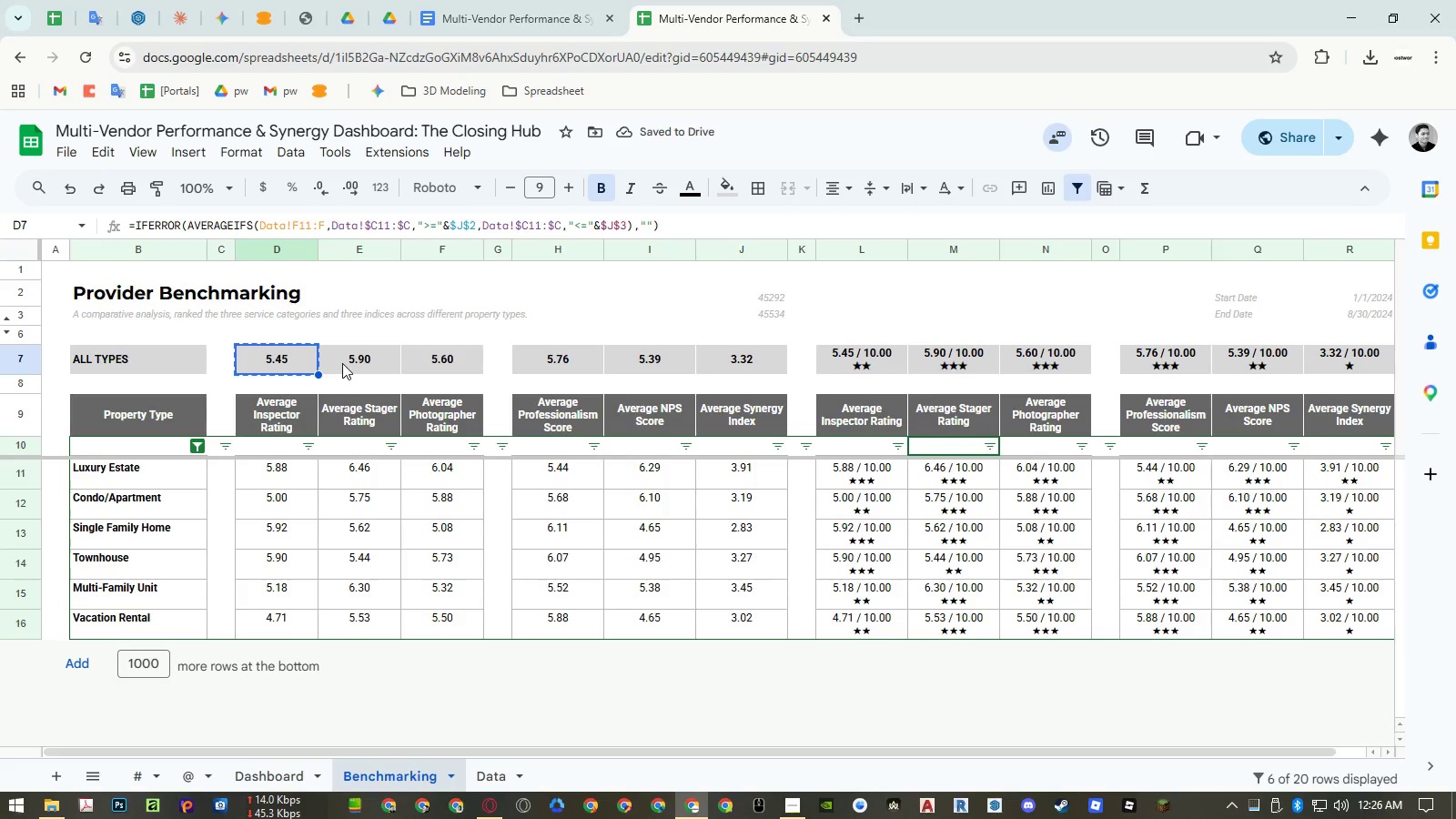 
left_click([347, 361])
 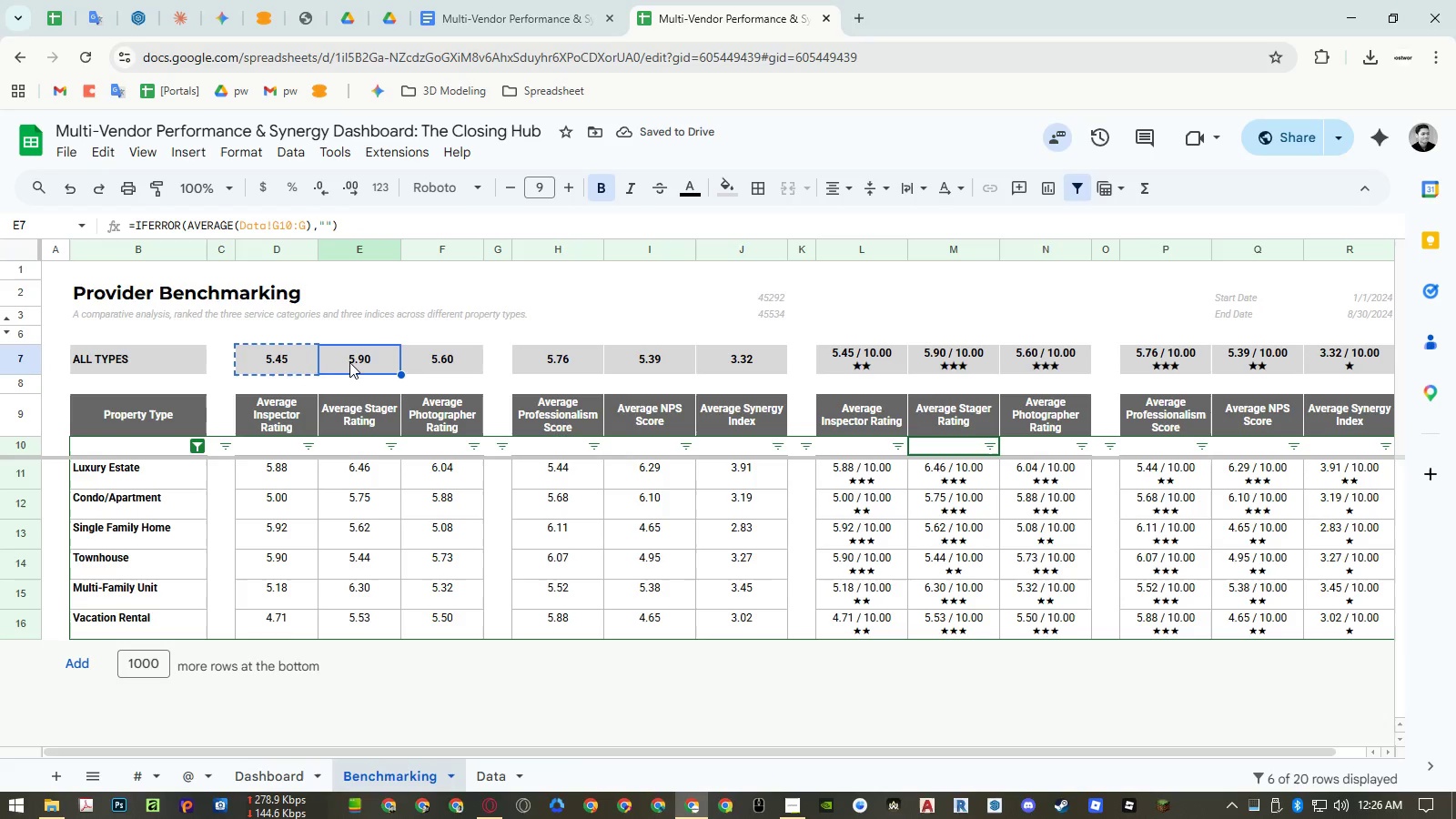 
key(Control+ControlLeft)
 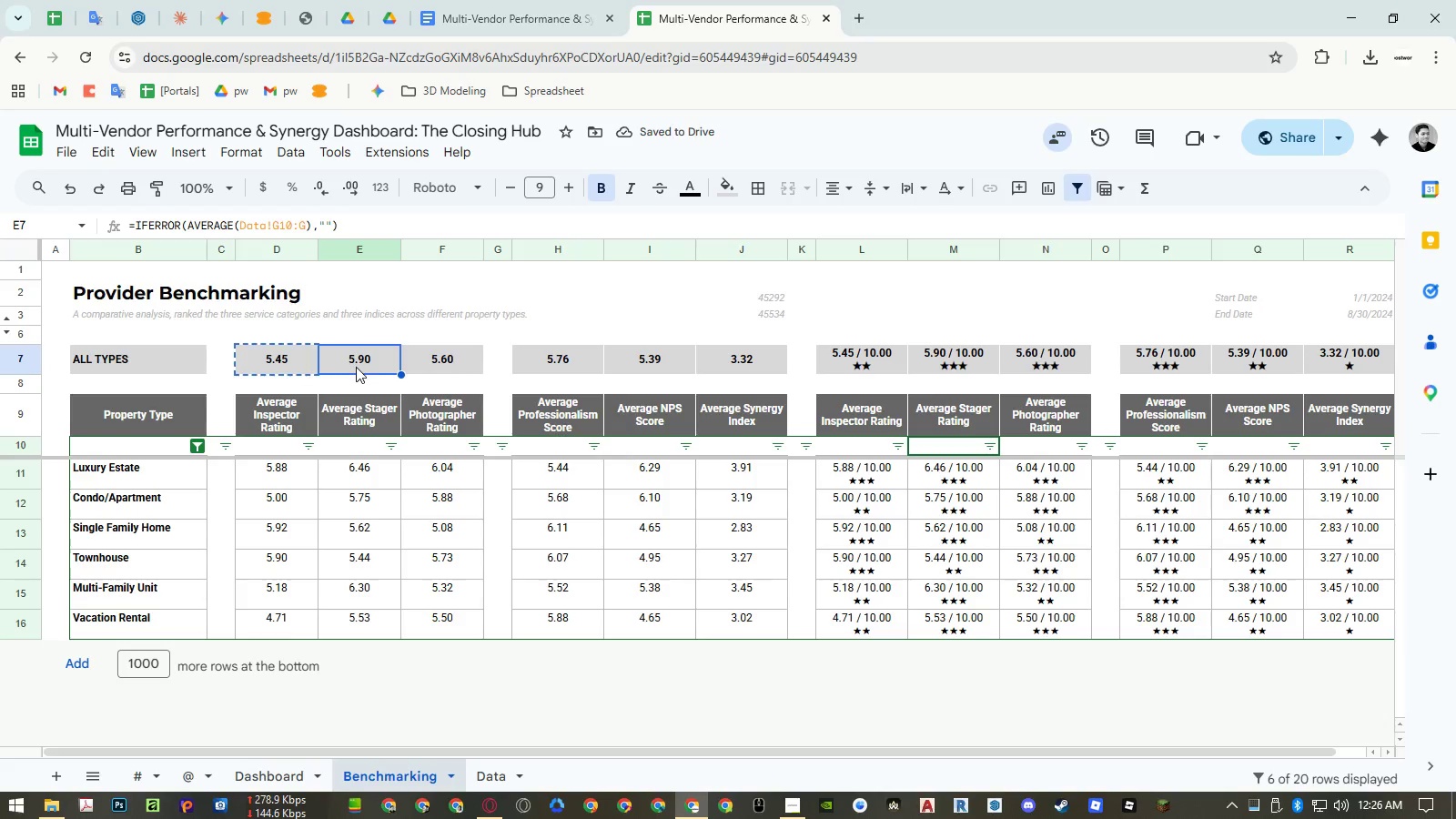 
key(Control+V)
 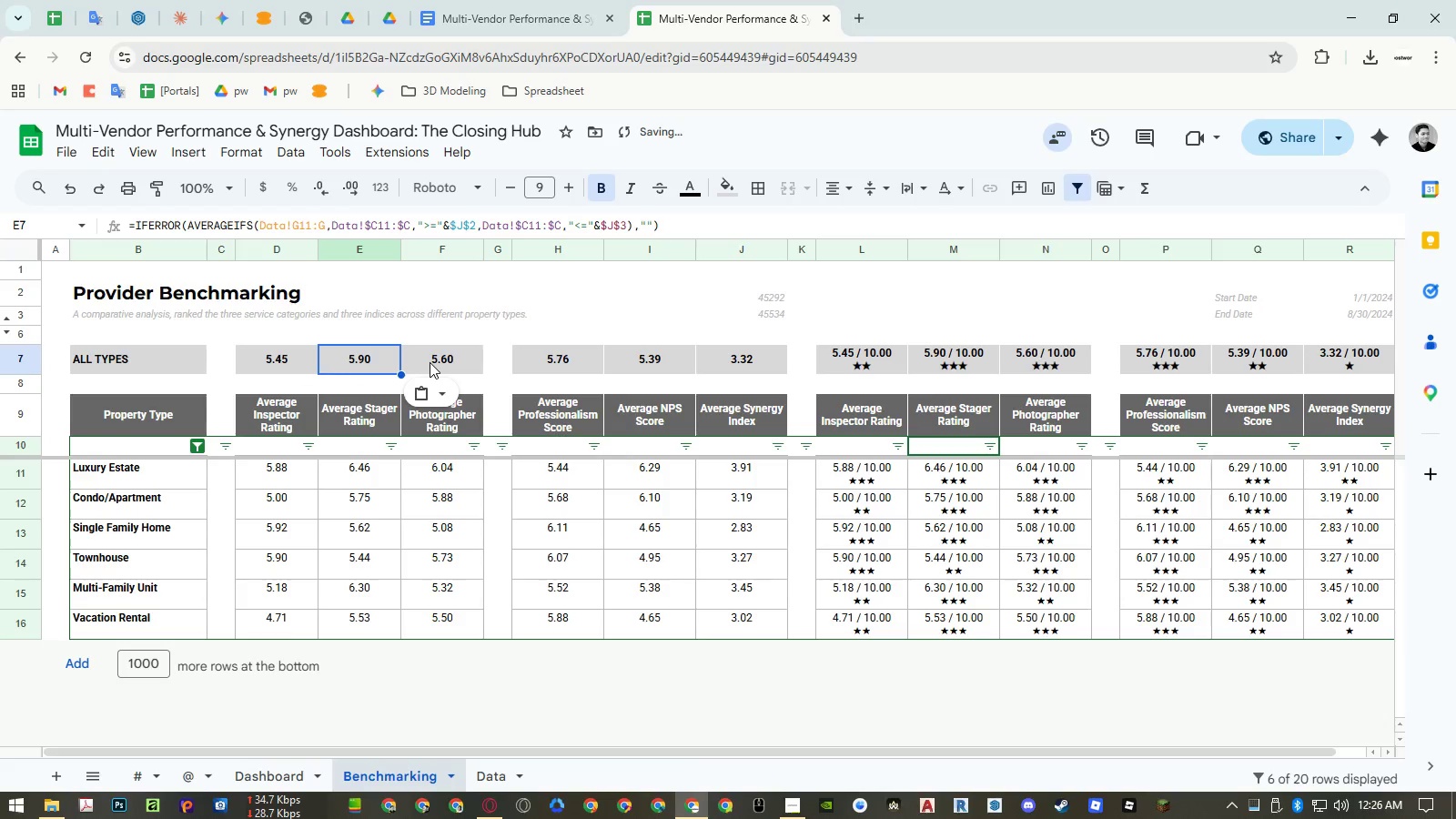 
left_click([430, 362])
 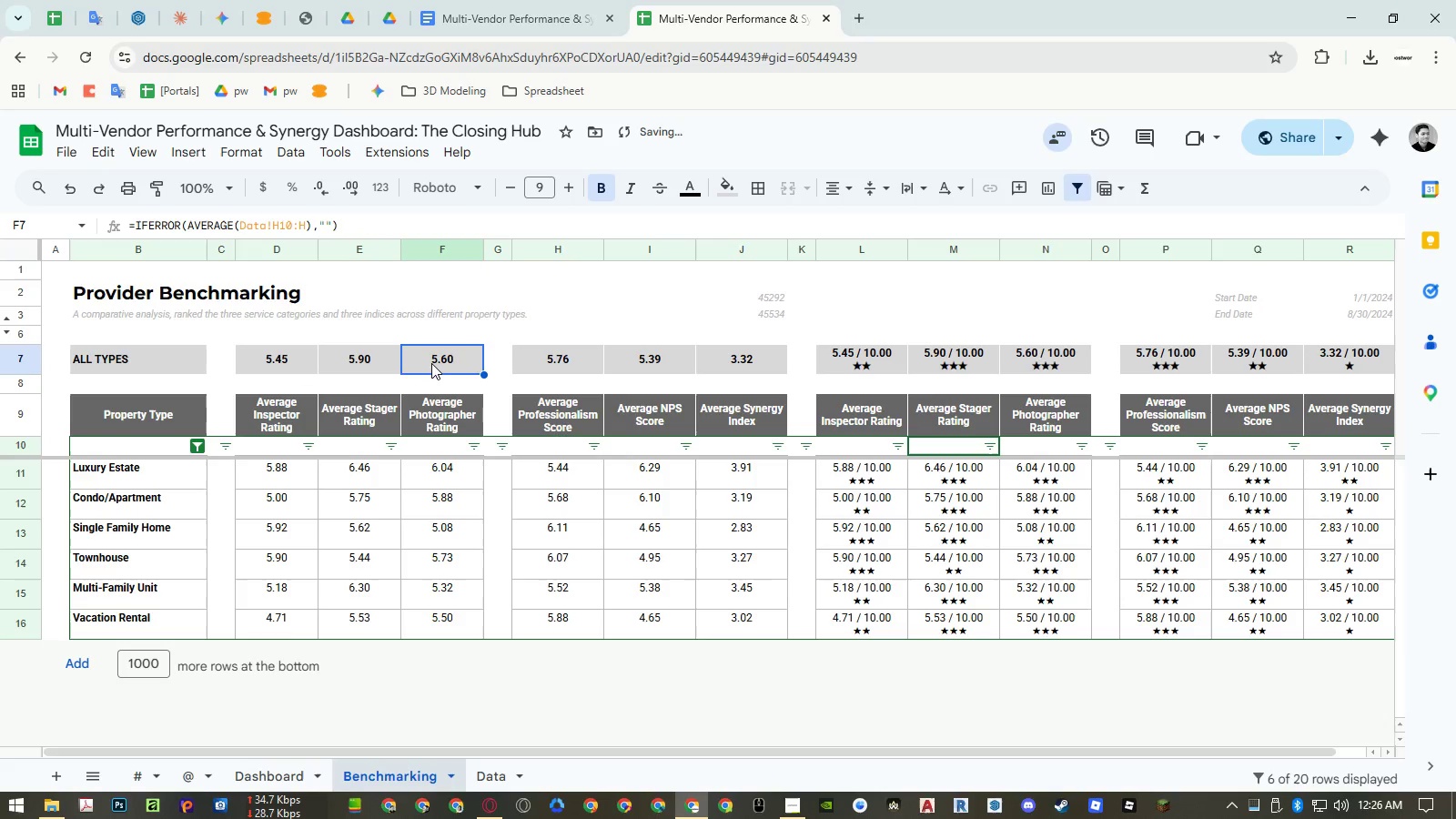 
key(Control+ControlLeft)
 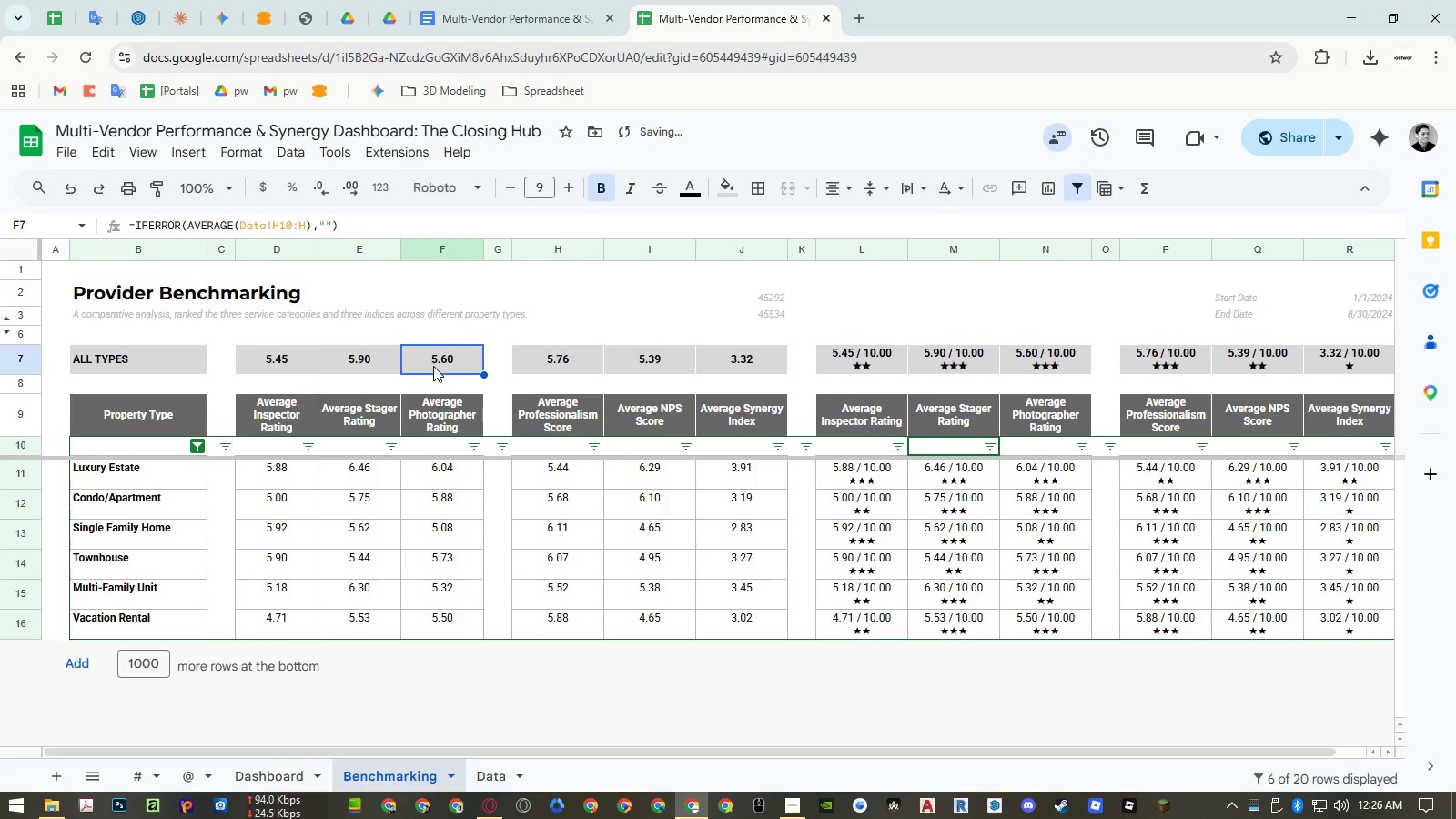 
key(Control+V)
 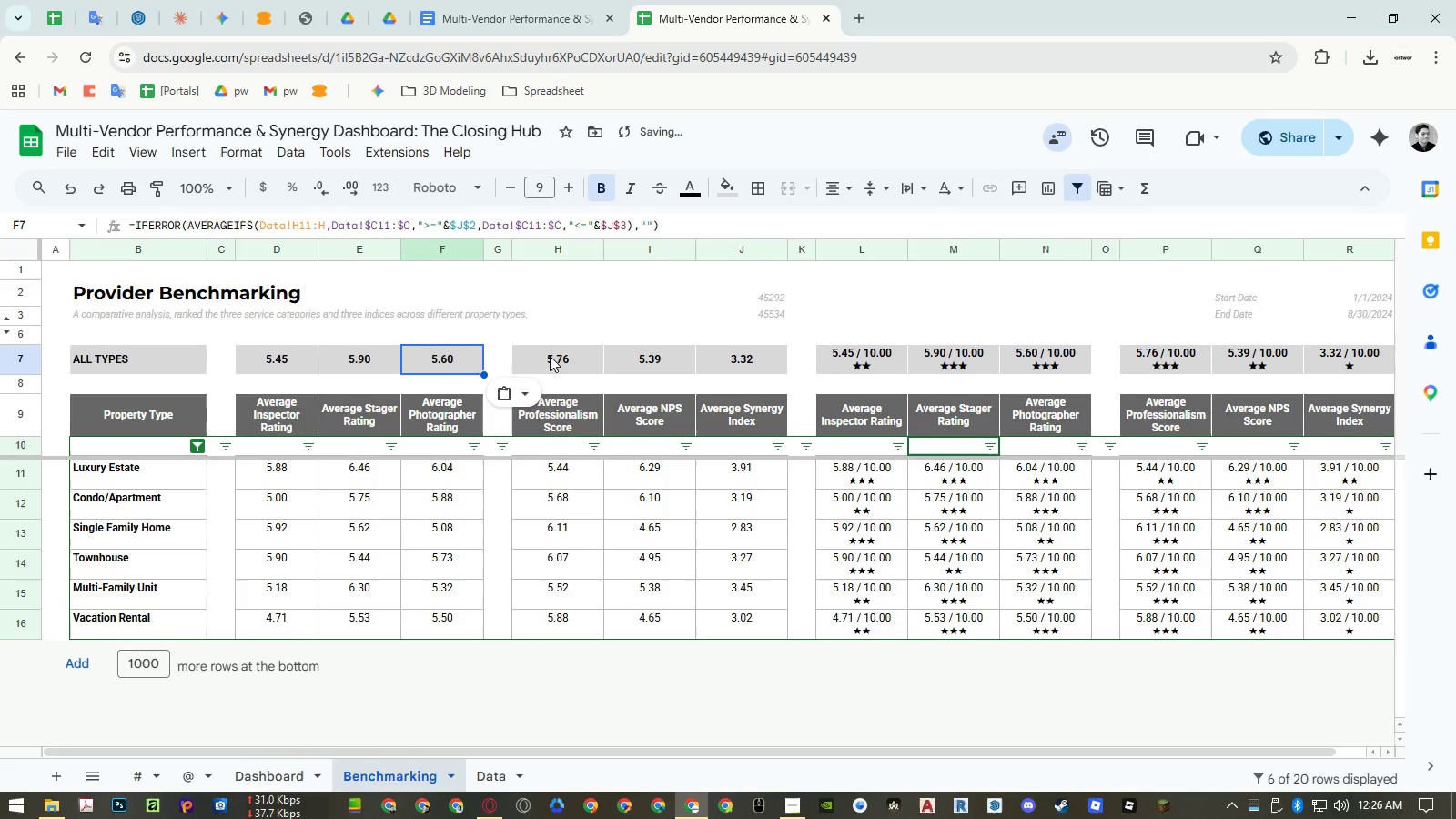 
left_click([566, 356])
 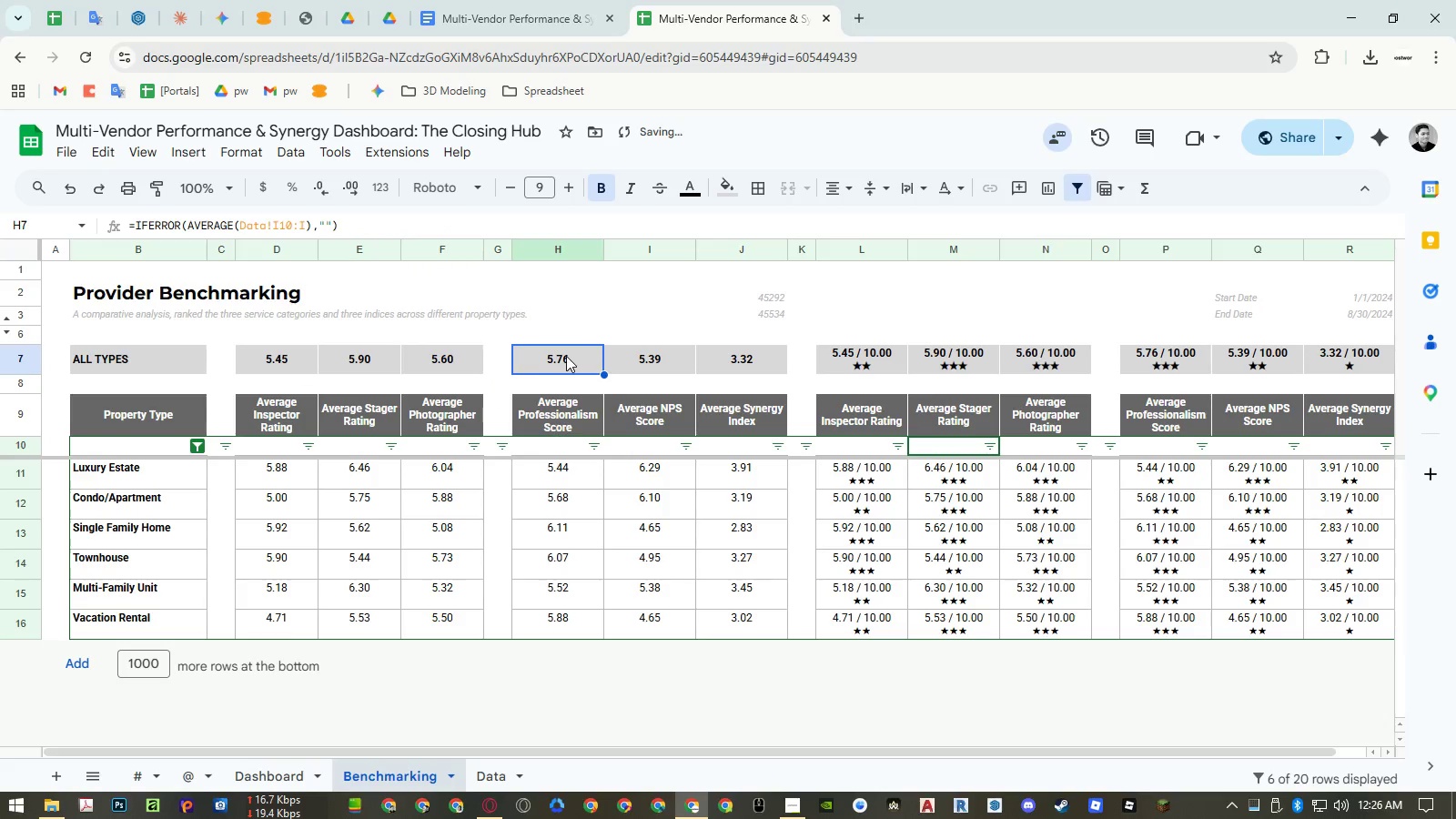 
key(Control+ControlLeft)
 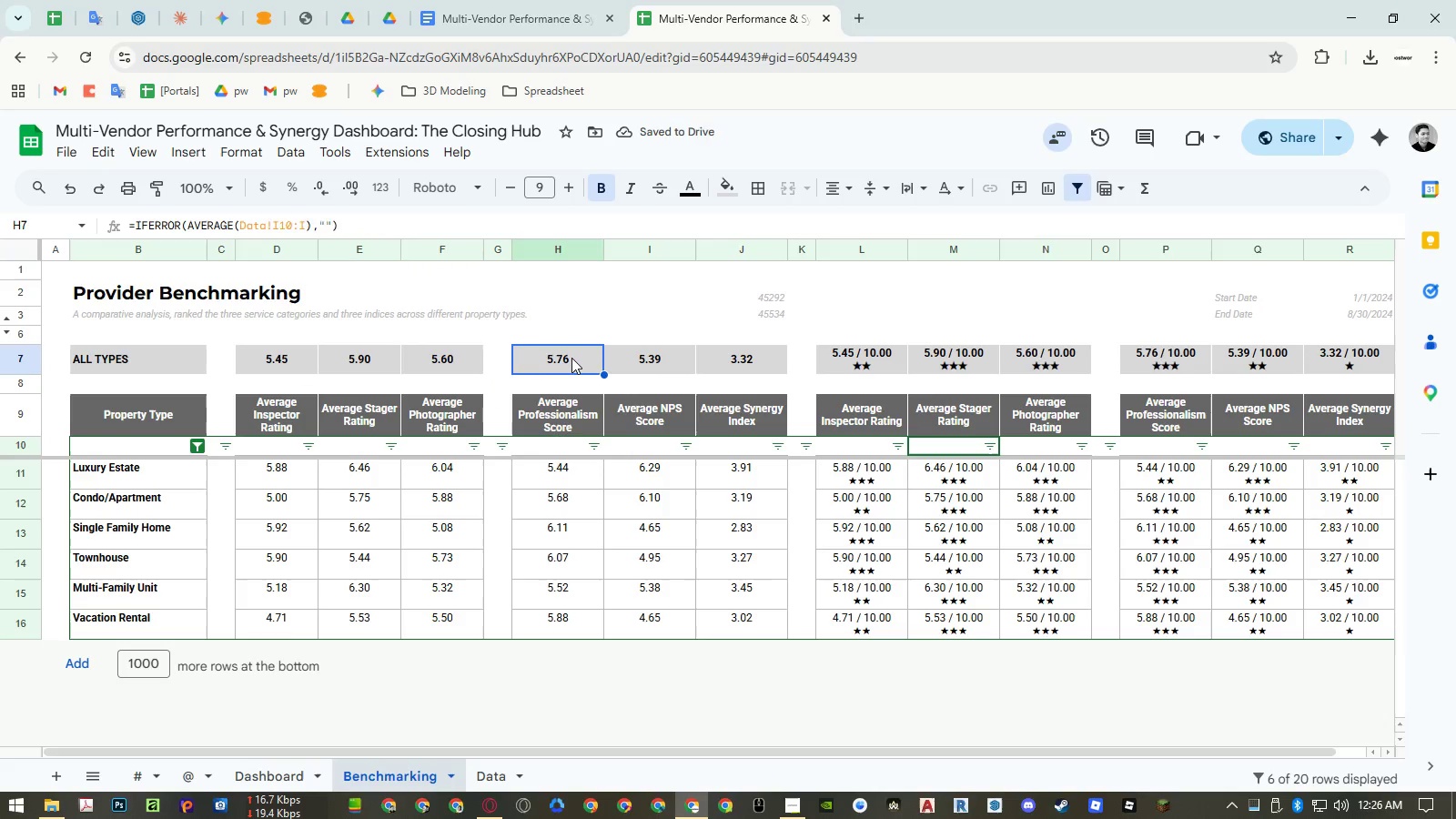 
key(Control+V)
 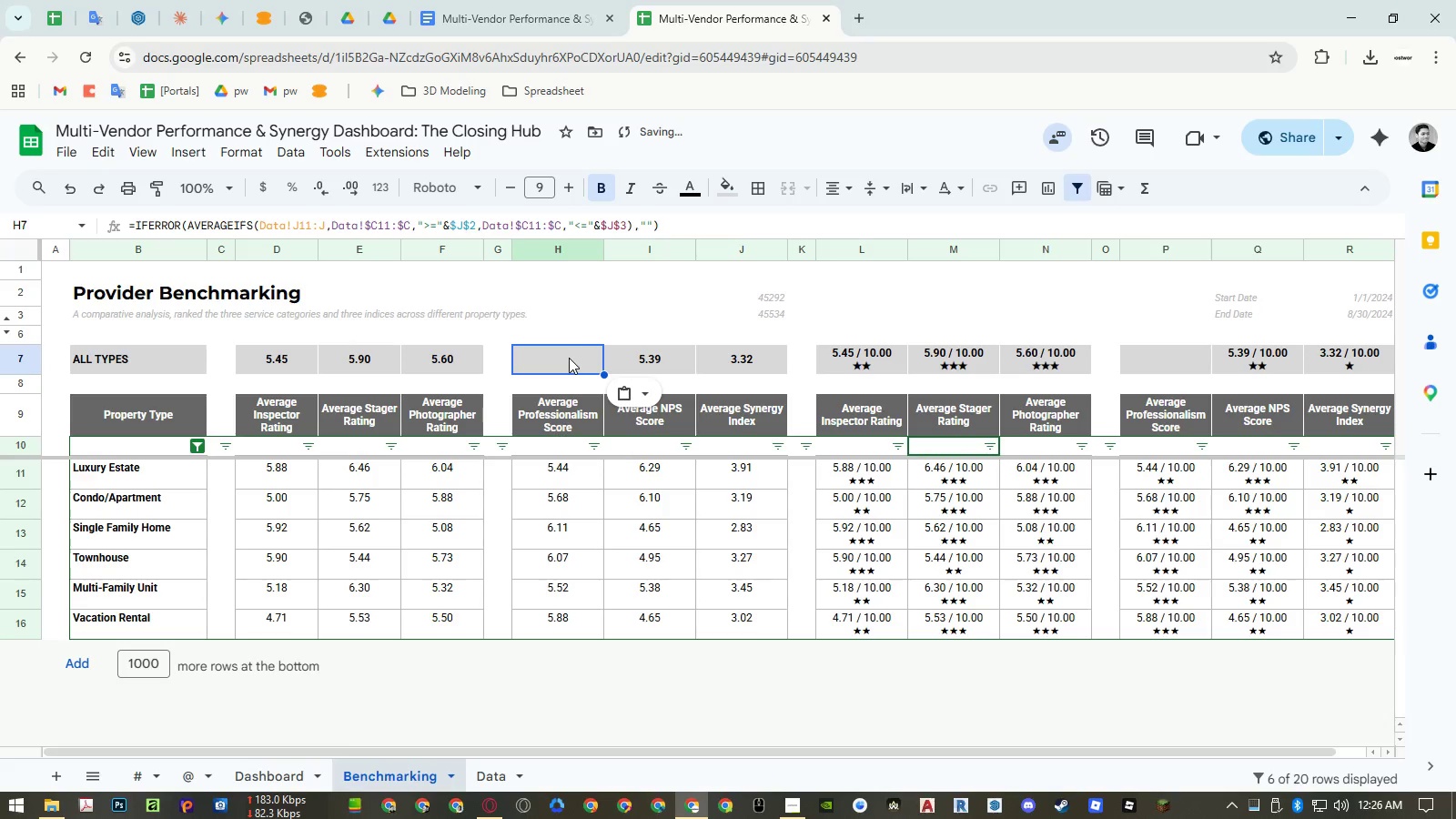 
double_click([569, 358])
 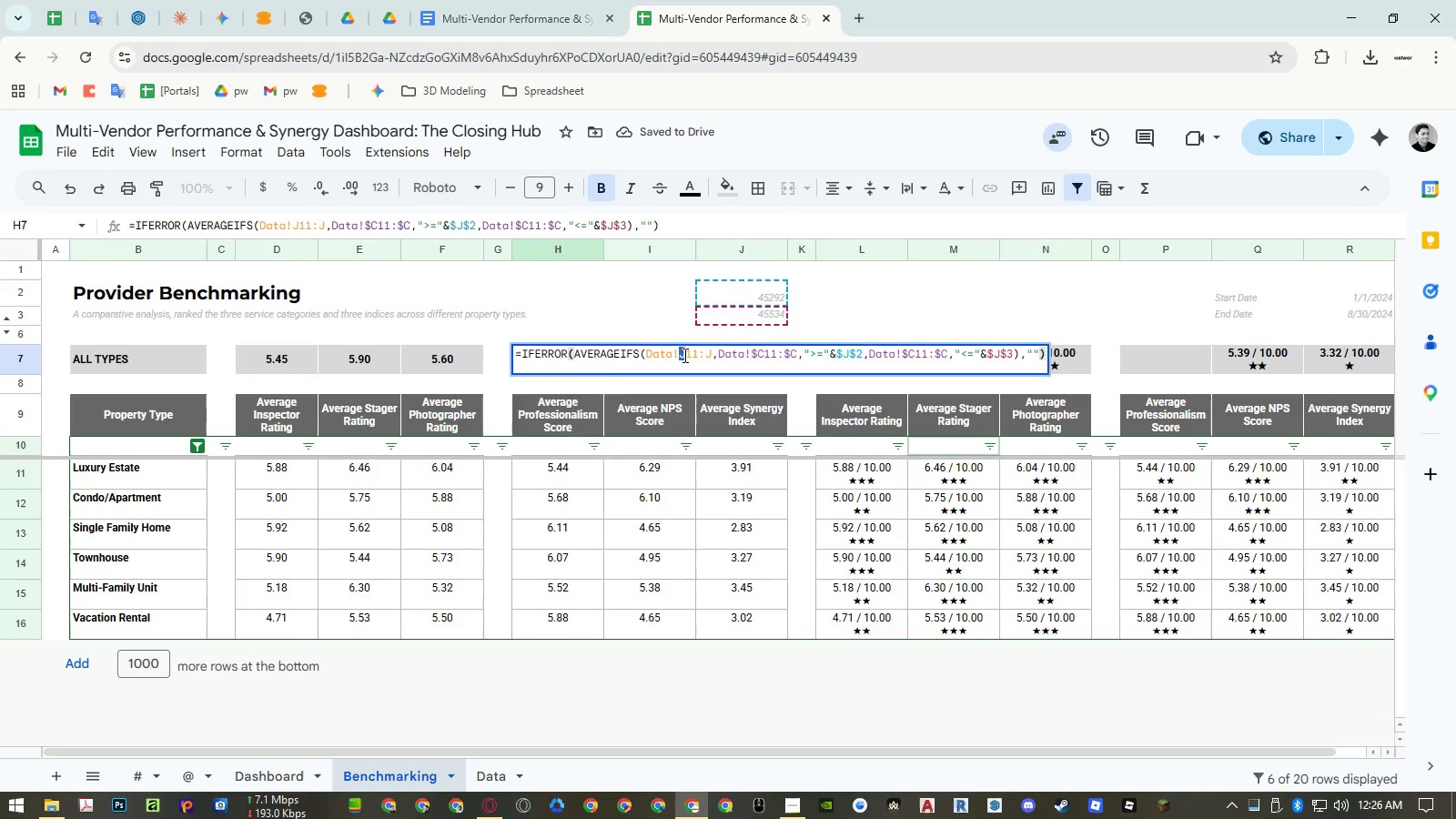 
key(Shift+I)
 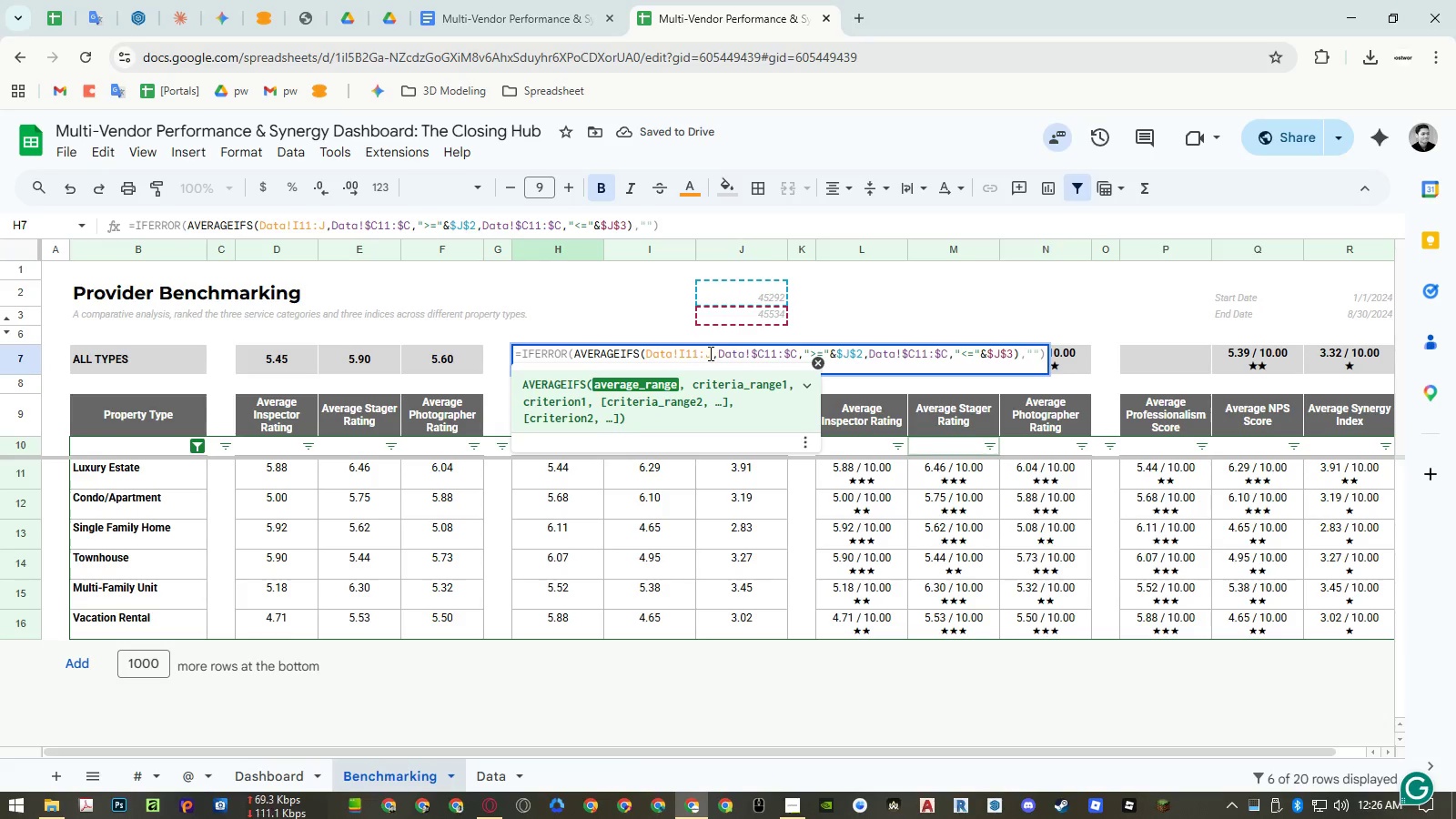 
key(Shift+ShiftRight)
 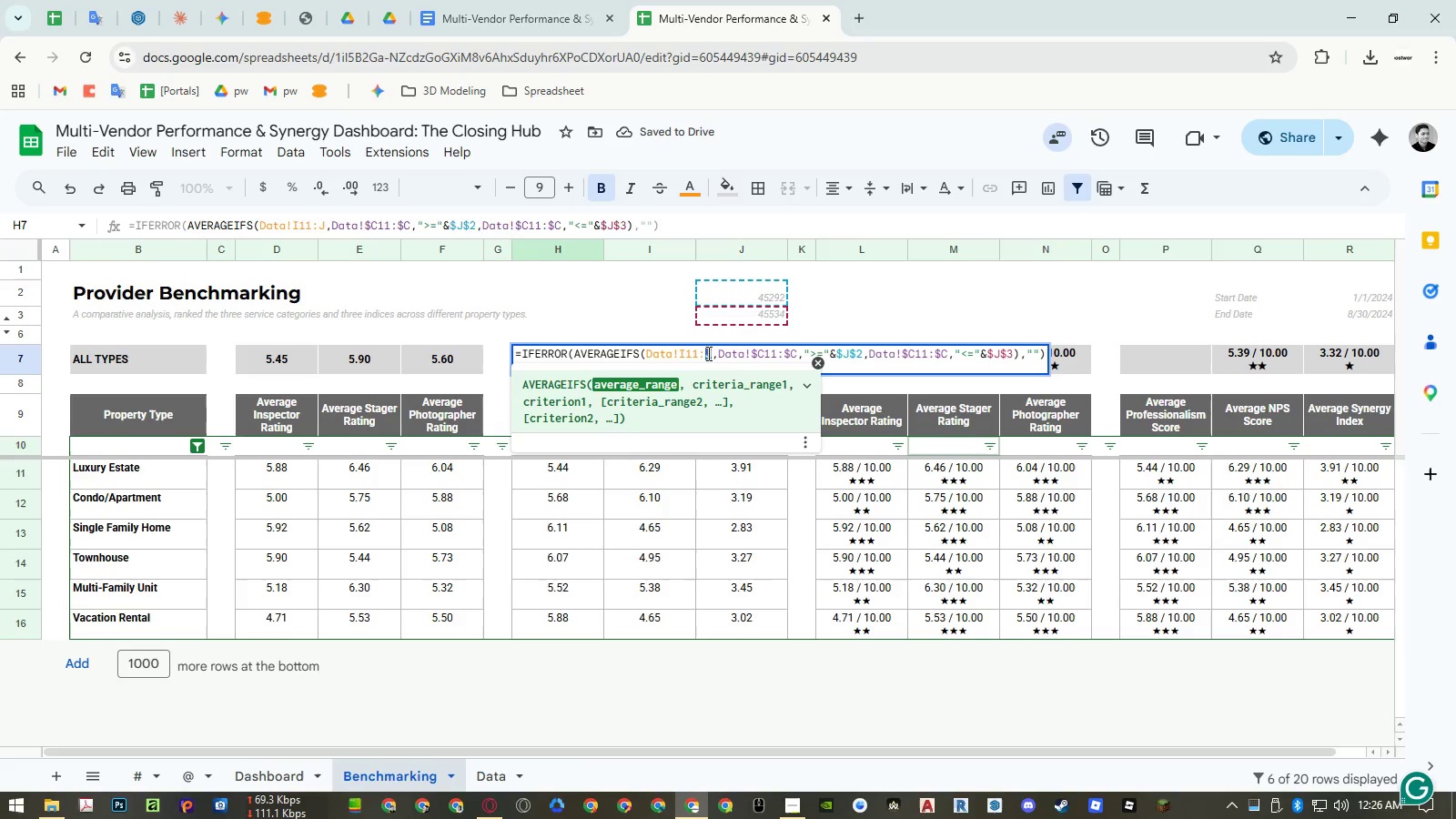 
key(Shift+I)
 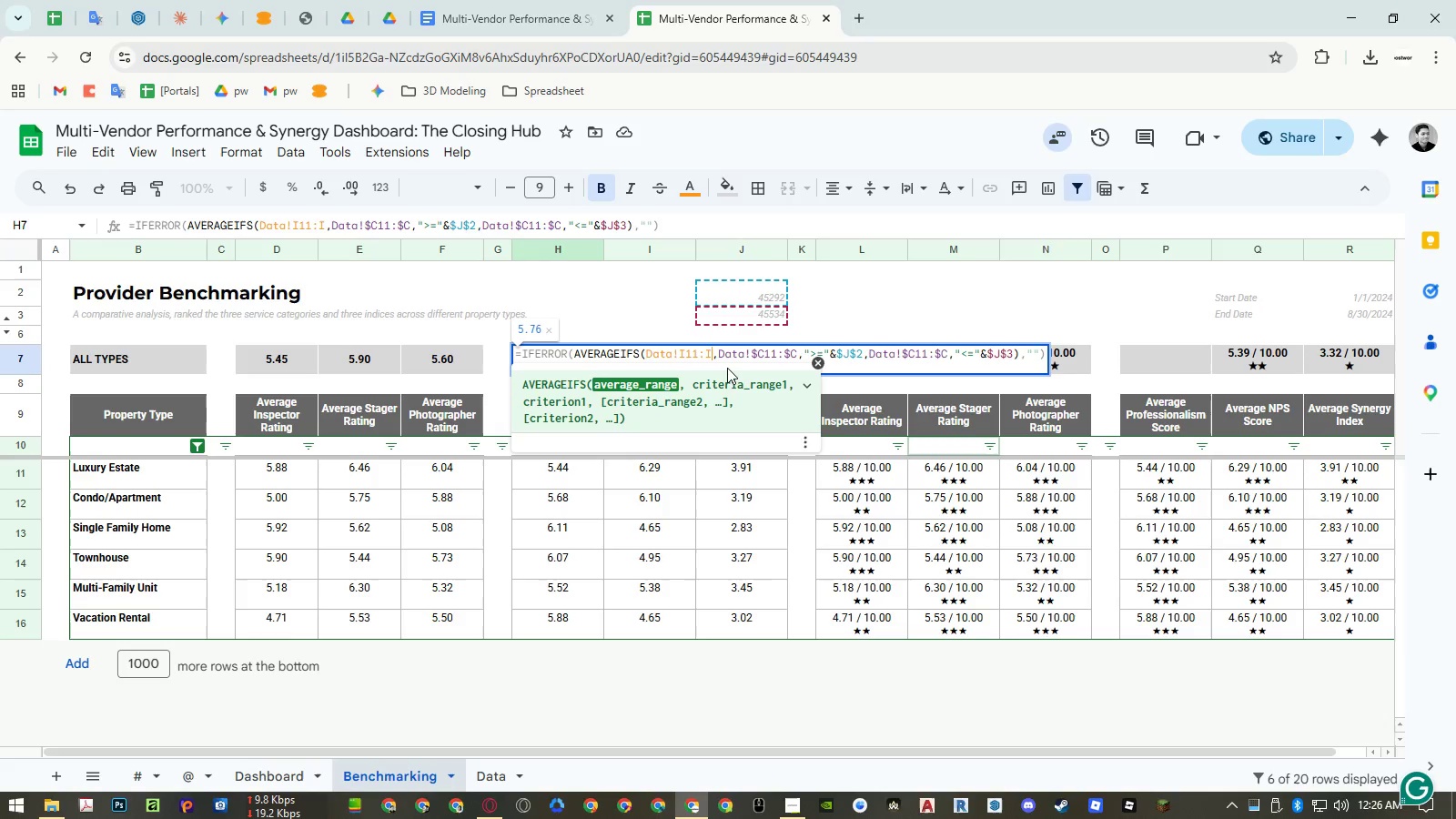 
key(Enter)
 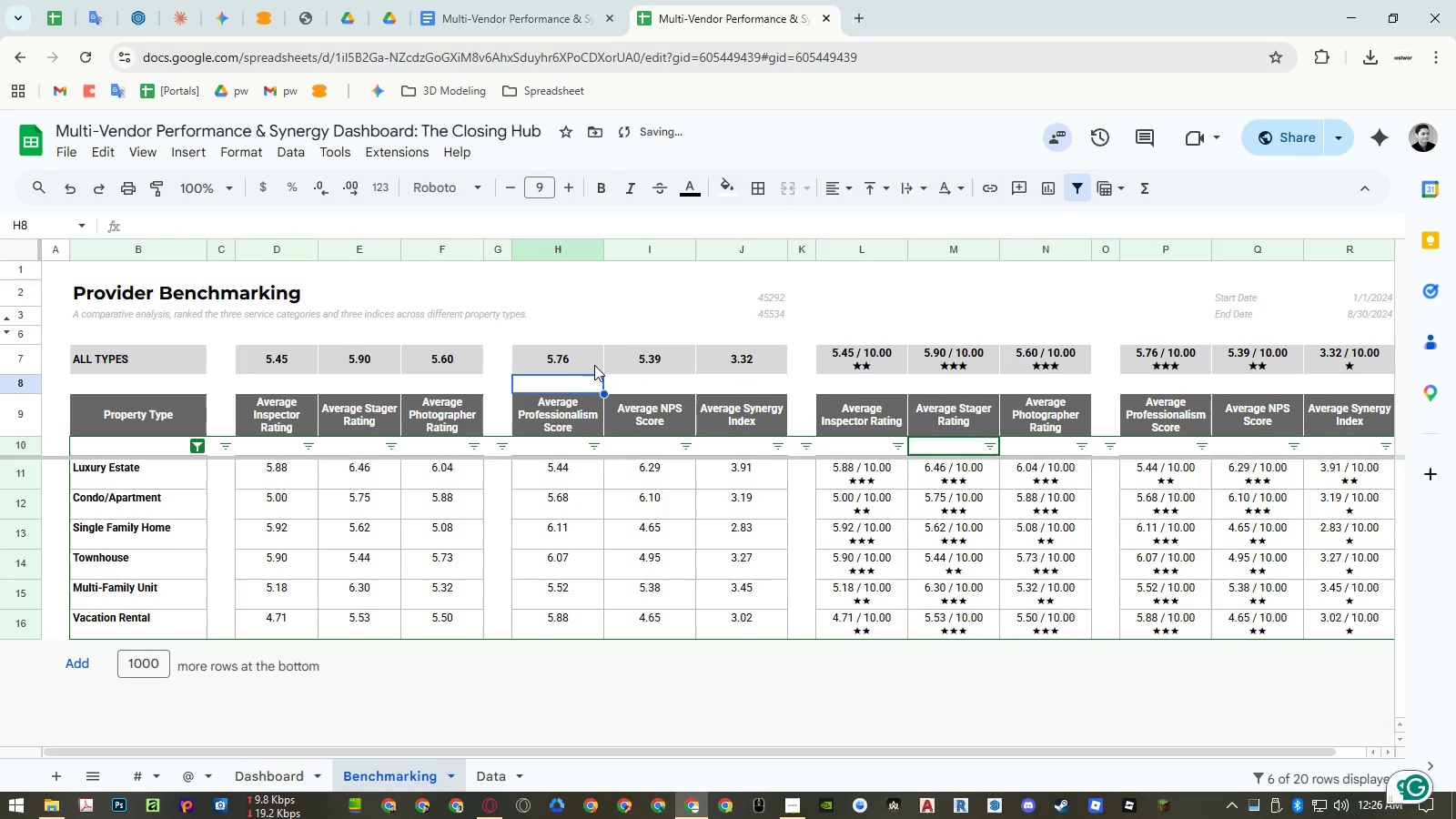 
left_click([581, 365])
 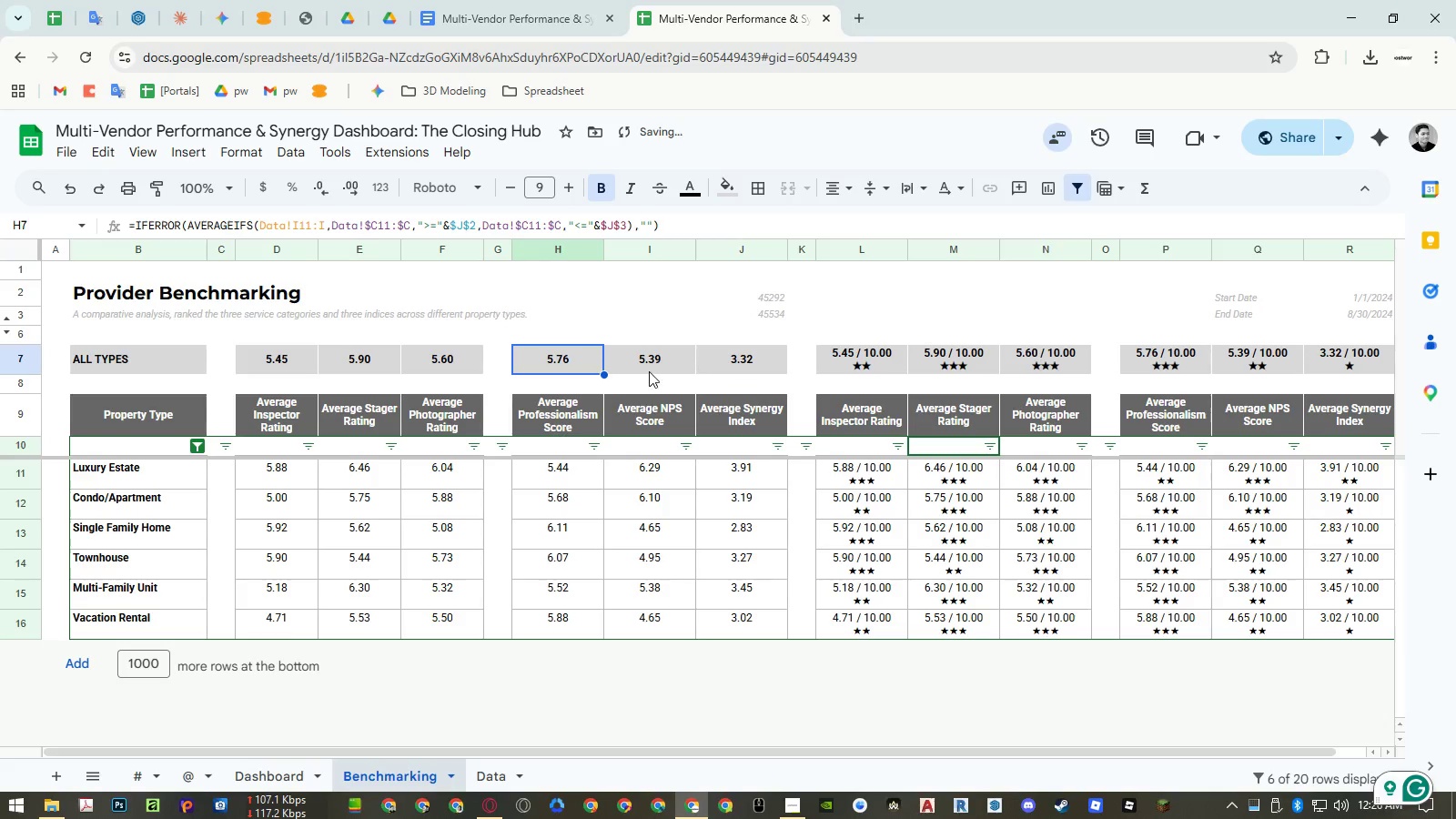 
key(Control+Z)
 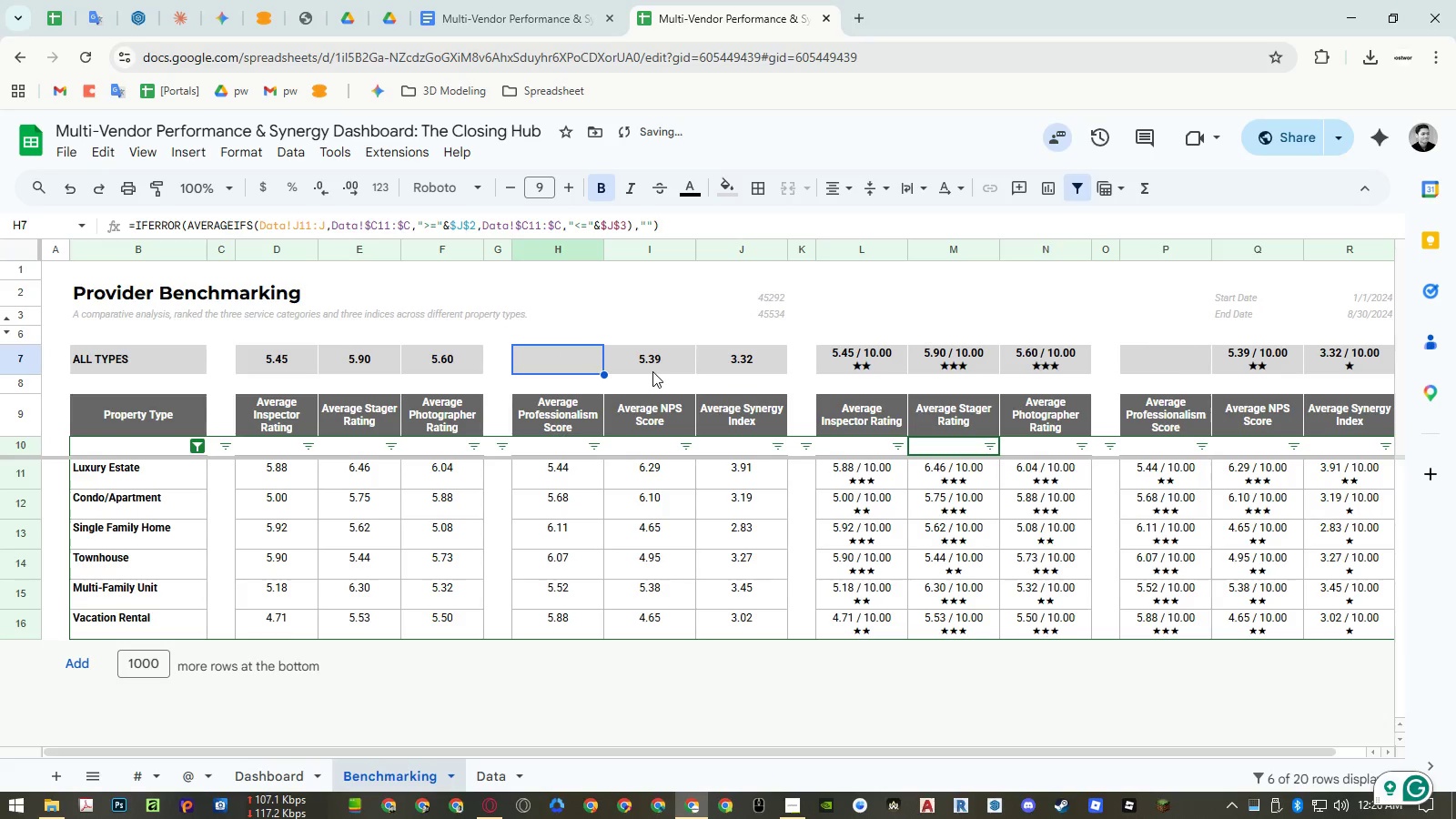 
key(Control+Z)
 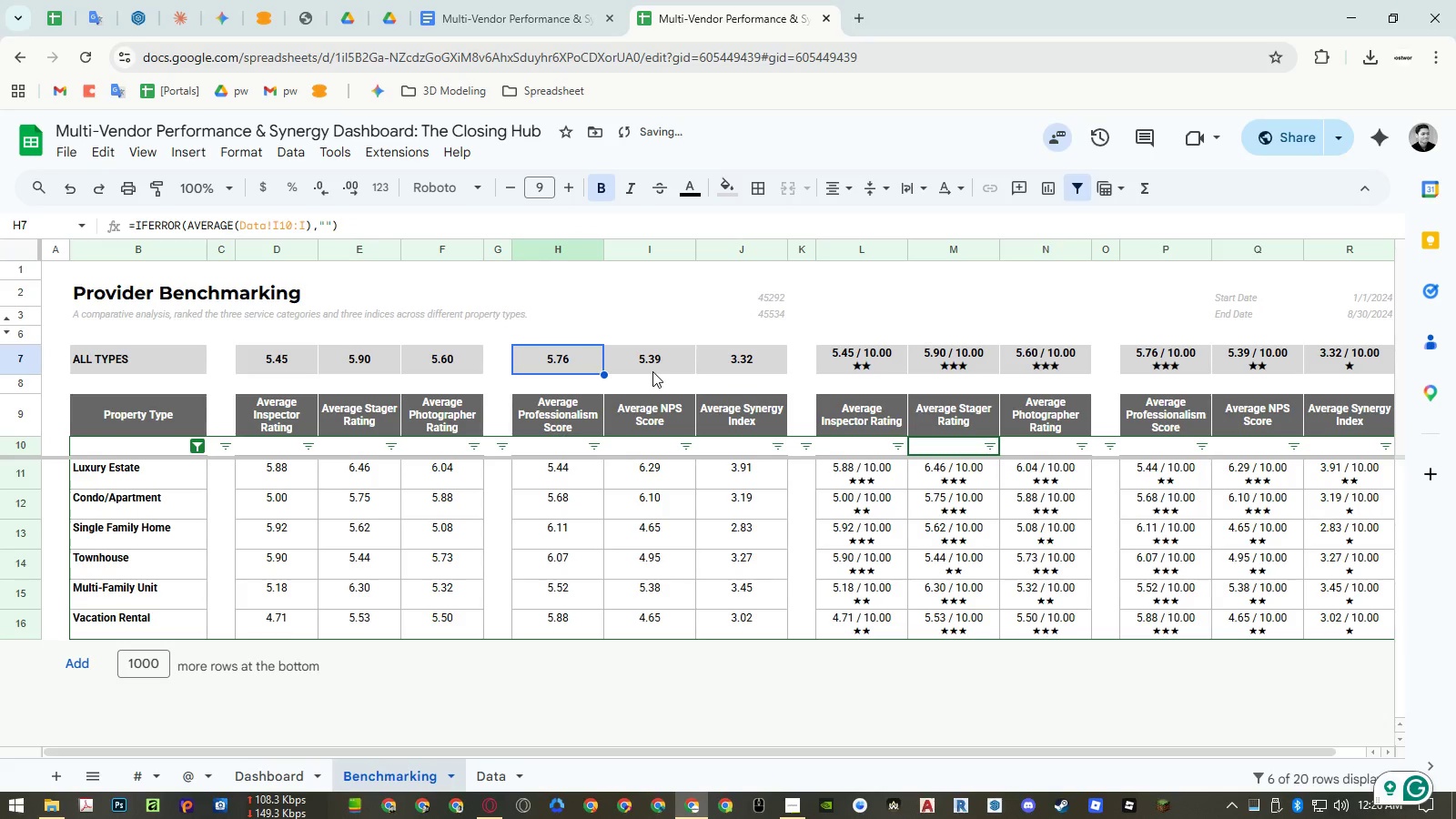 
key(Control+Y)
 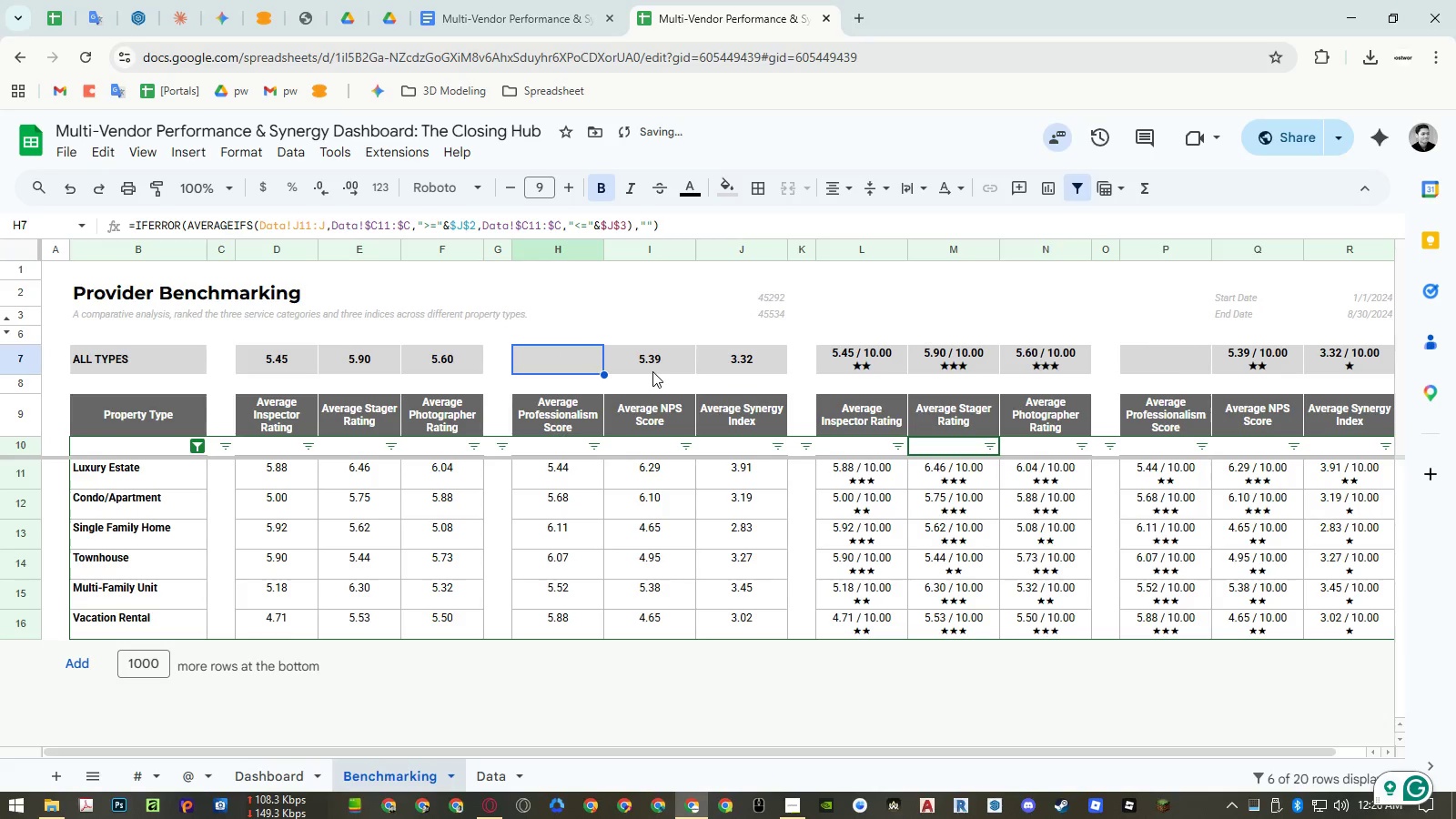 
key(Control+Y)
 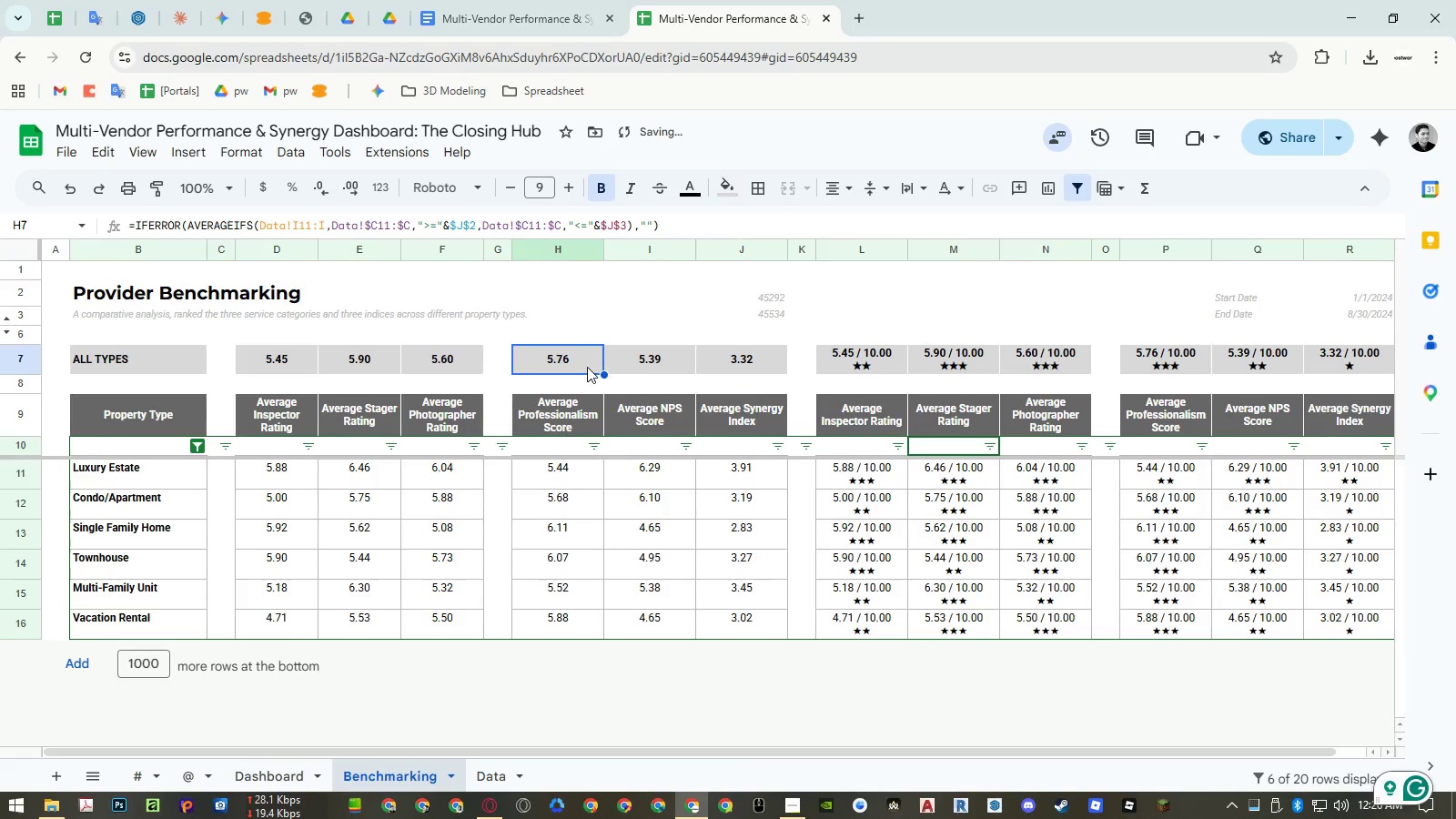 
left_click([586, 366])
 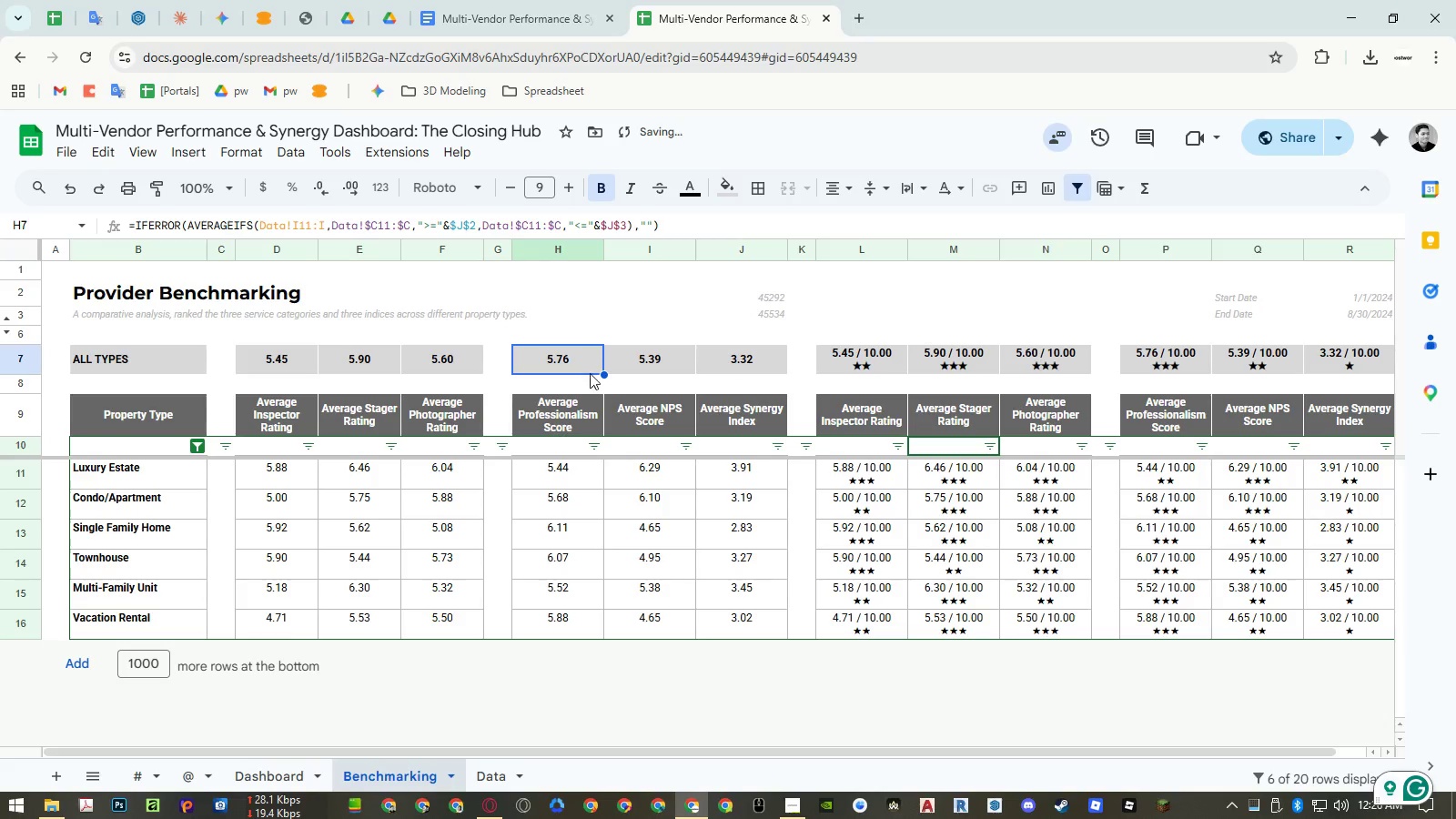 
key(Control+ControlLeft)
 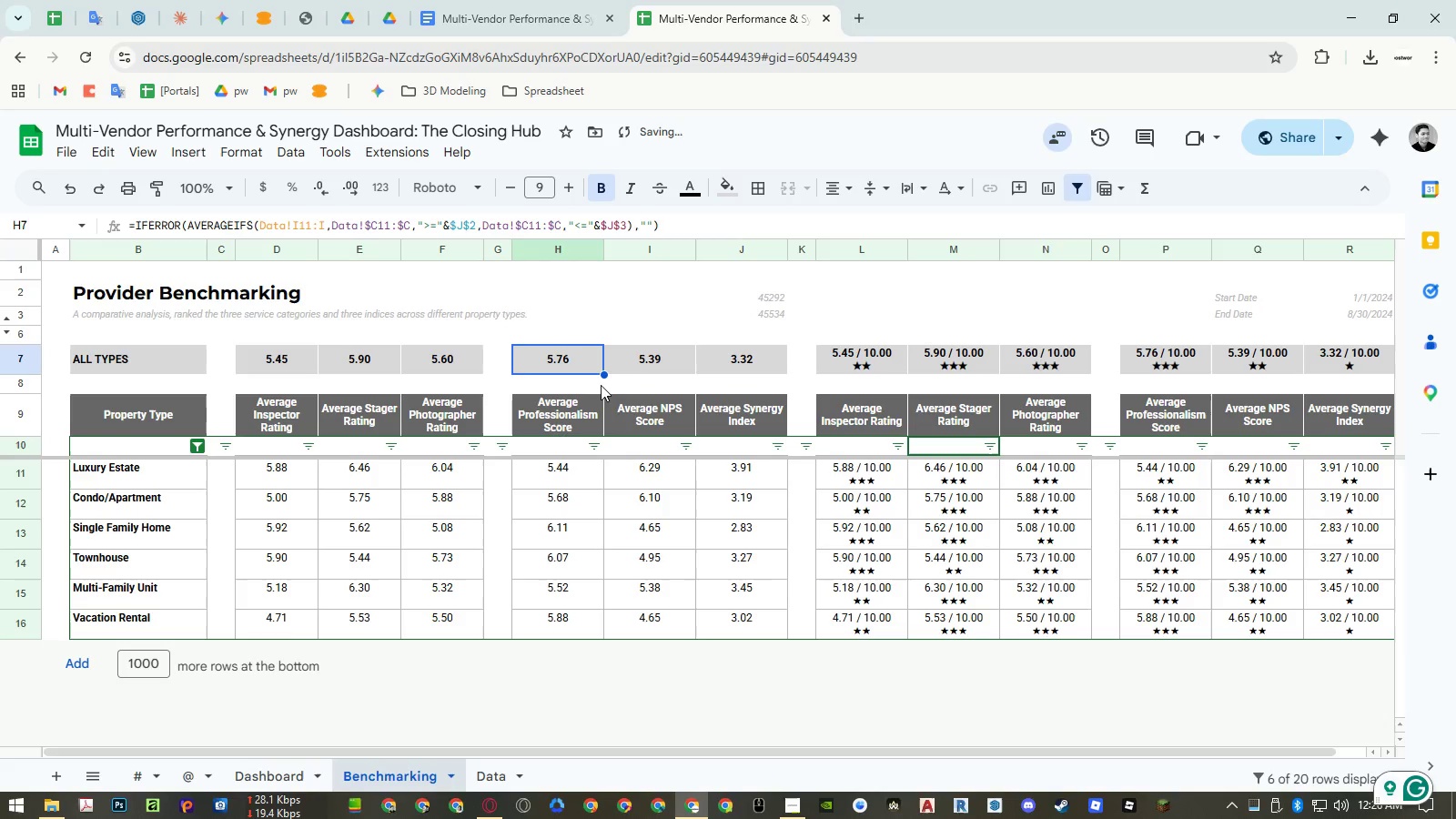 
key(Control+C)
 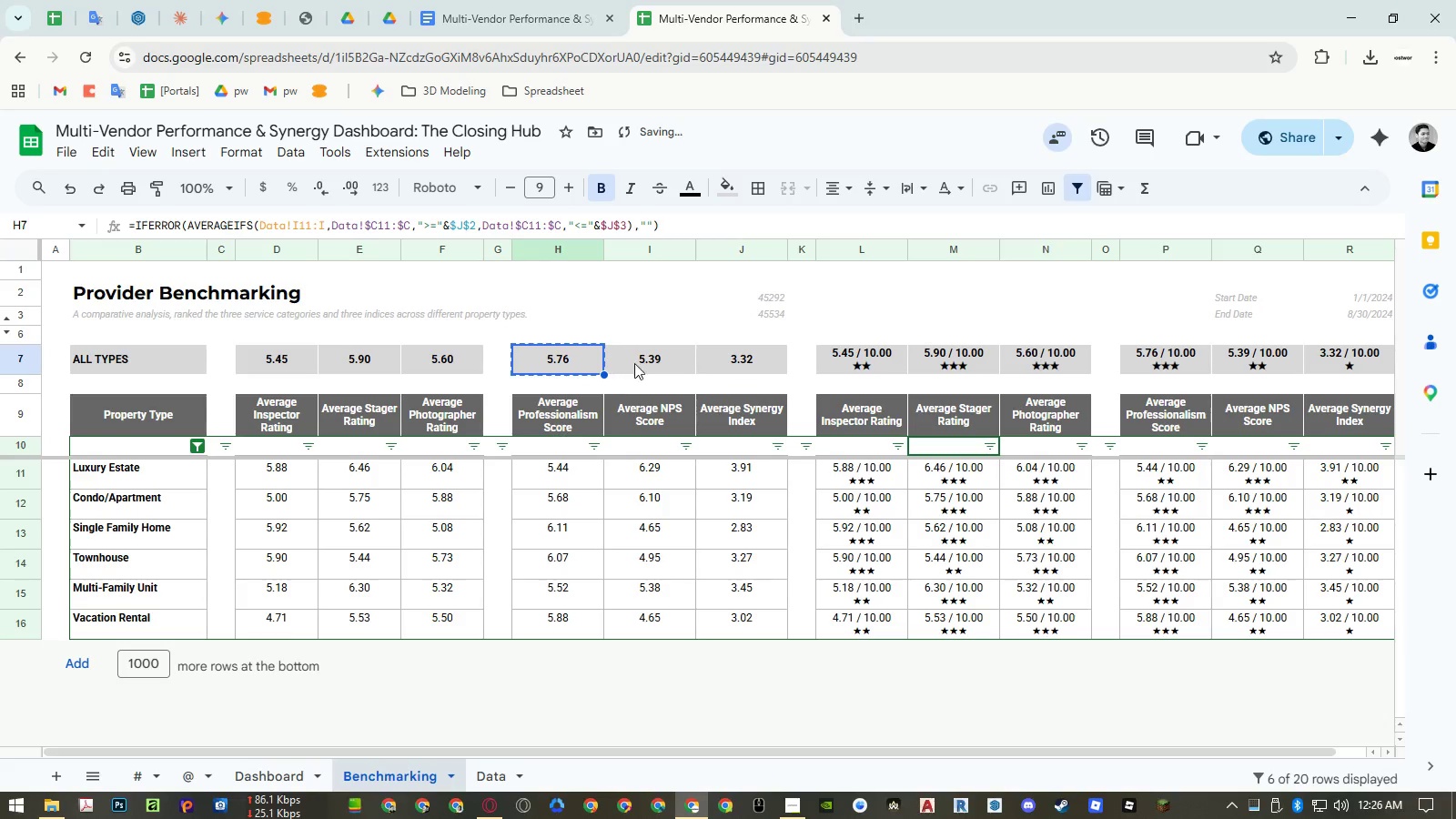 
left_click([637, 359])
 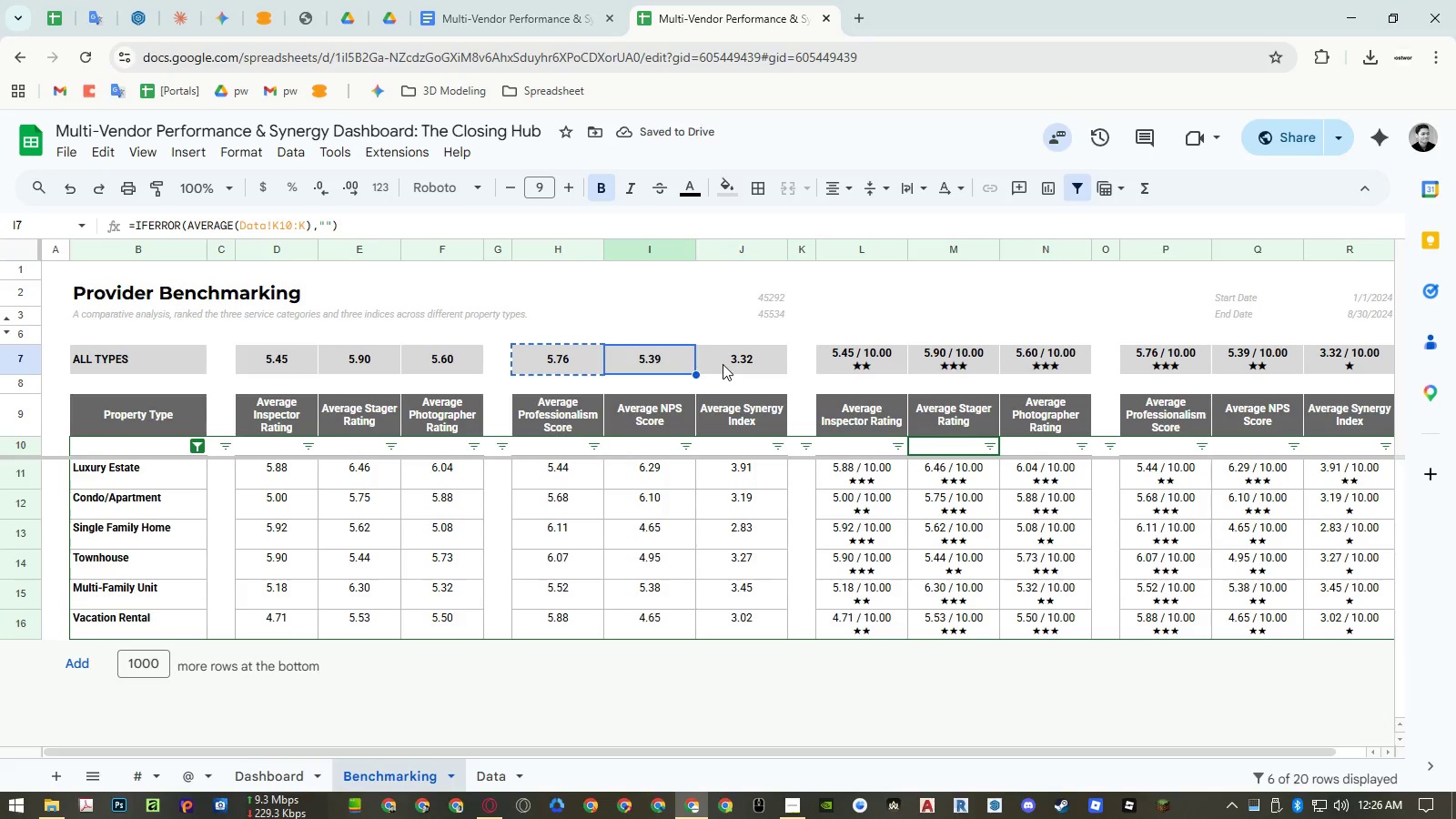 
left_click([723, 364])
 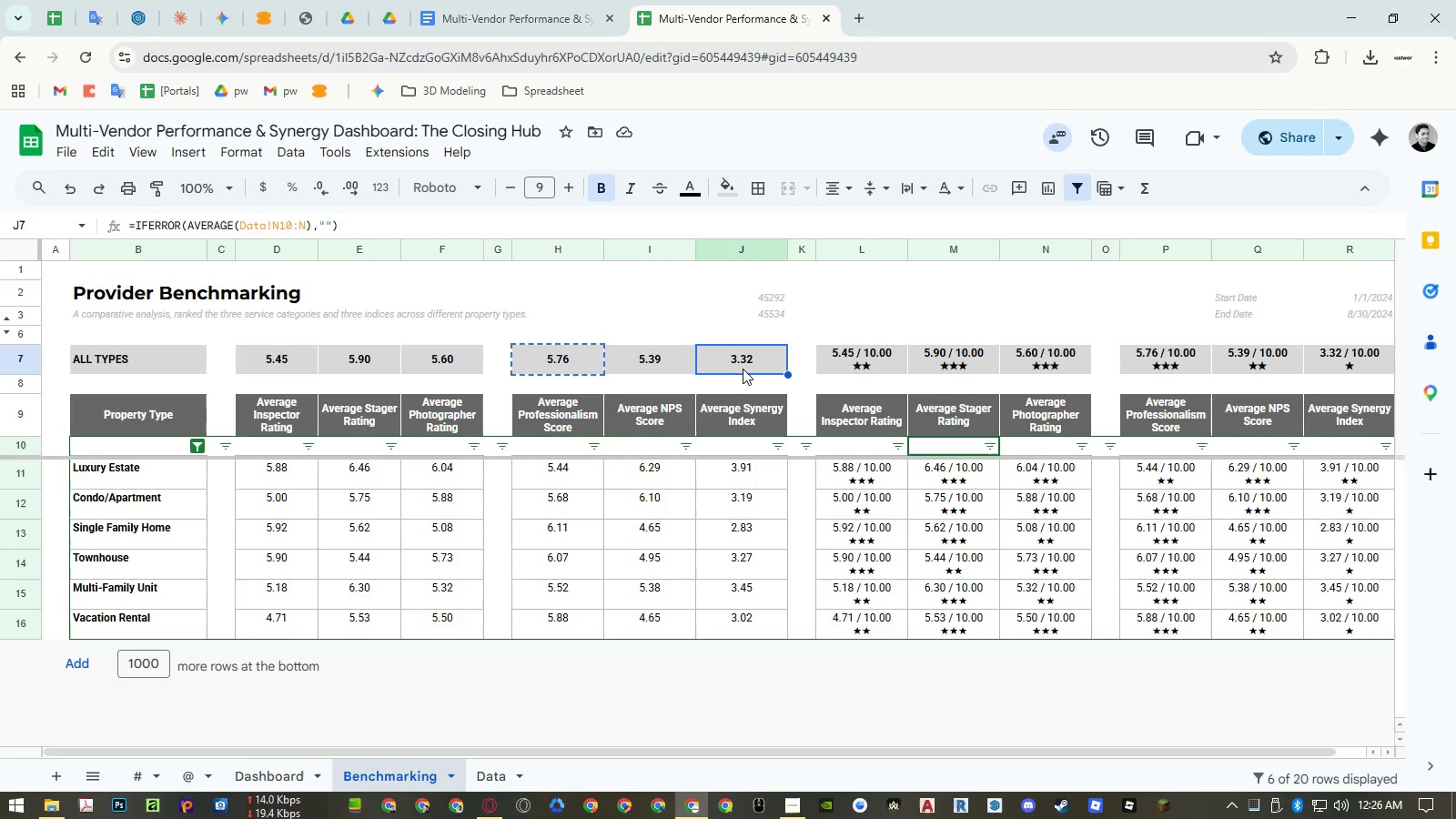 
key(Control+ControlLeft)
 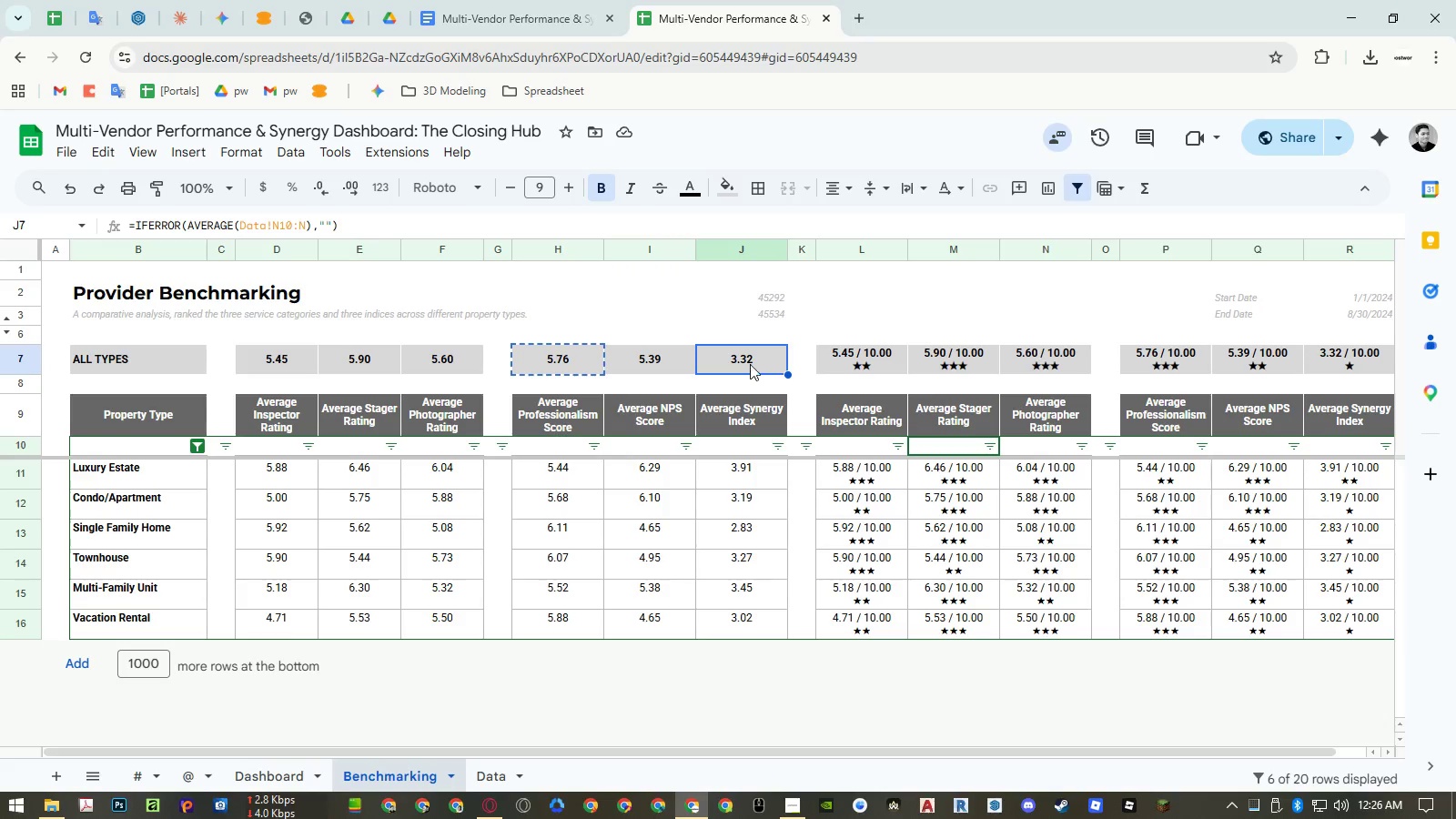 
key(Control+V)
 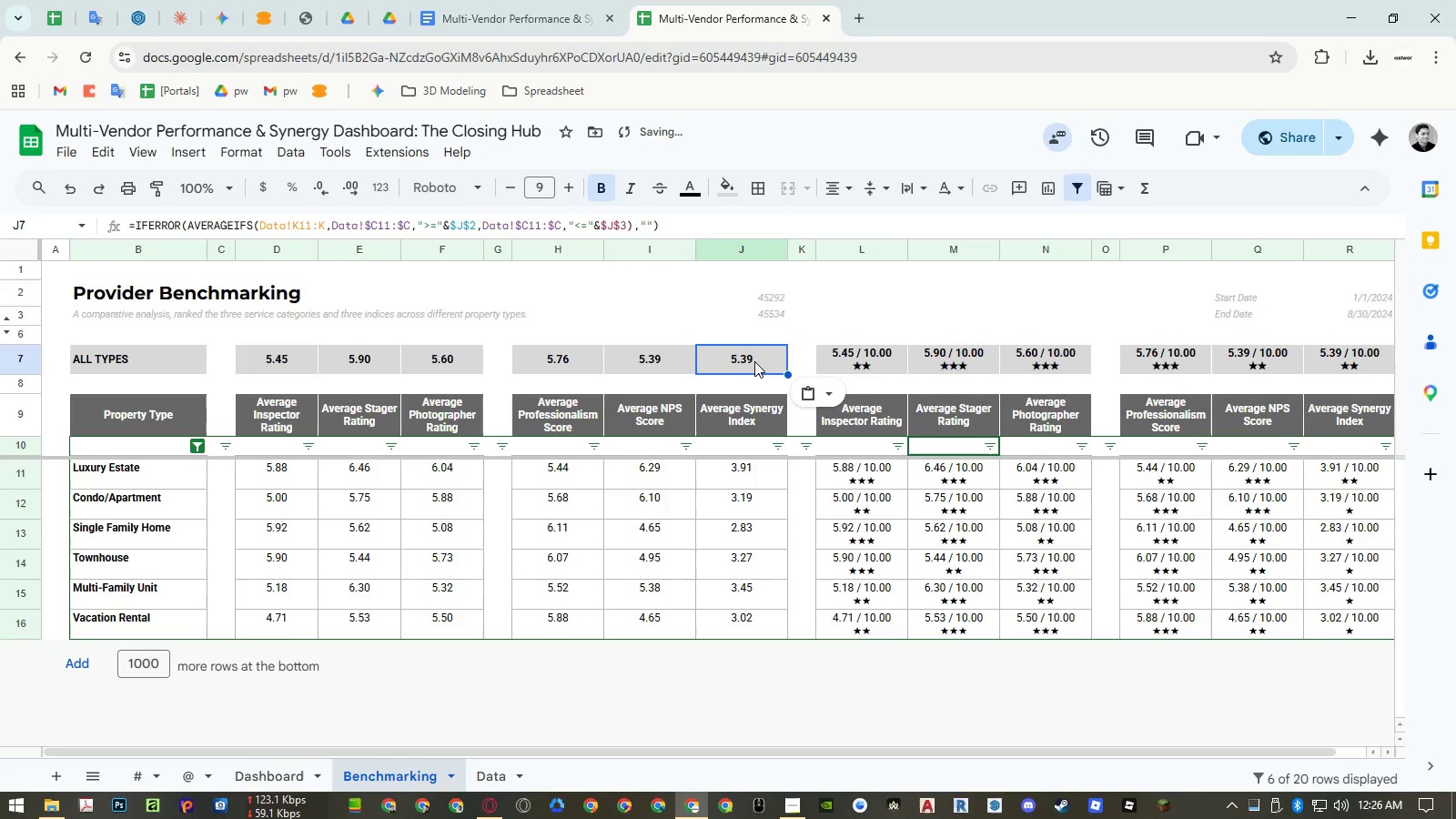 
double_click([754, 361])
 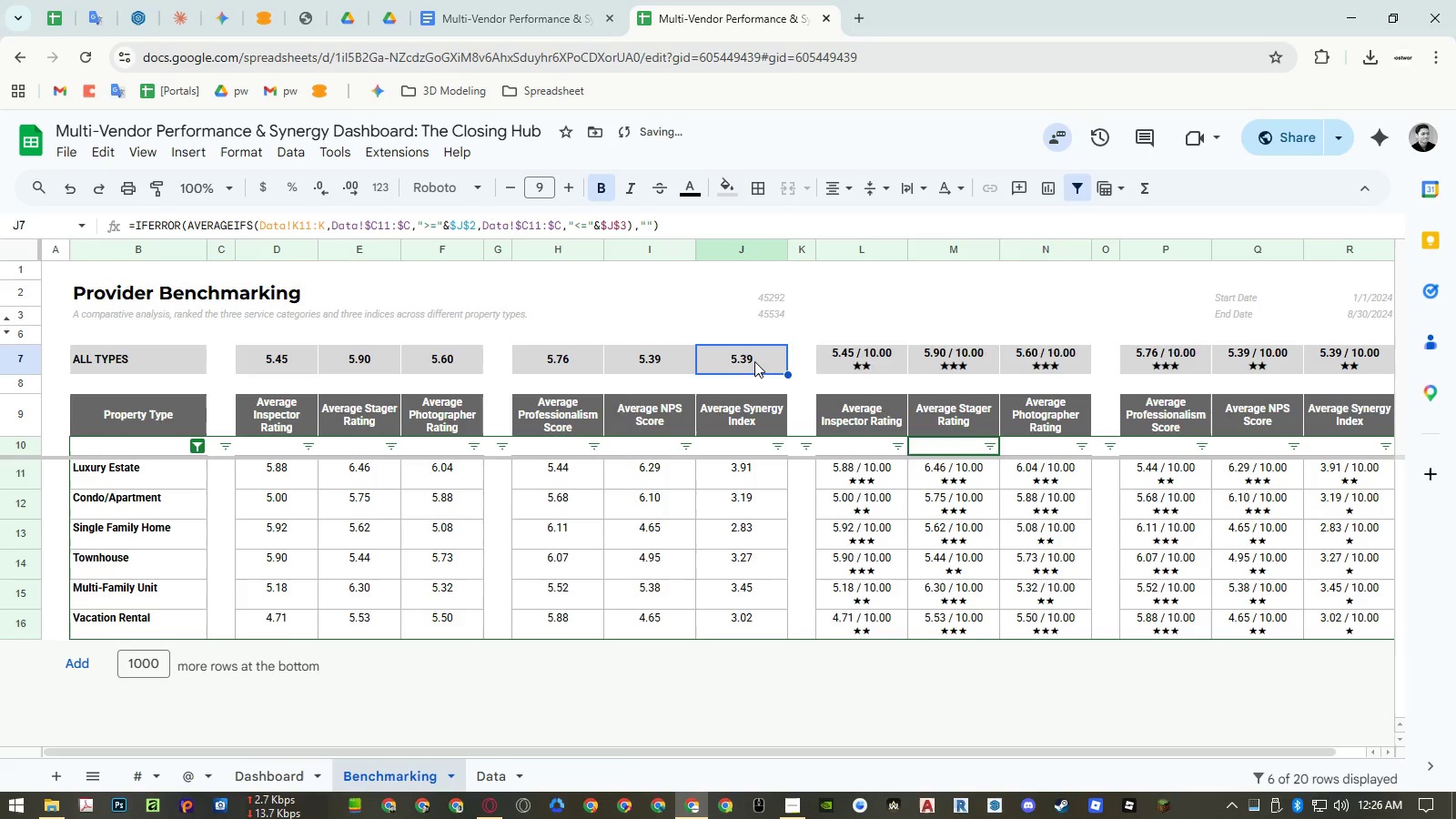 
triple_click([754, 361])
 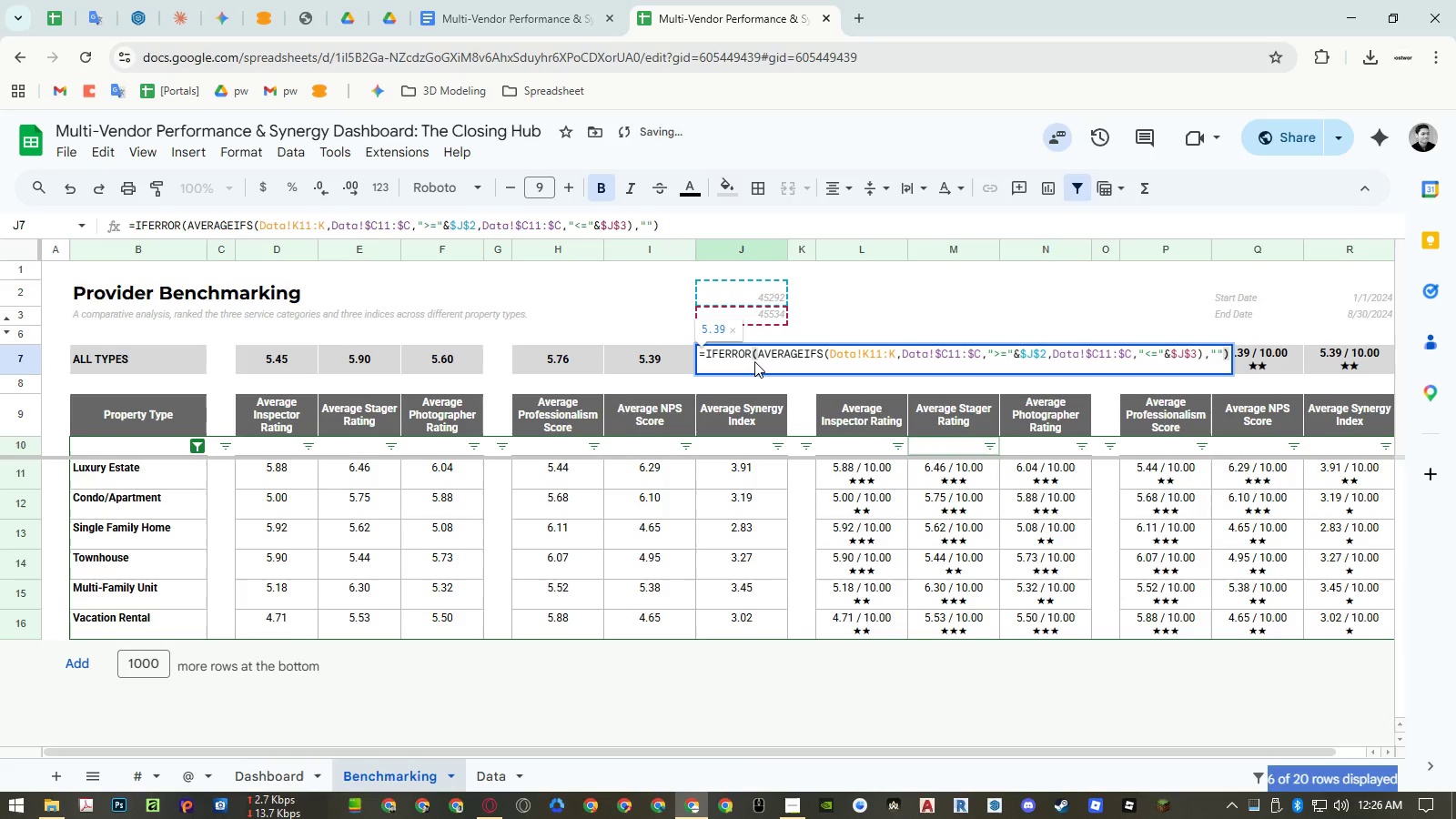 
key(Control+A)
 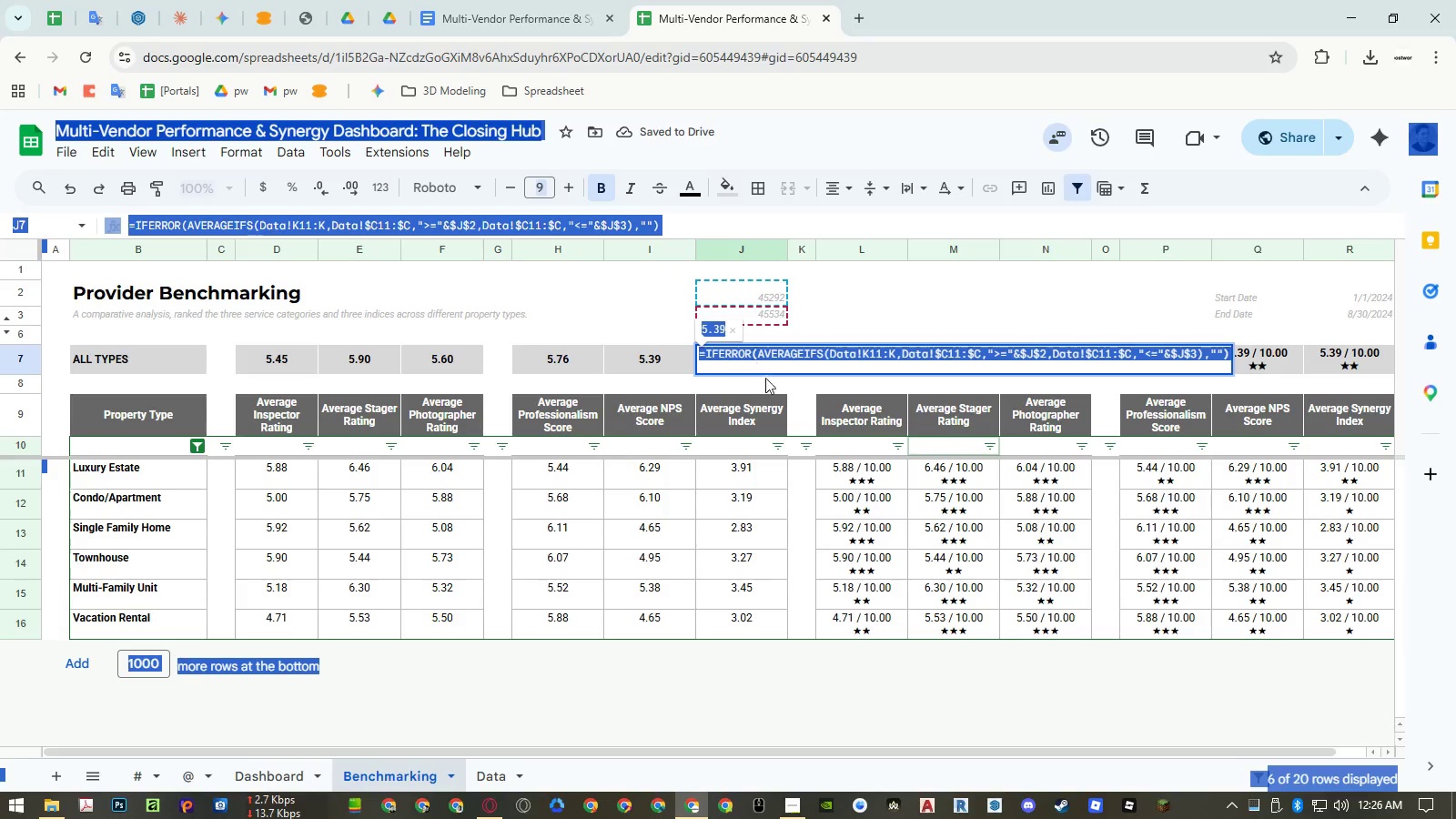 
key(Control+ControlLeft)
 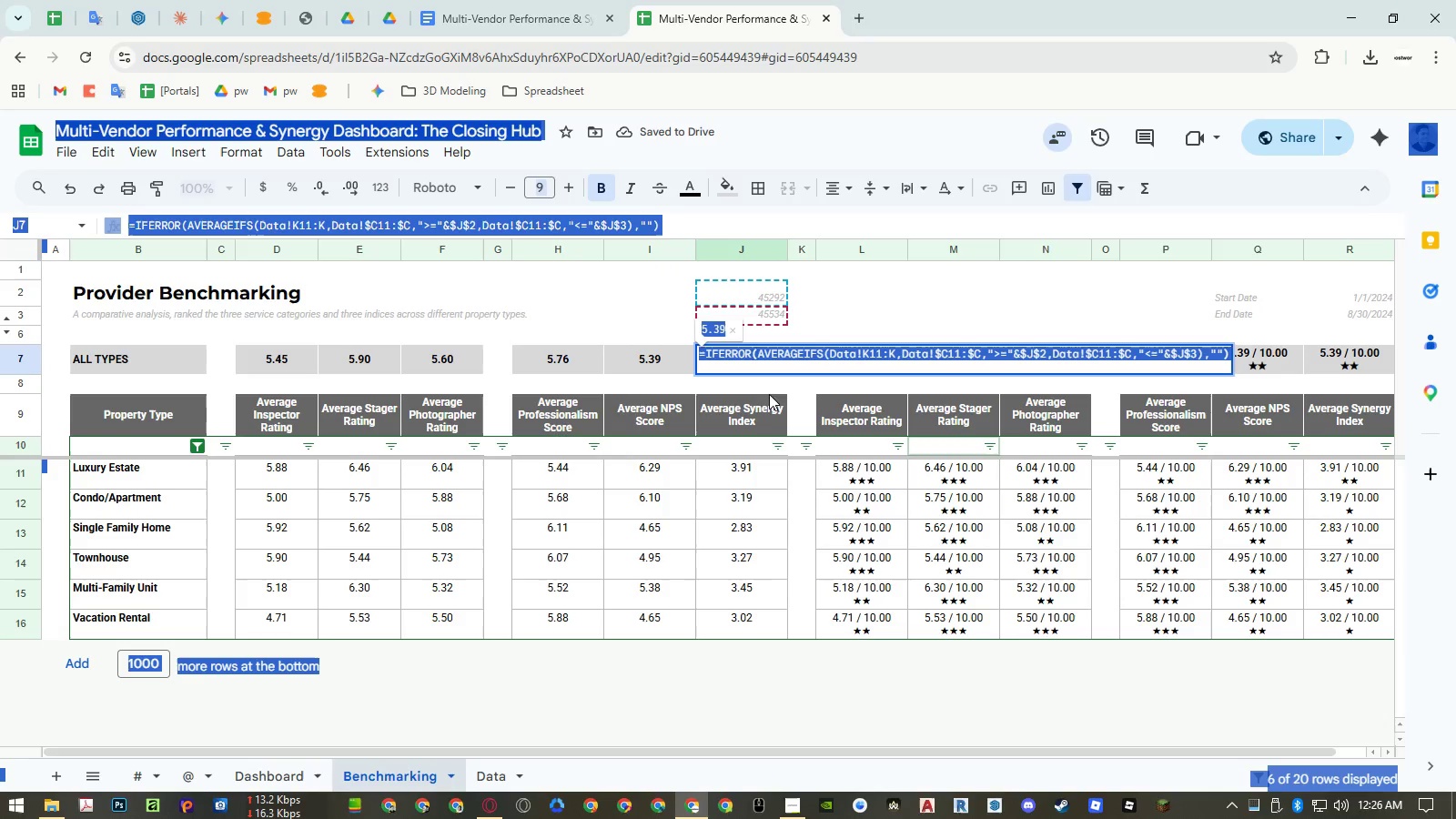 
key(Control+C)
 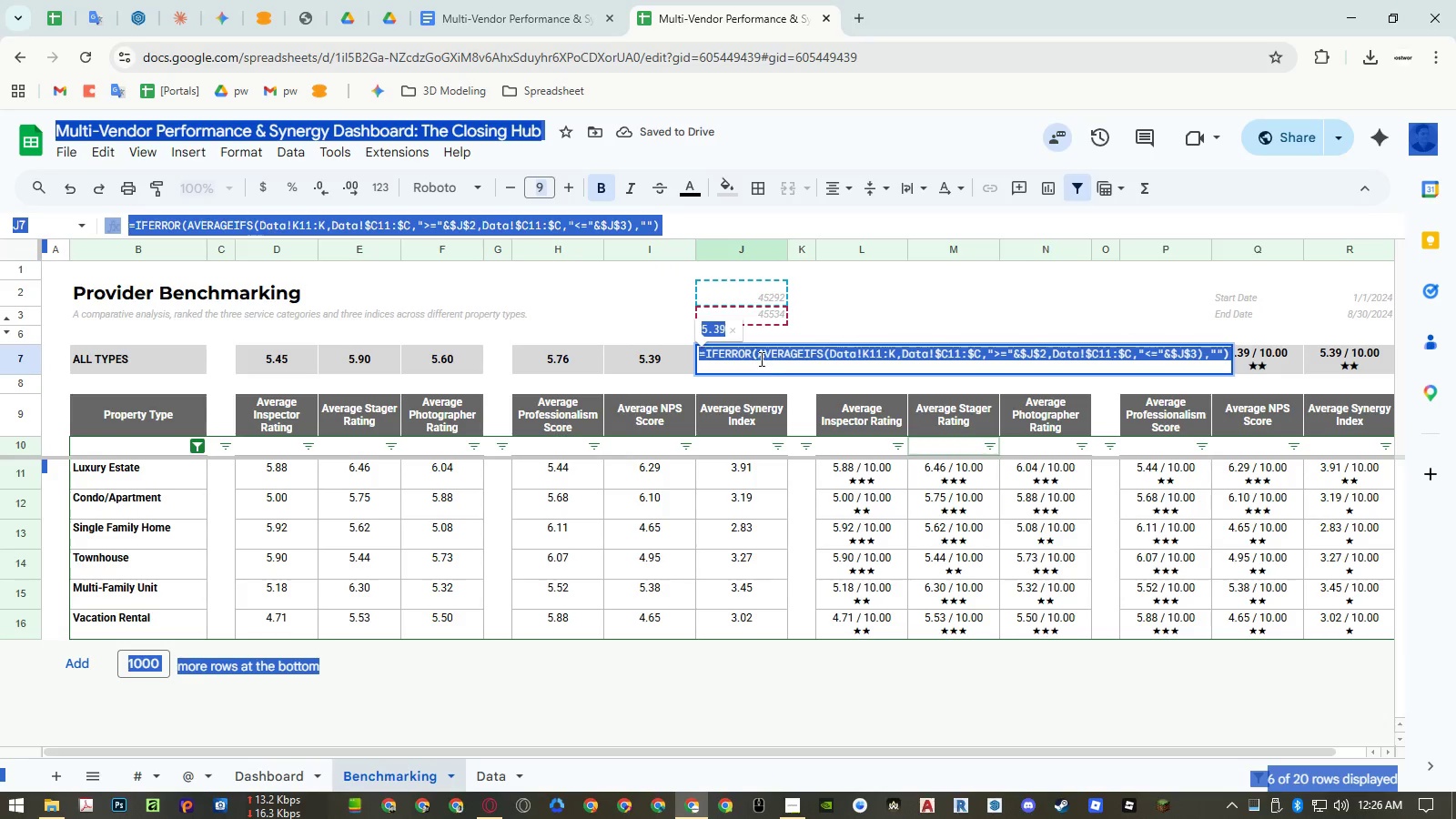 
left_click([761, 353])
 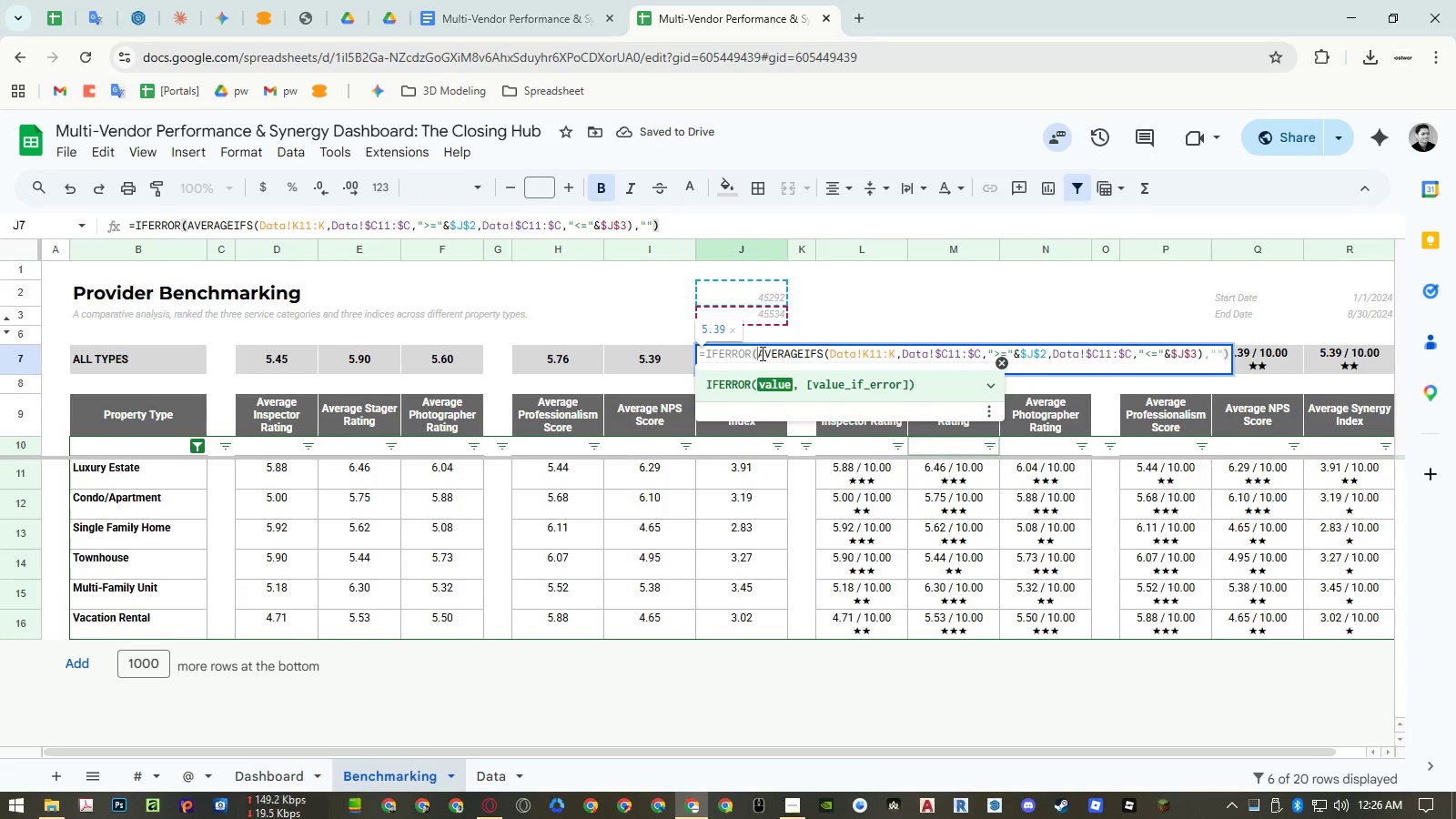 
key(Control+A)
 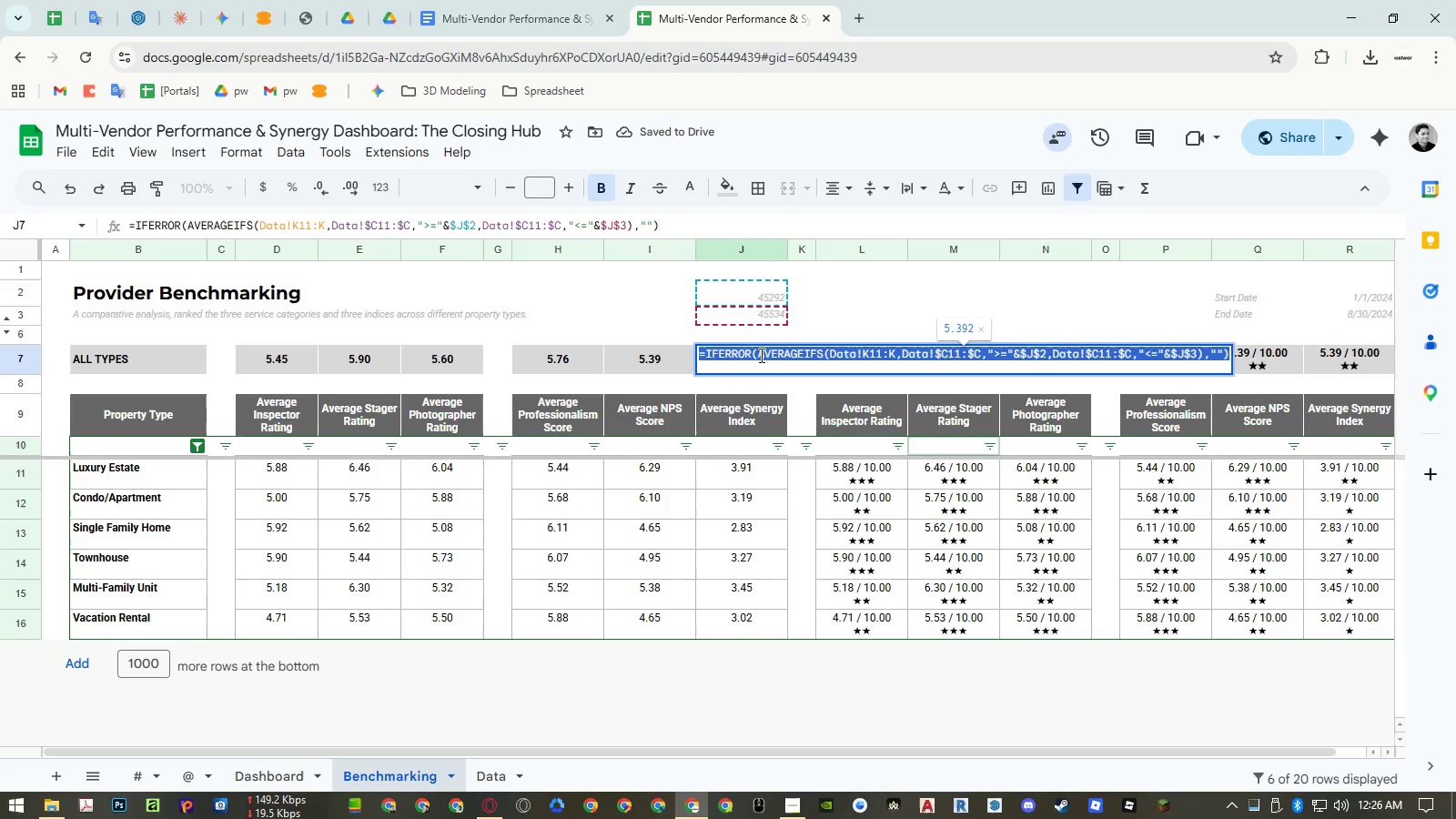 
key(Control+ControlLeft)
 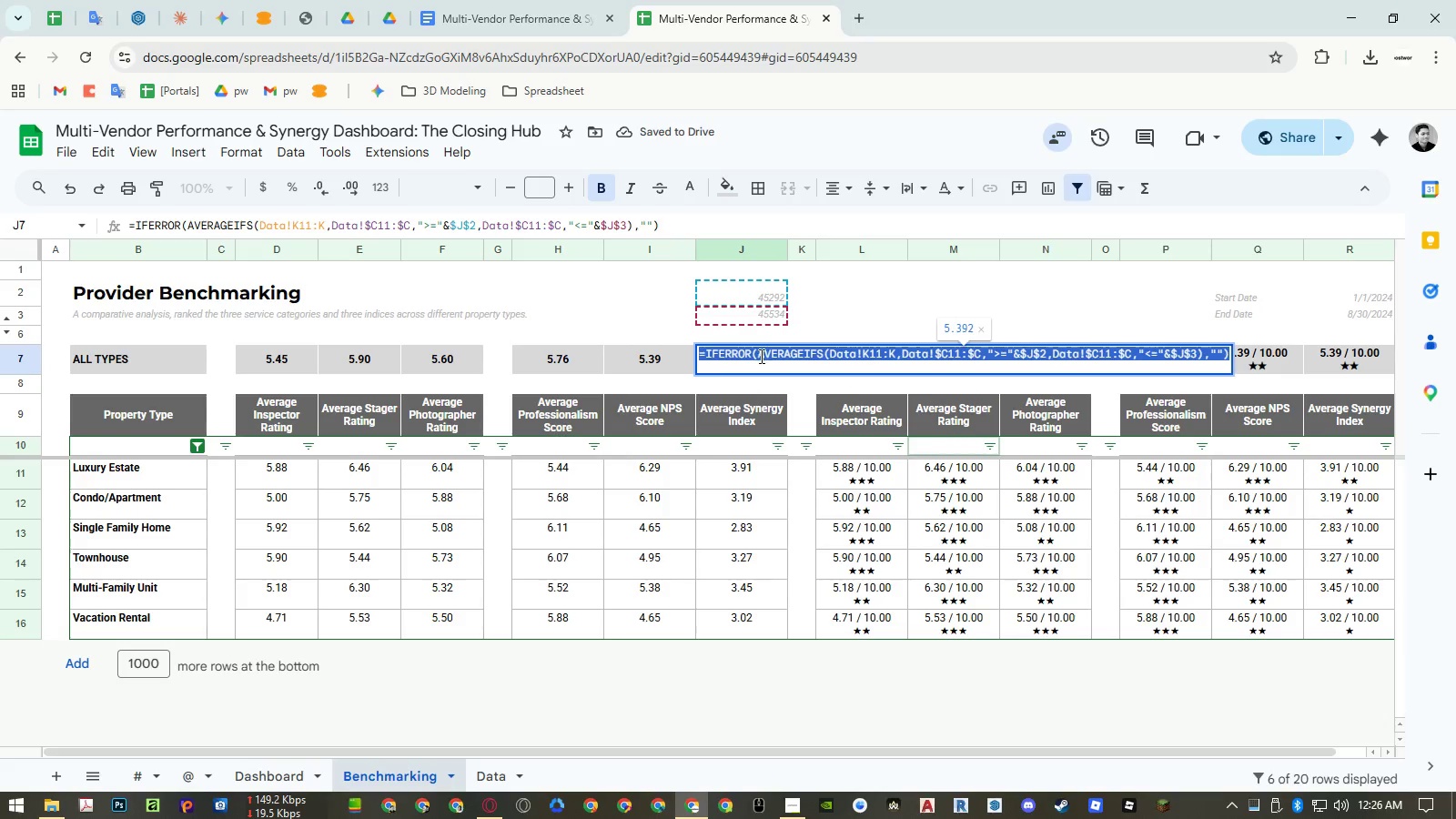 
key(Control+C)
 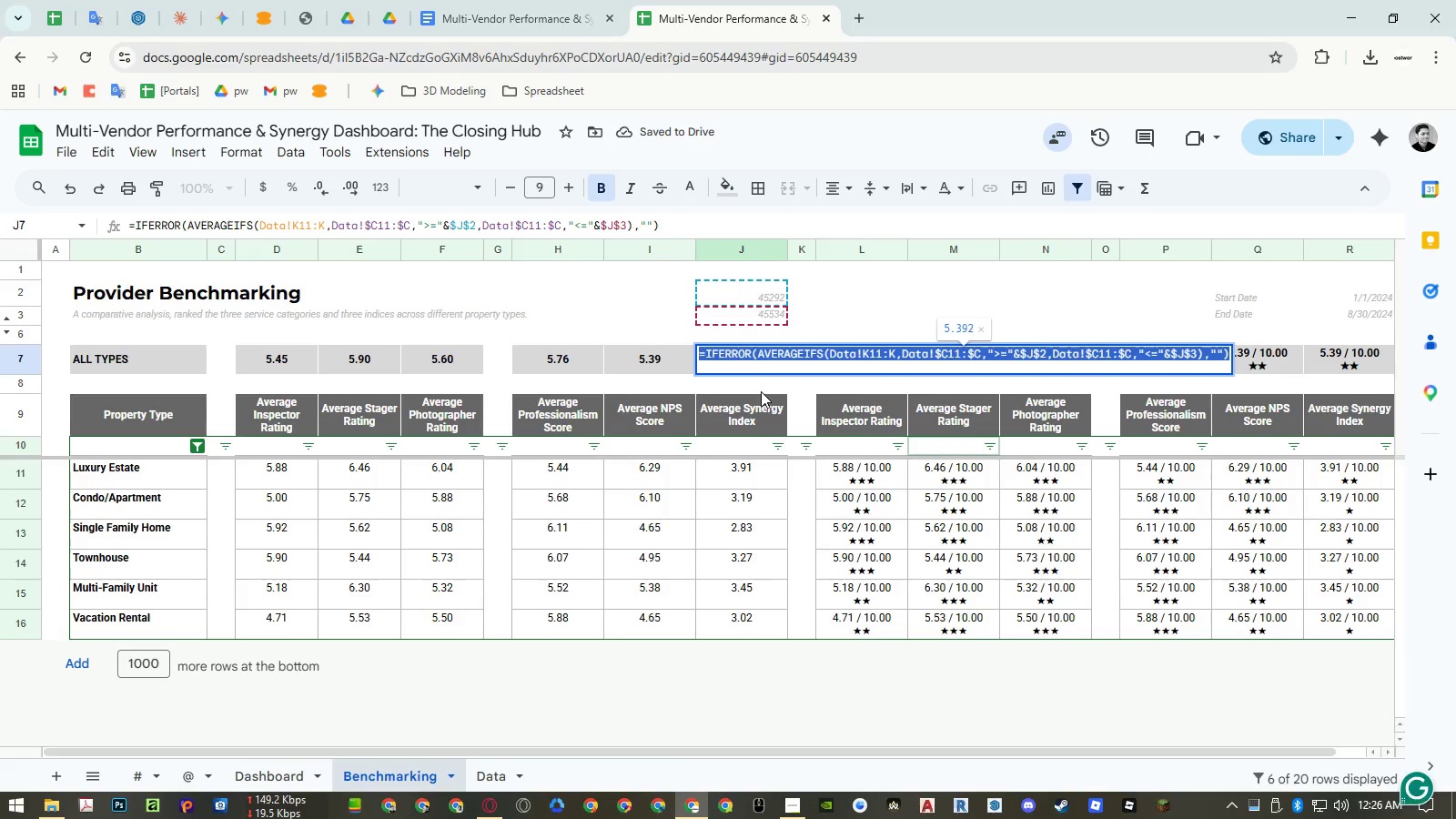 
key(Escape)
 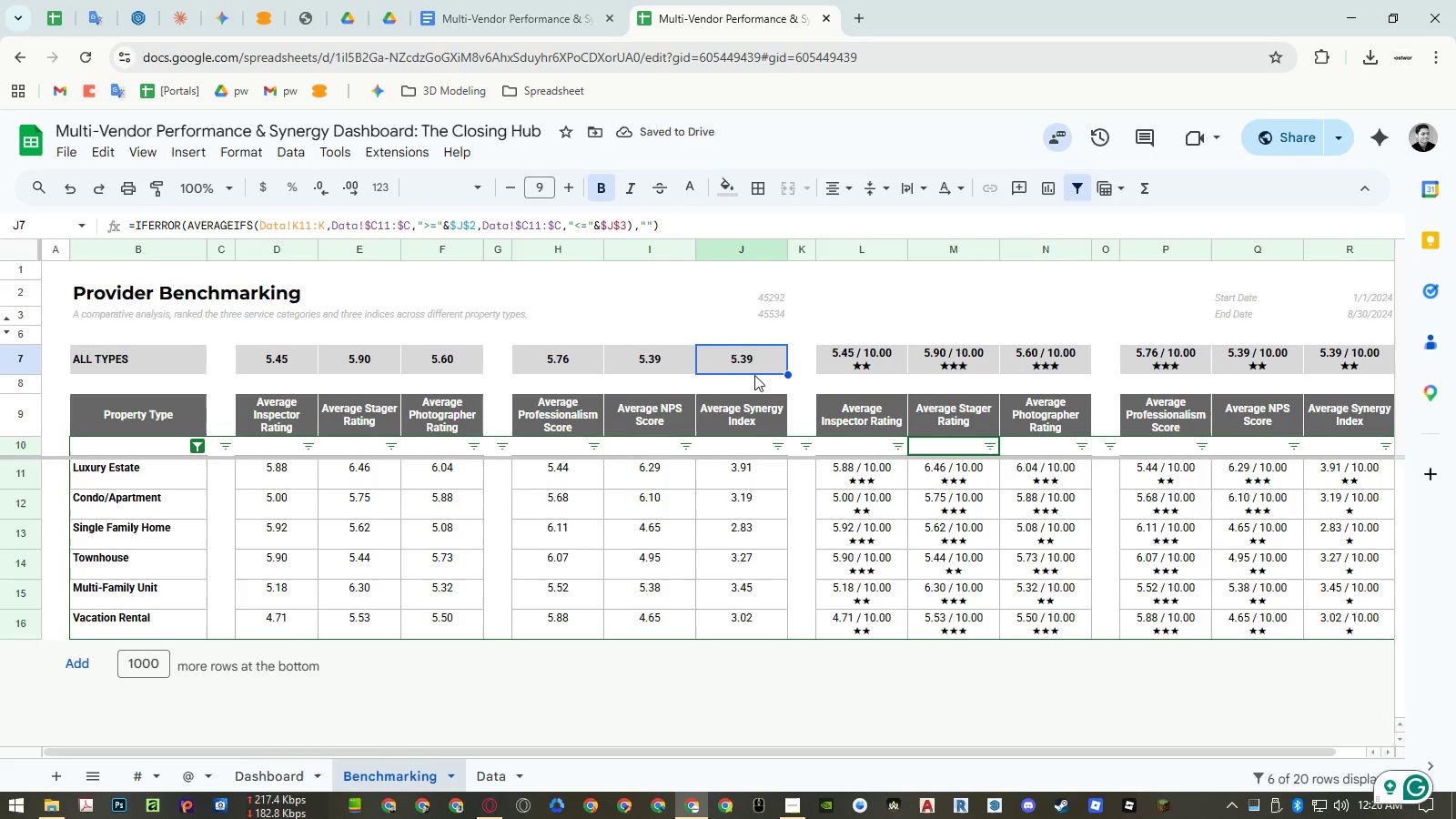 
key(Control+Z)
 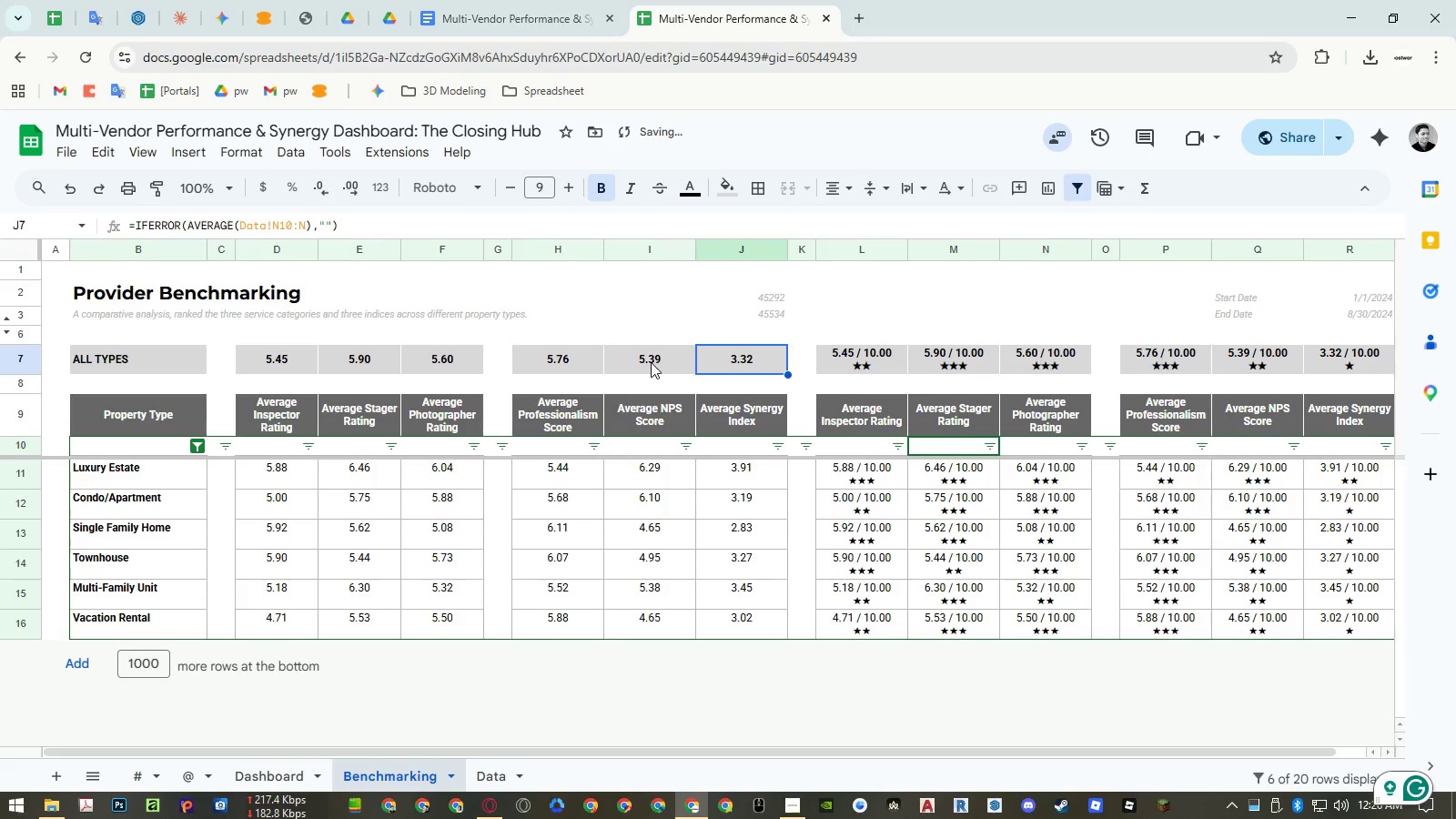 
double_click([650, 362])
 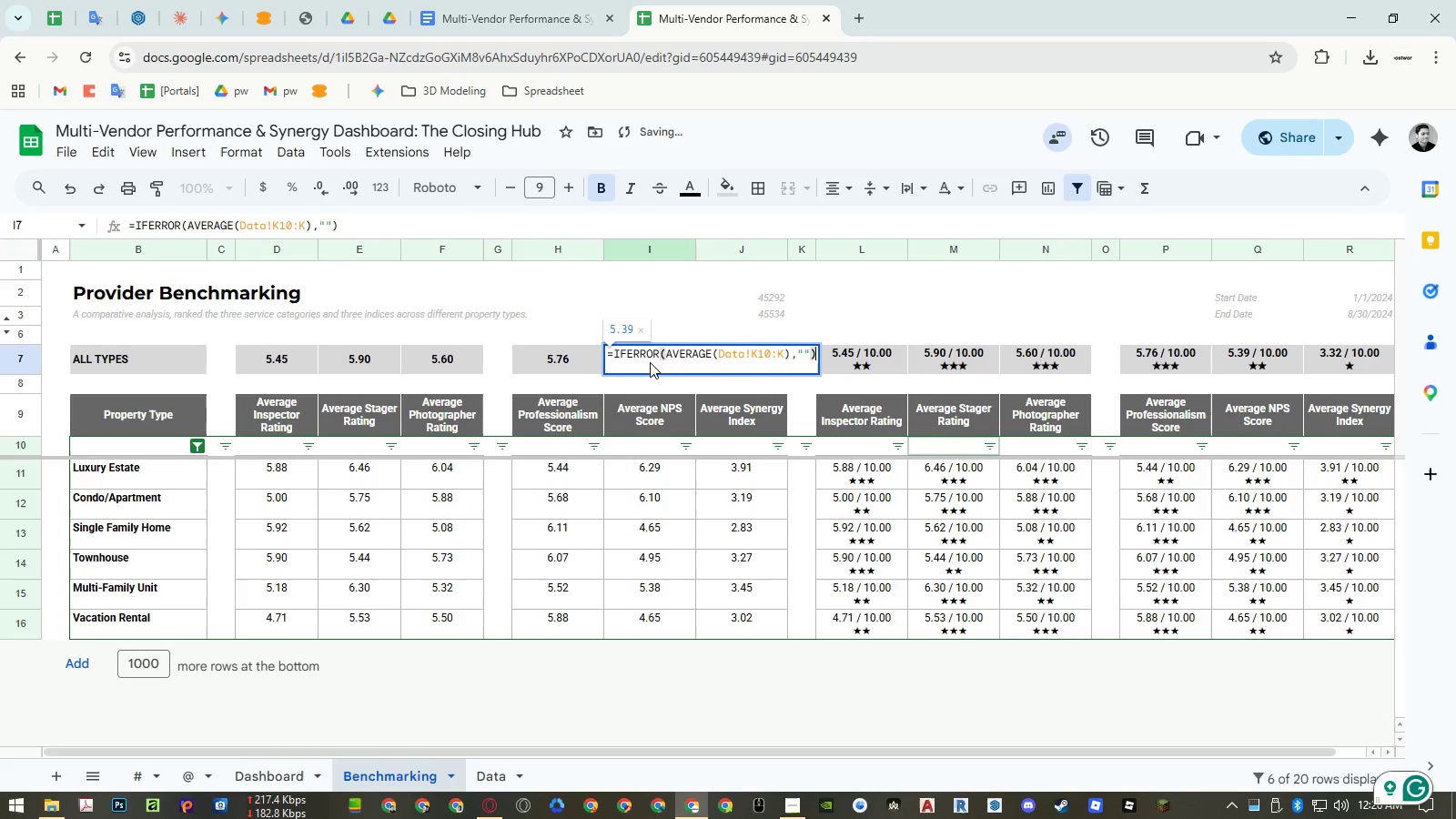 
key(Control+A)
 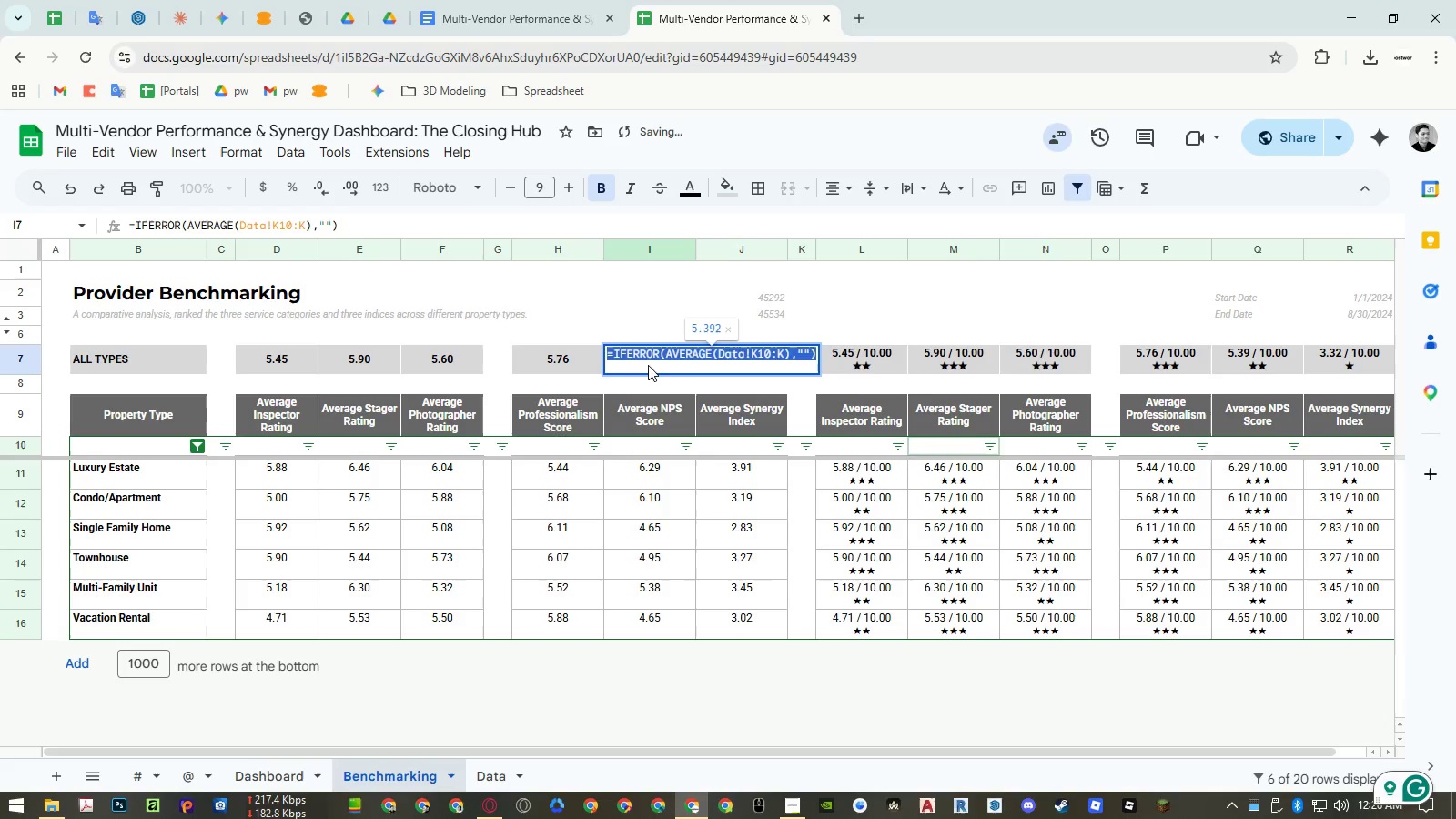 
key(V)
 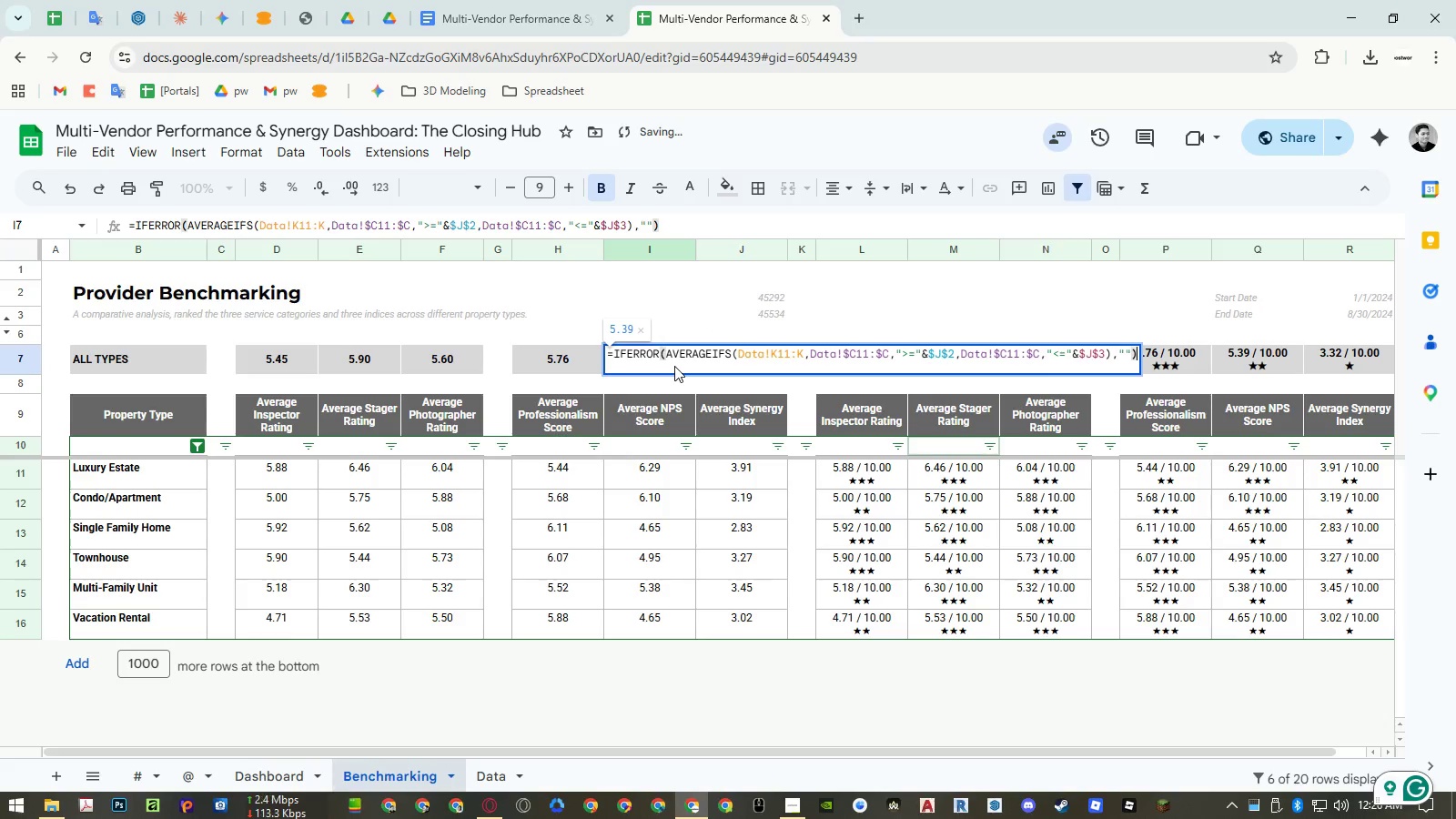 
key(Enter)
 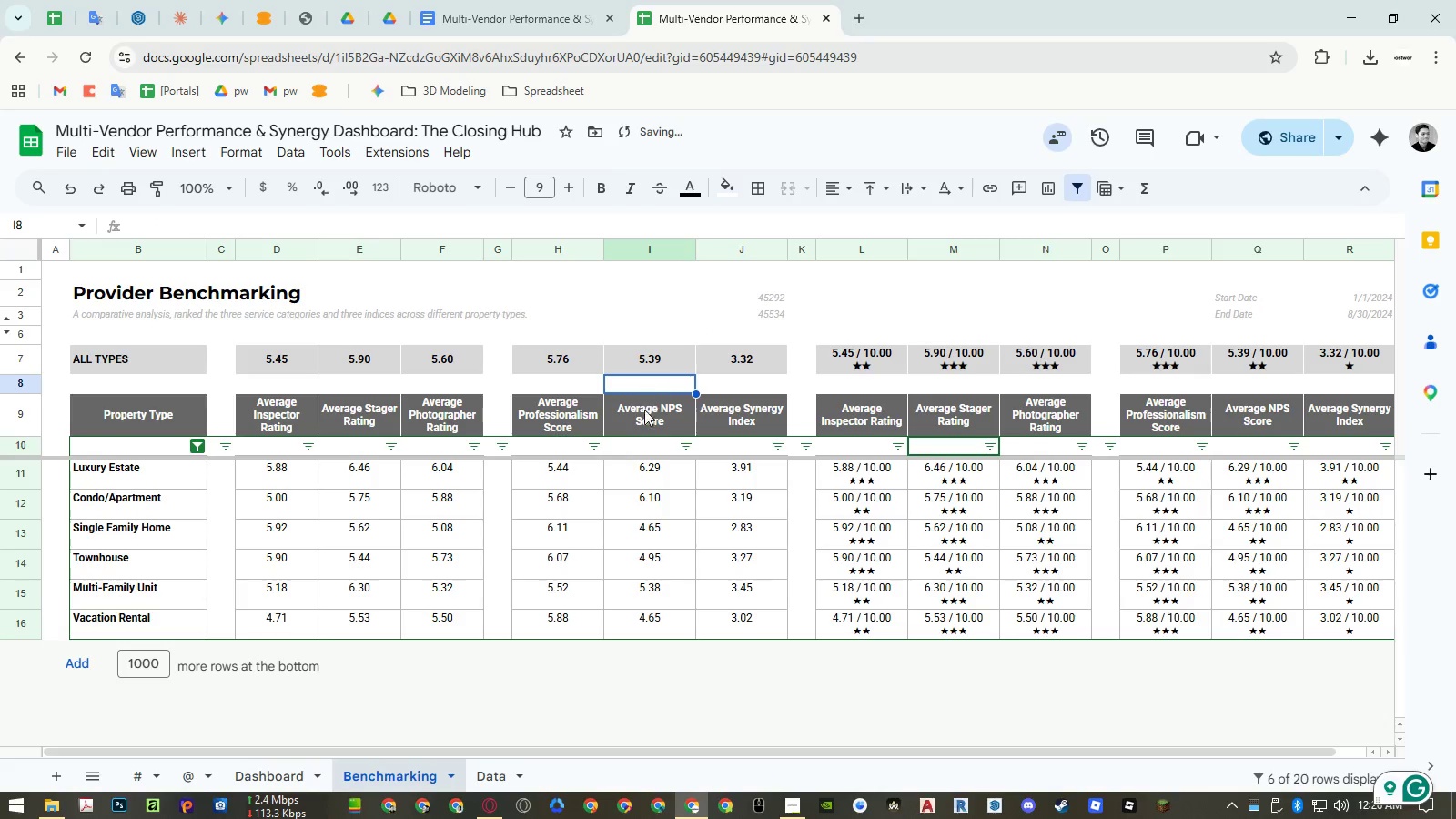 
left_click([643, 414])
 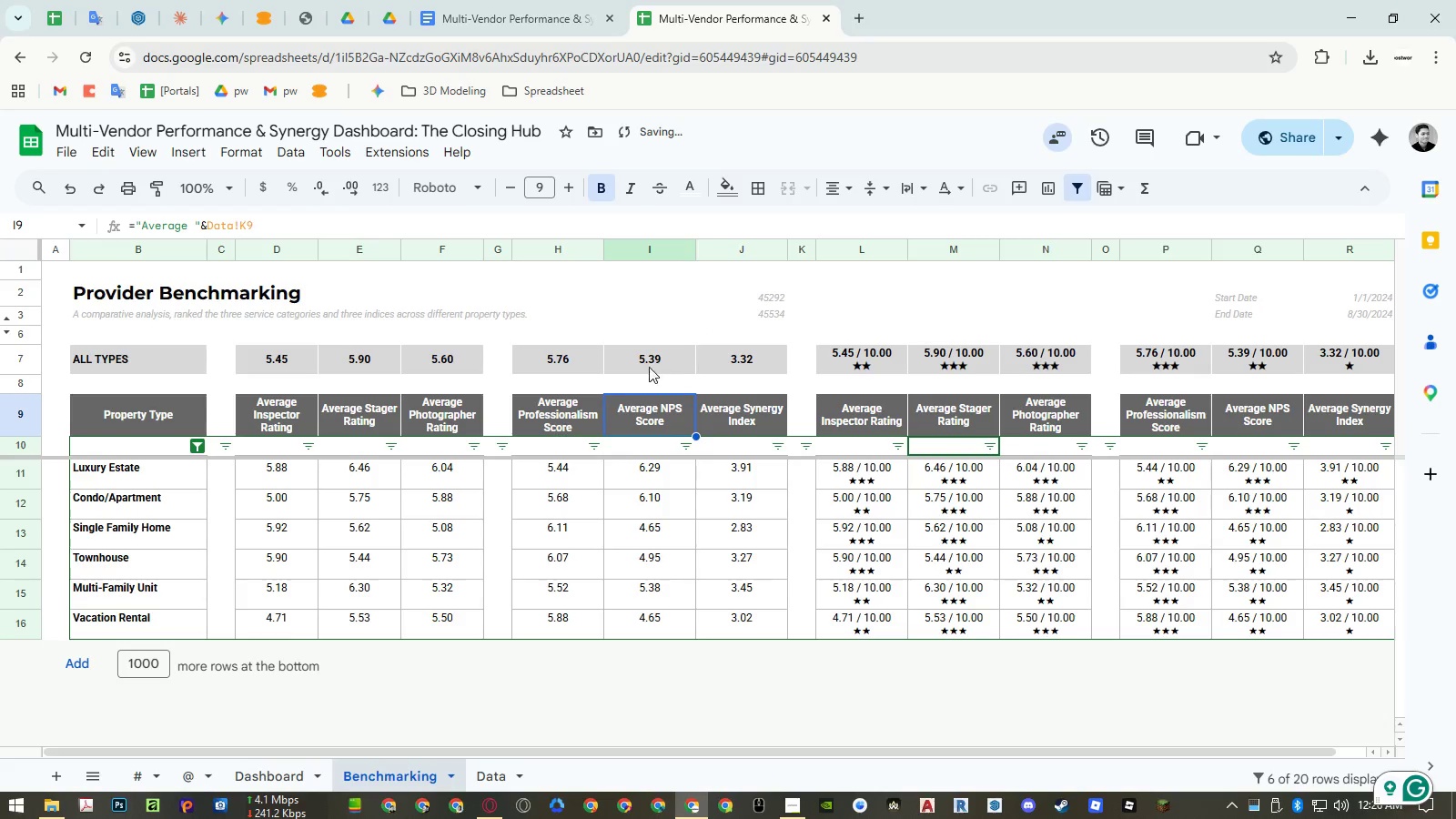 
left_click([649, 360])
 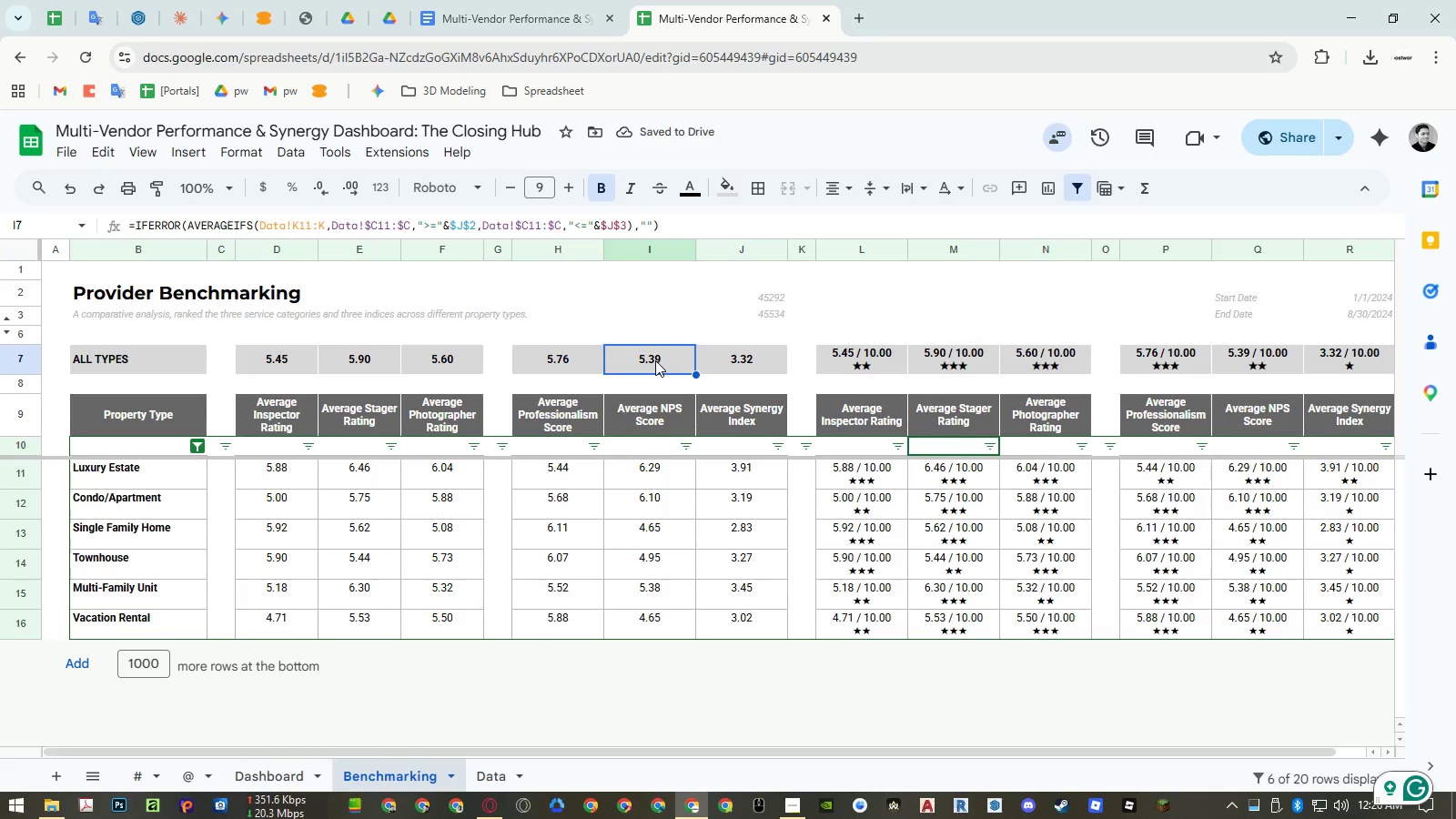 
key(Control+ControlLeft)
 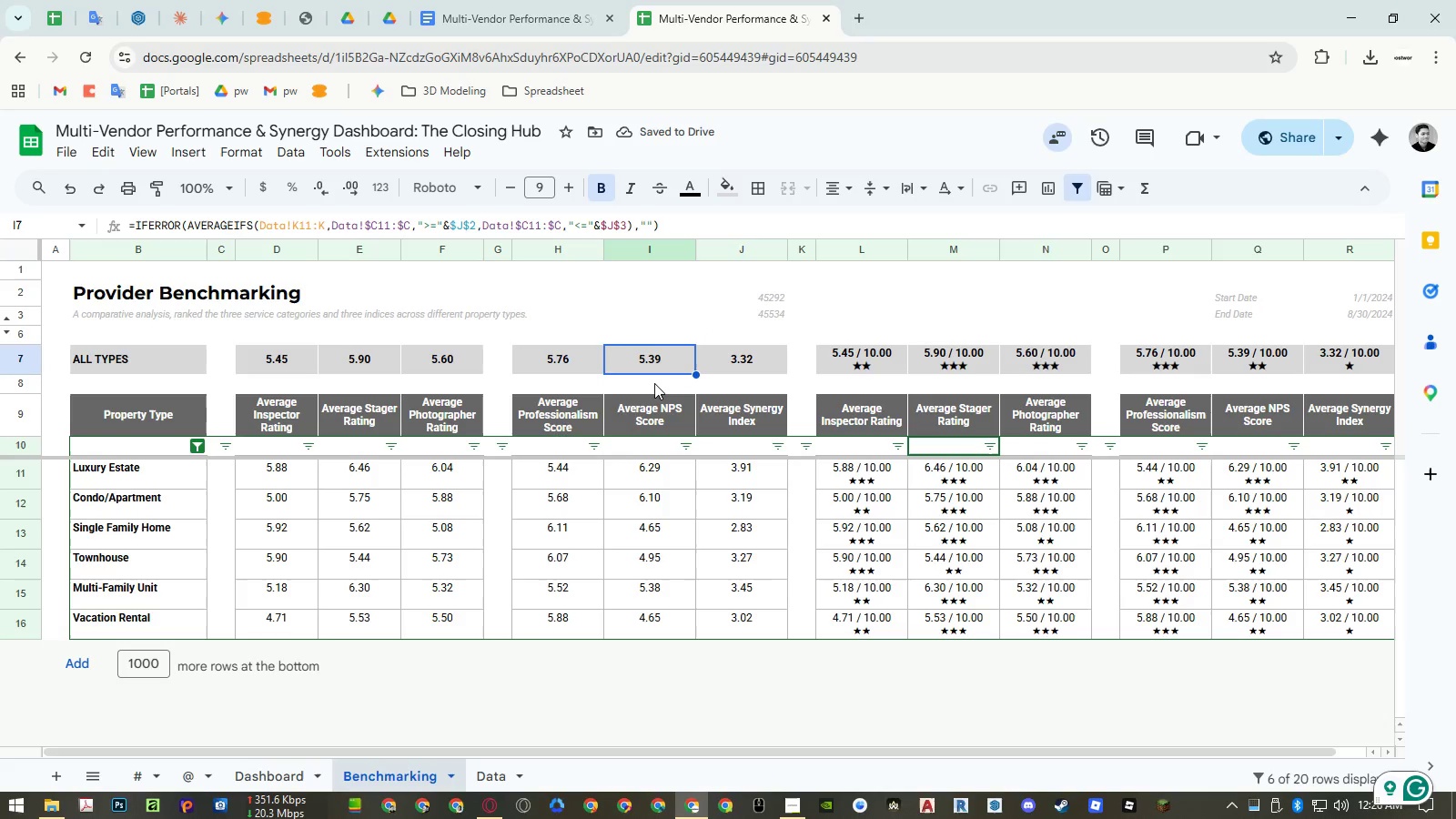 
key(Control+C)
 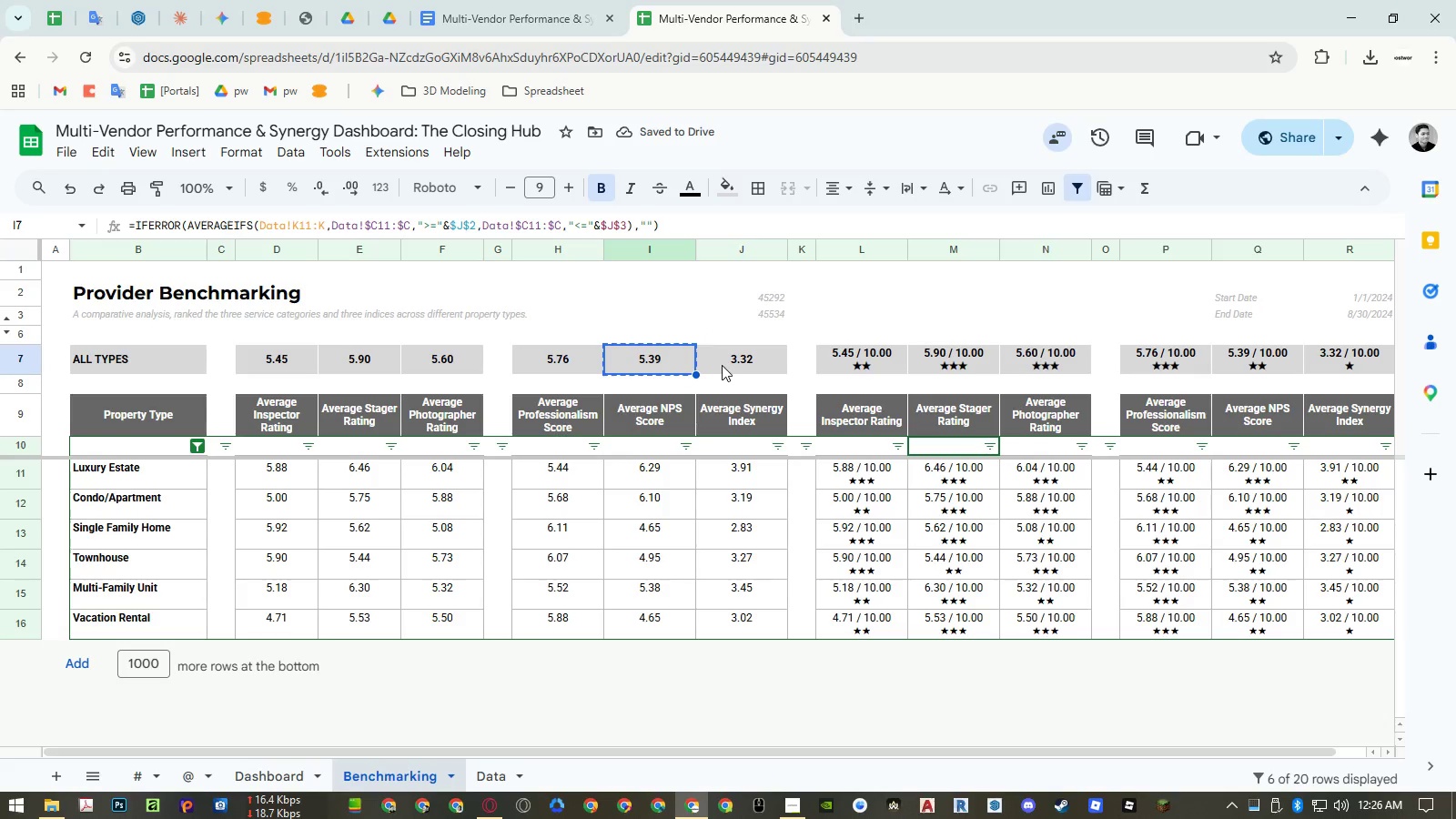 
left_click([722, 365])
 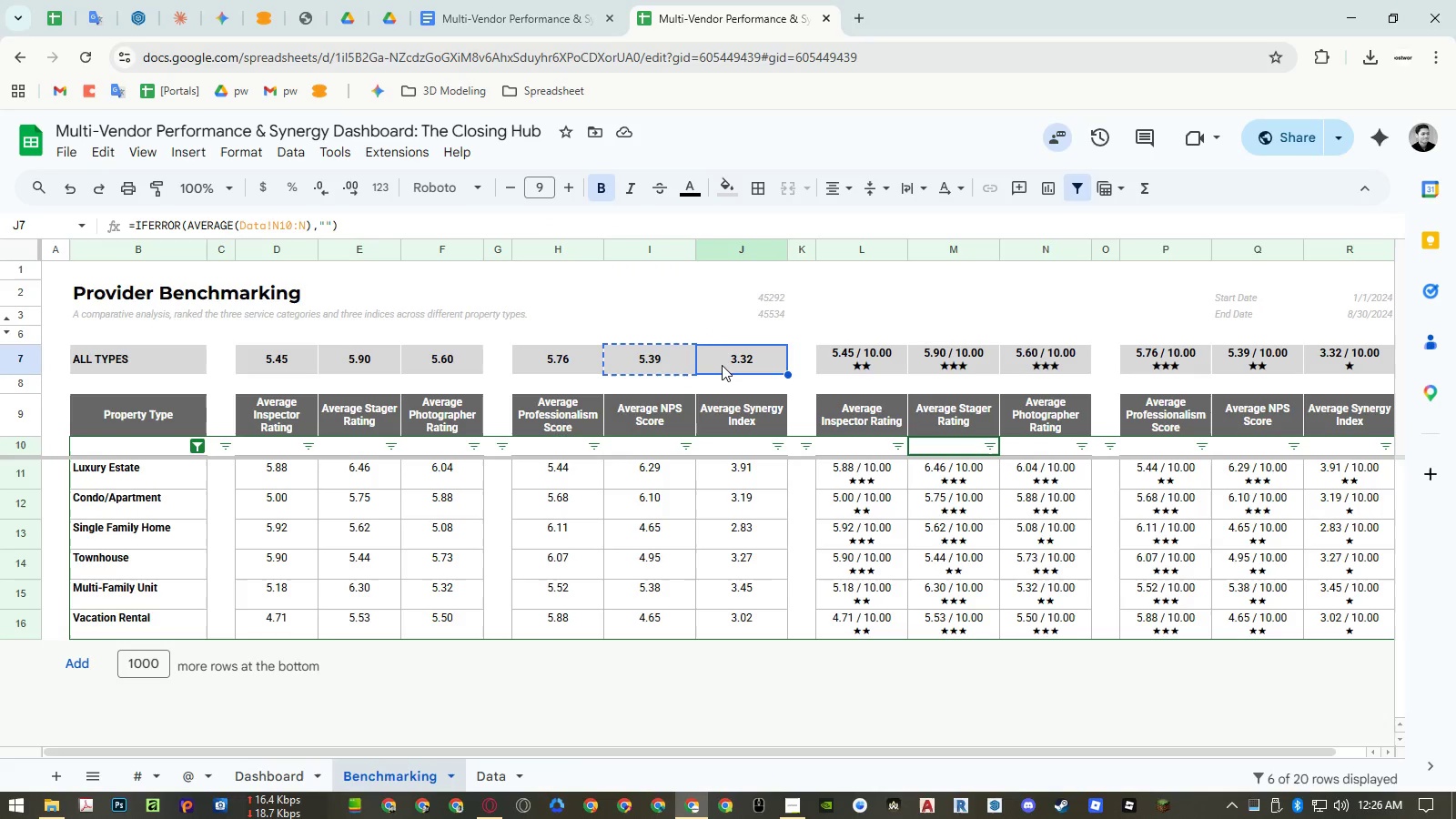 
key(Control+ControlLeft)
 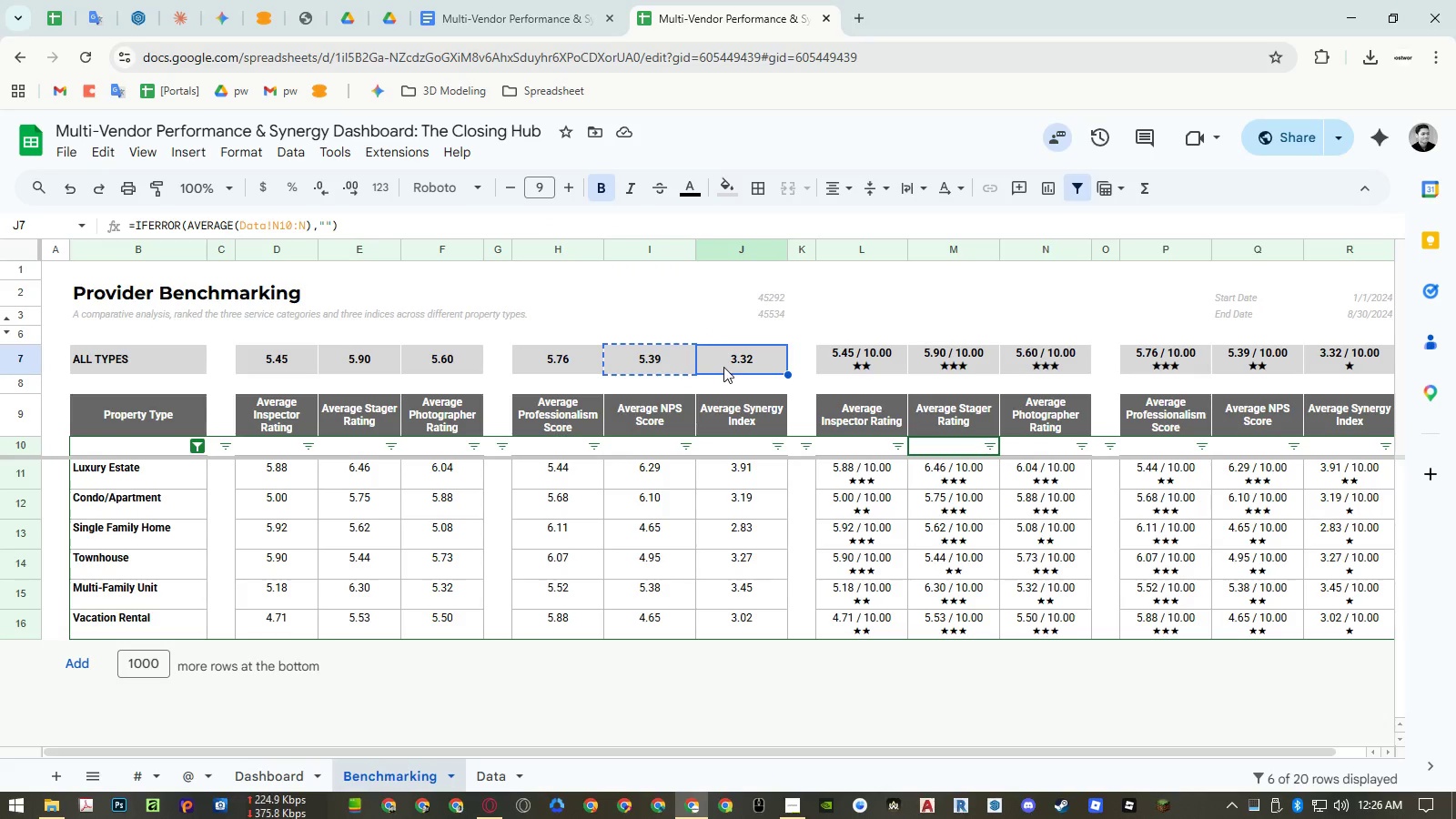 
key(Control+V)
 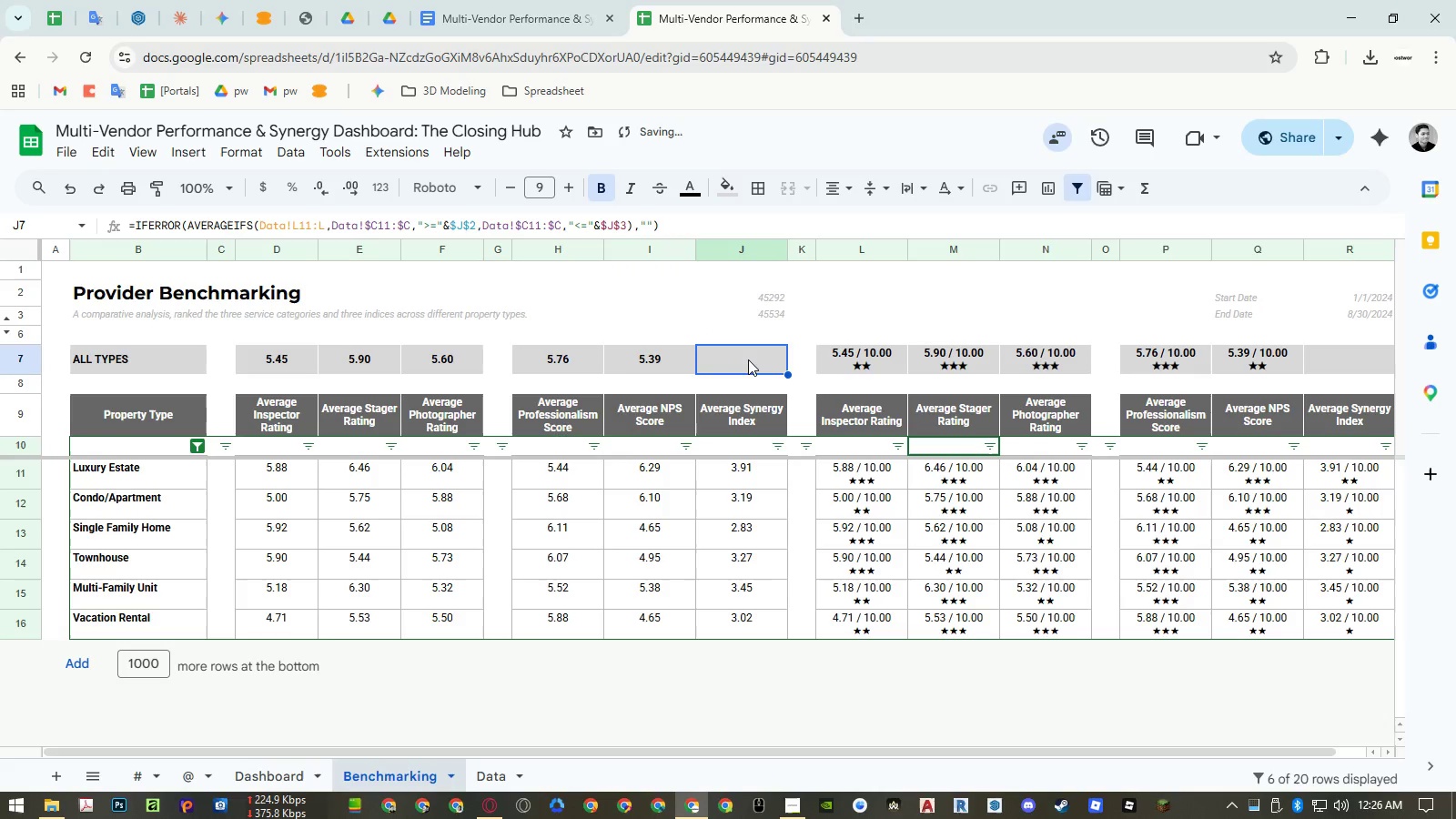 
double_click([748, 359])
 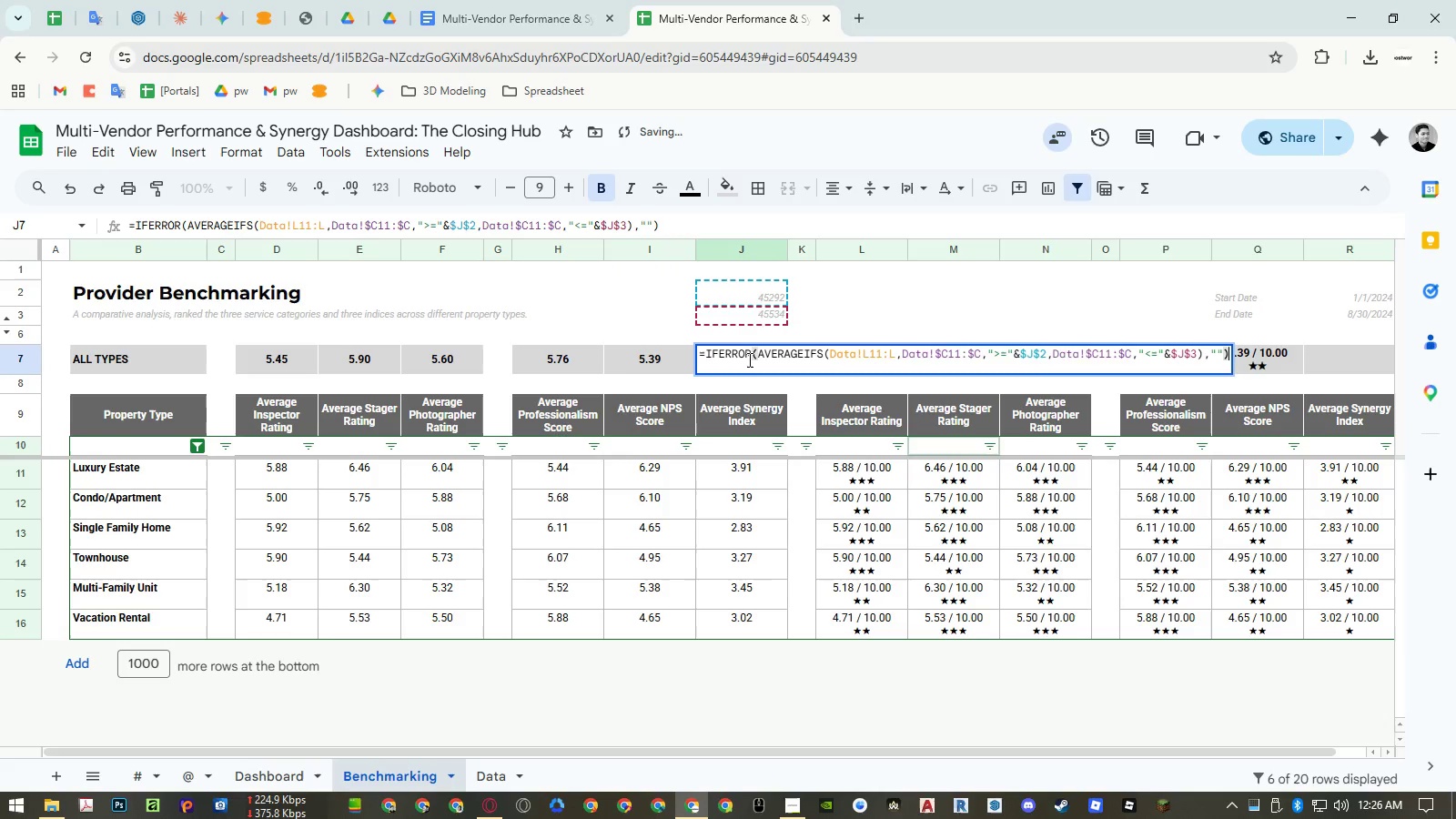 
key(Control+ControlLeft)
 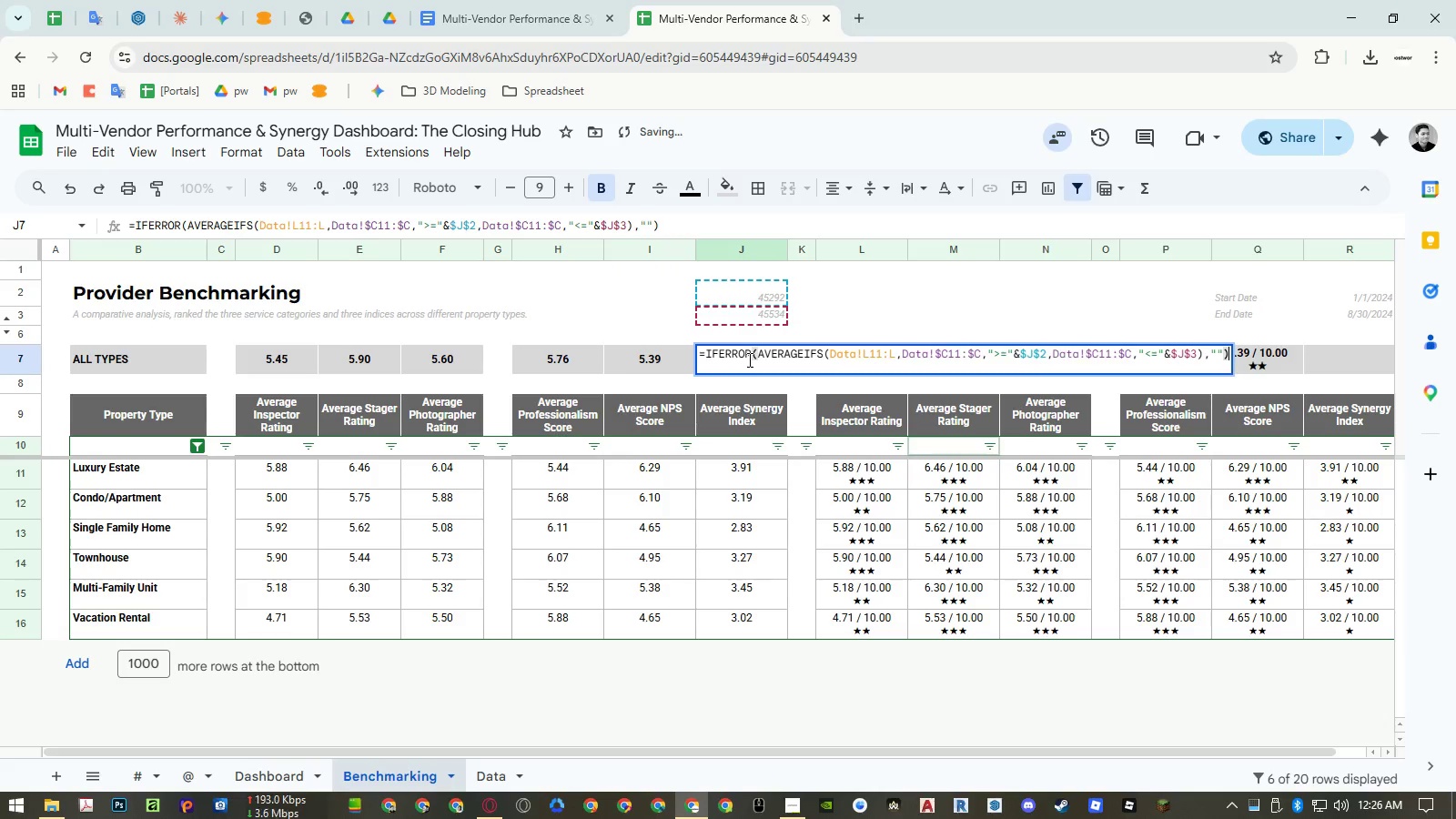 
key(Control+A)
 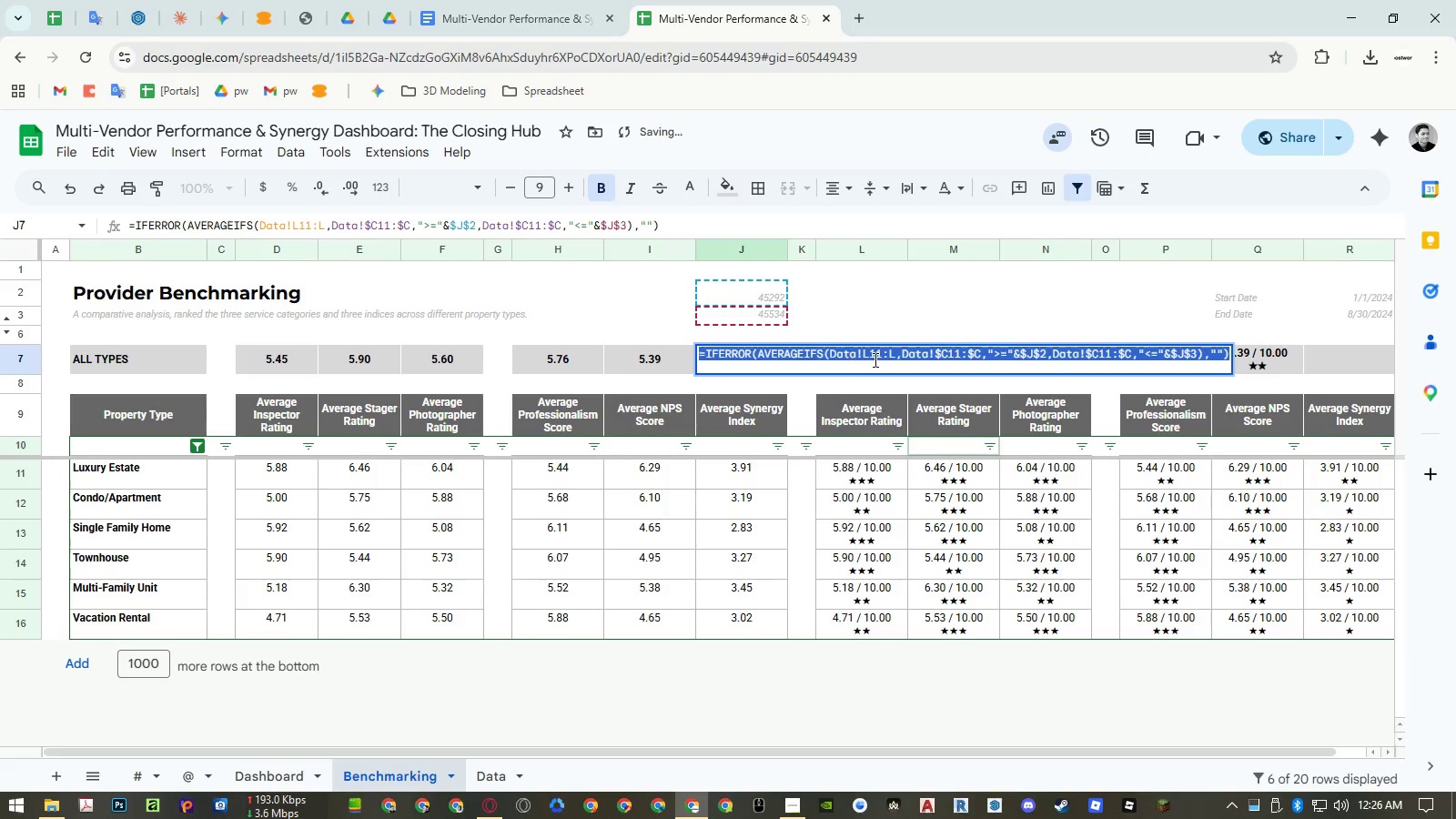 
left_click([875, 359])
 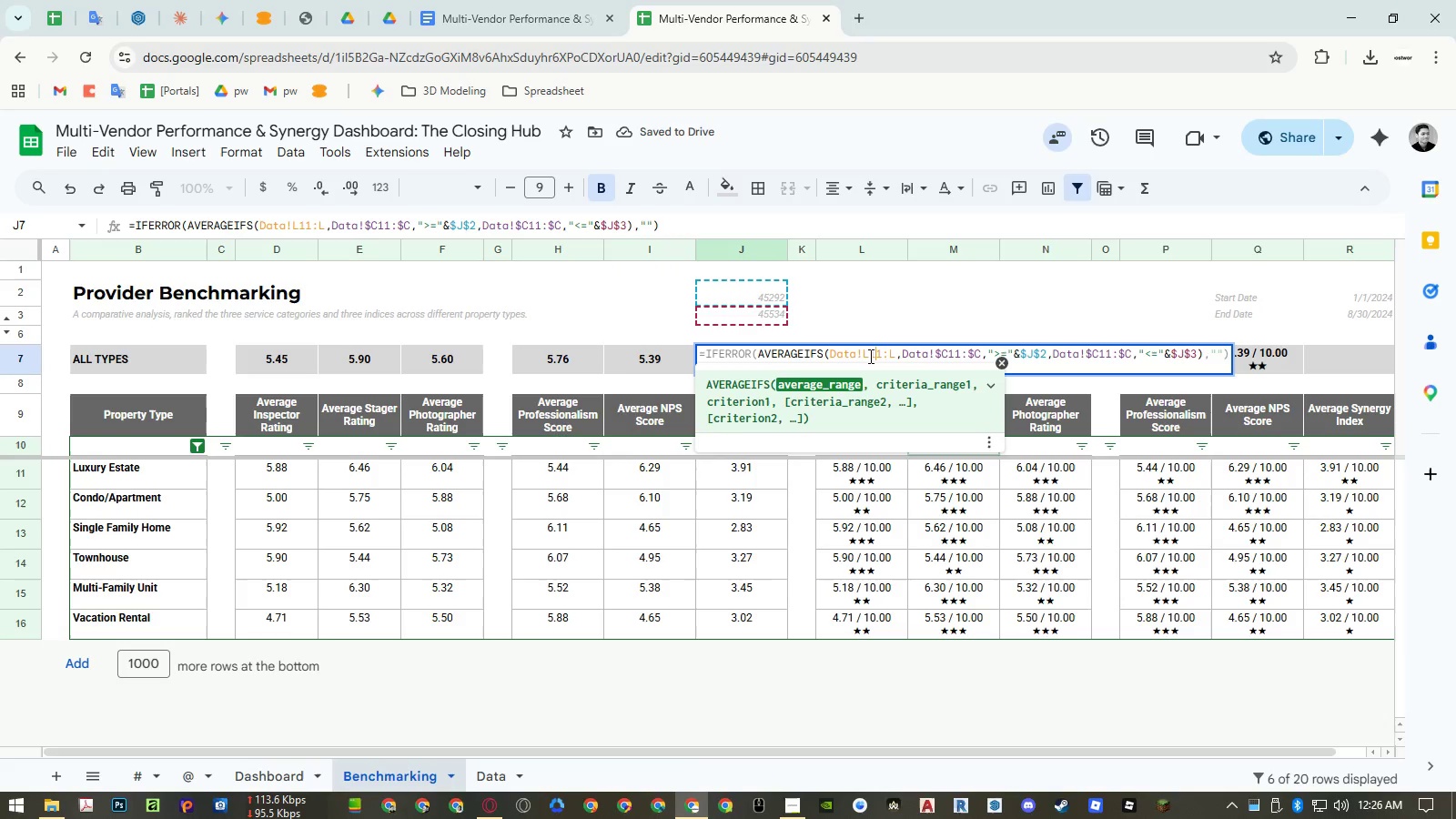 
left_click_drag(start_coordinate=[869, 356], to_coordinate=[864, 356])
 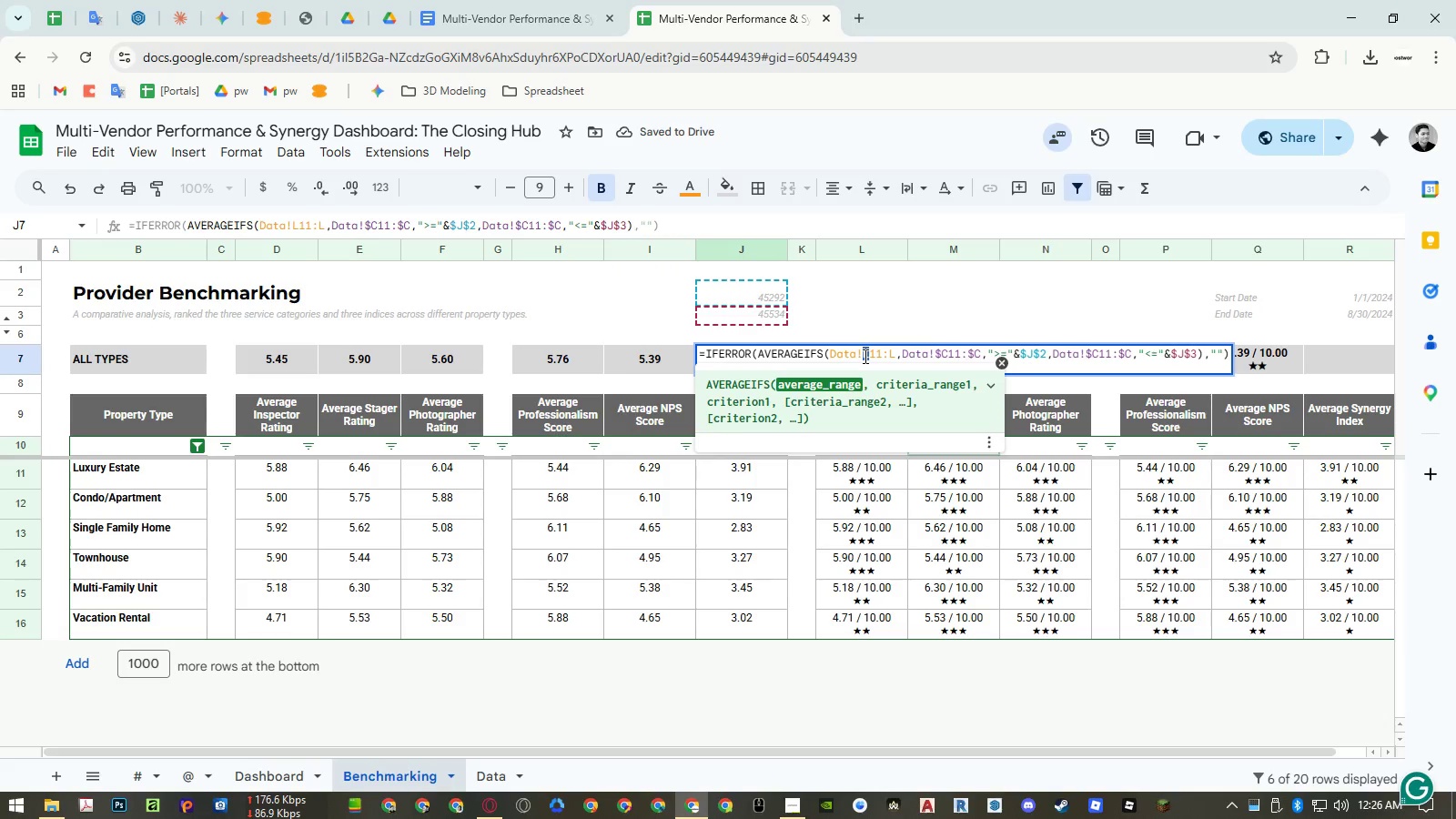 
key(Shift+N)
 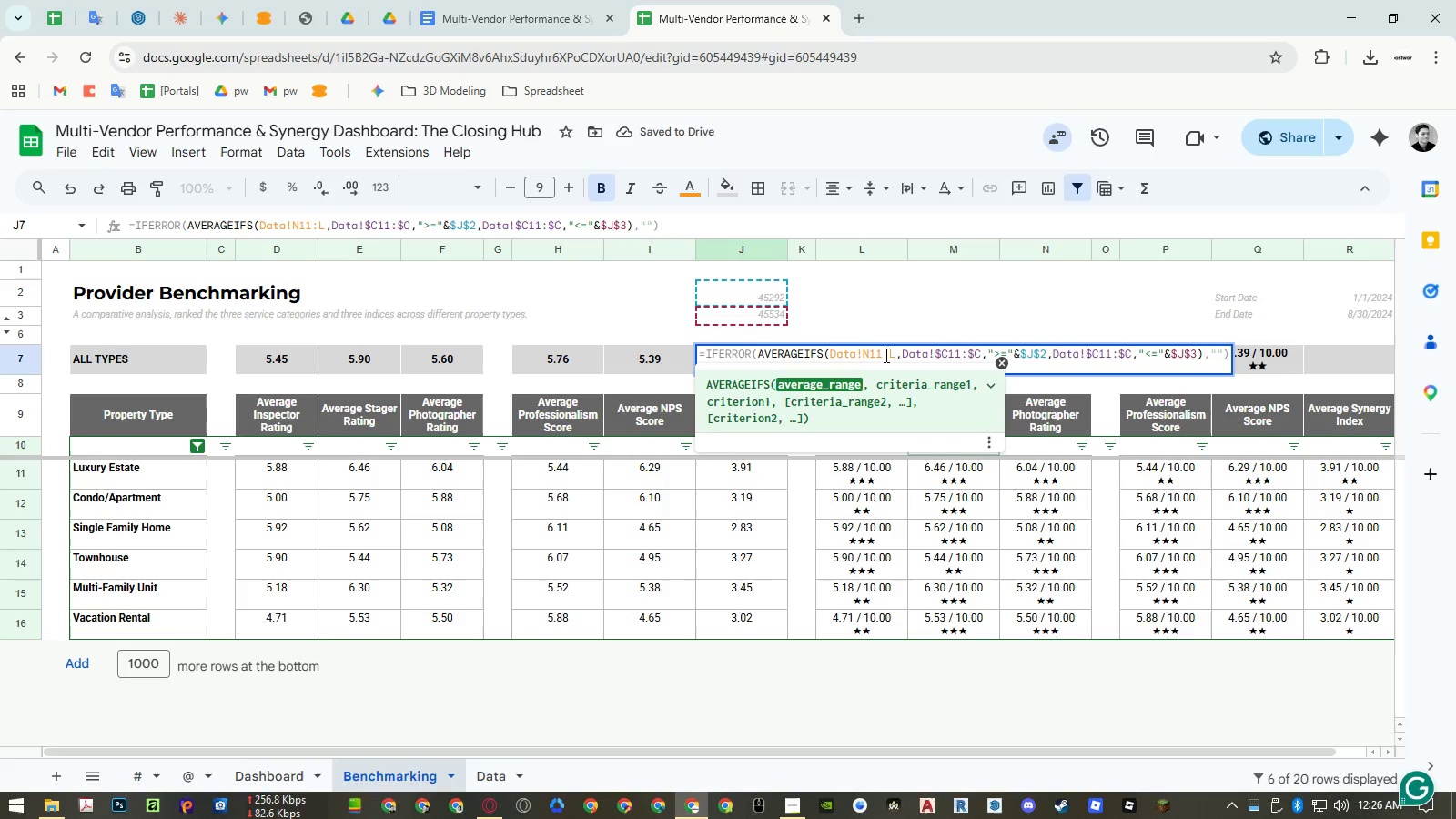 
left_click_drag(start_coordinate=[887, 354], to_coordinate=[893, 354])
 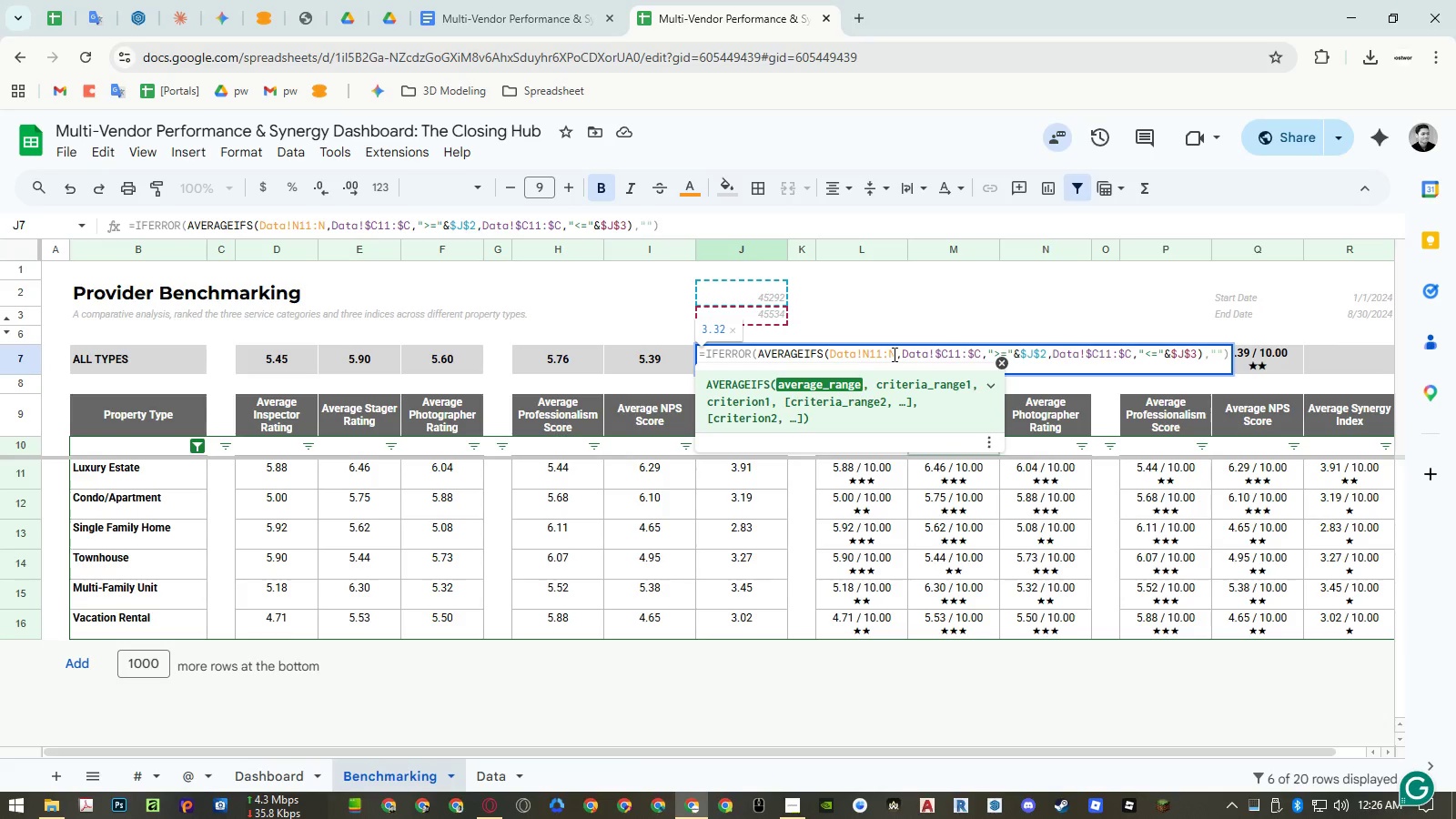 
key(Shift+ShiftLeft)
 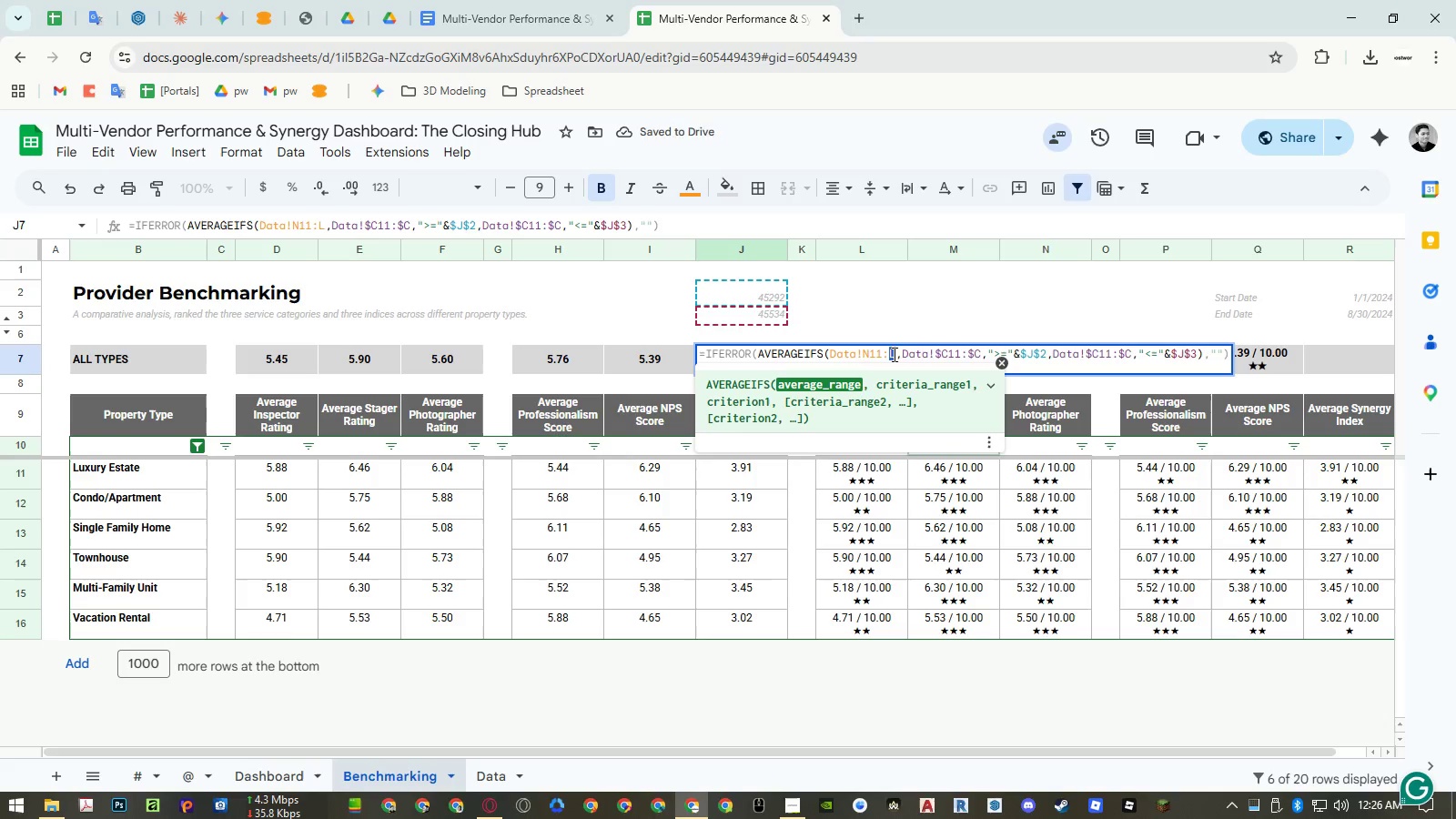 
key(Shift+N)
 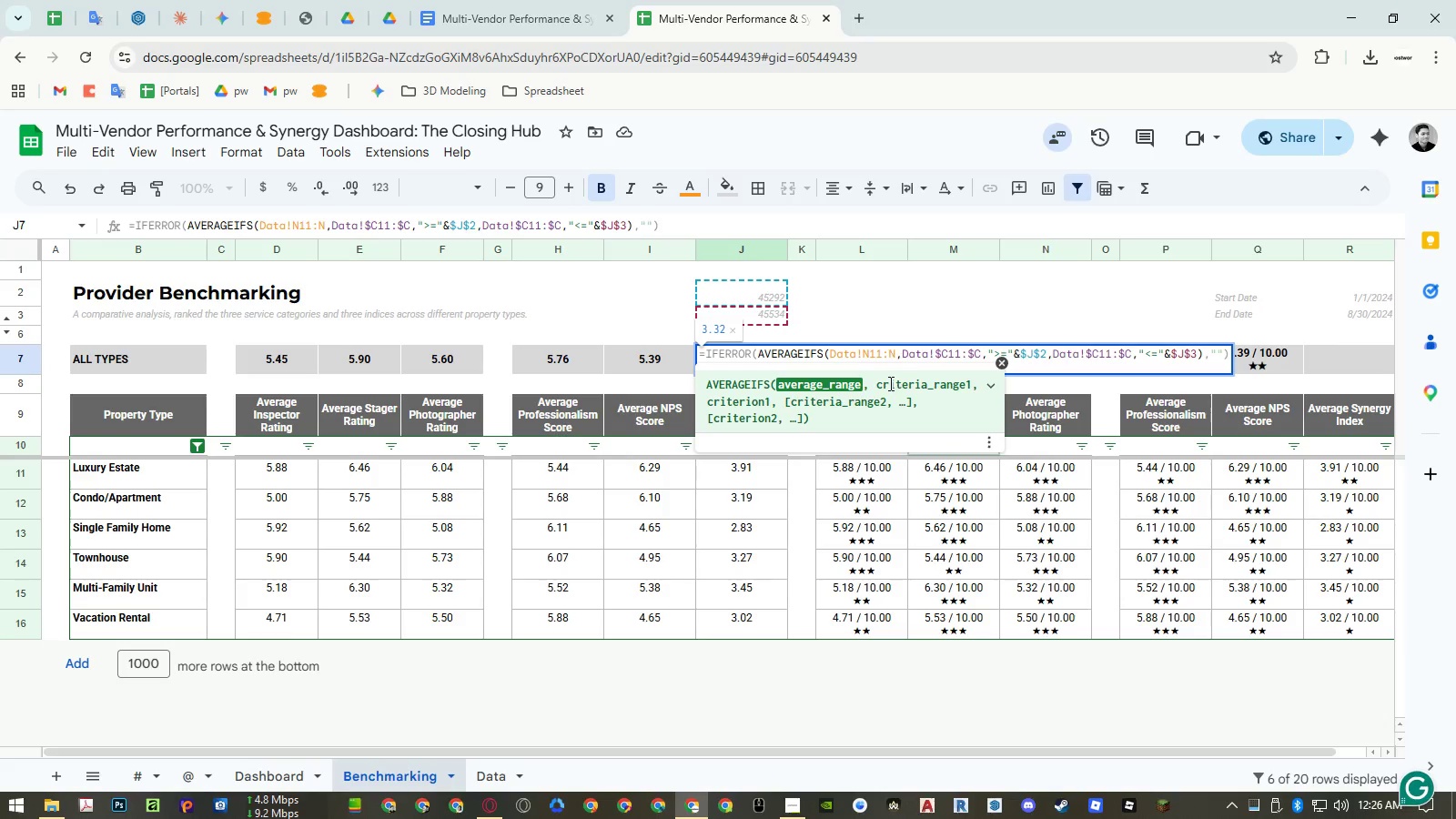 
key(Enter)
 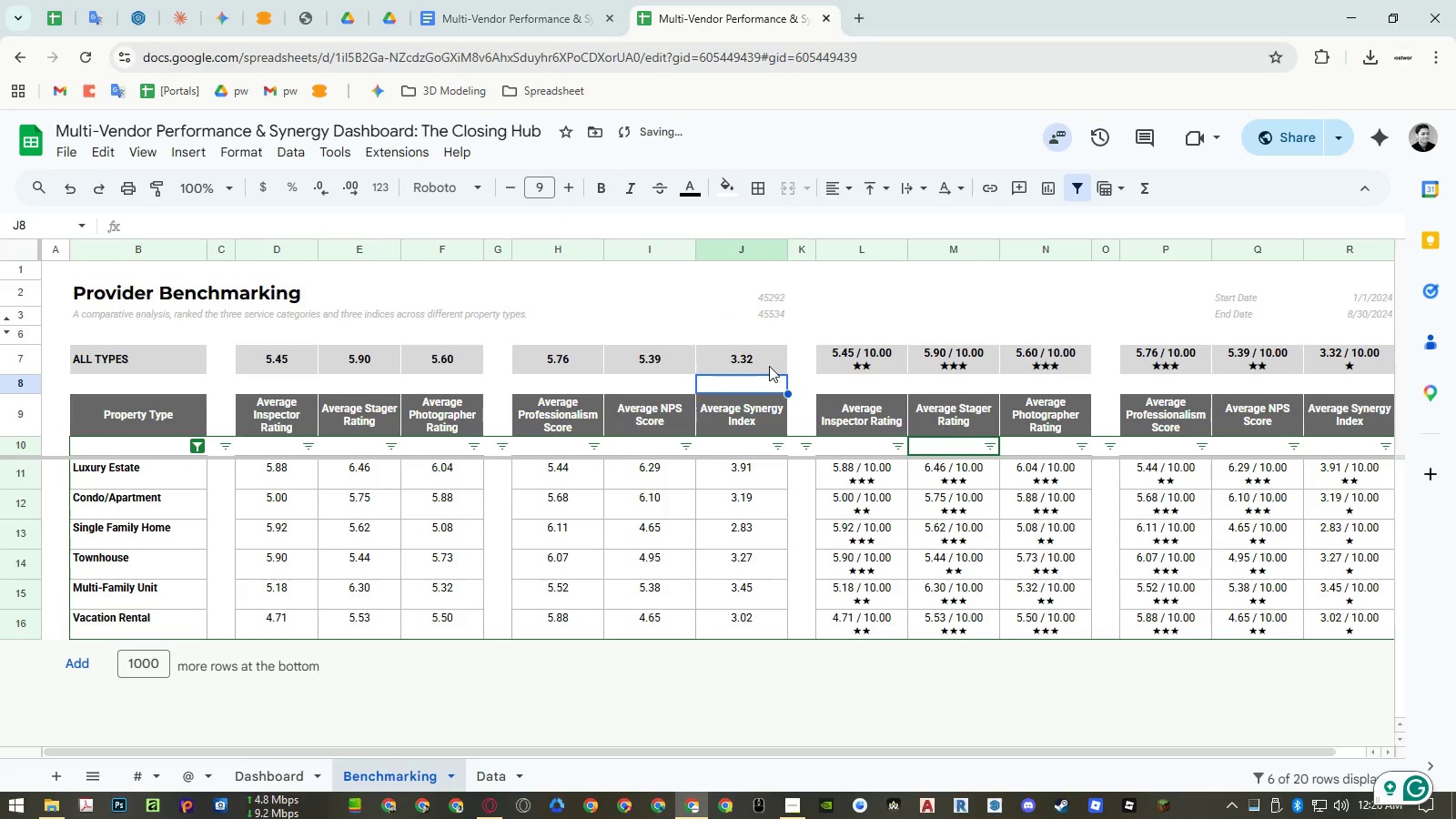 
left_click([769, 366])
 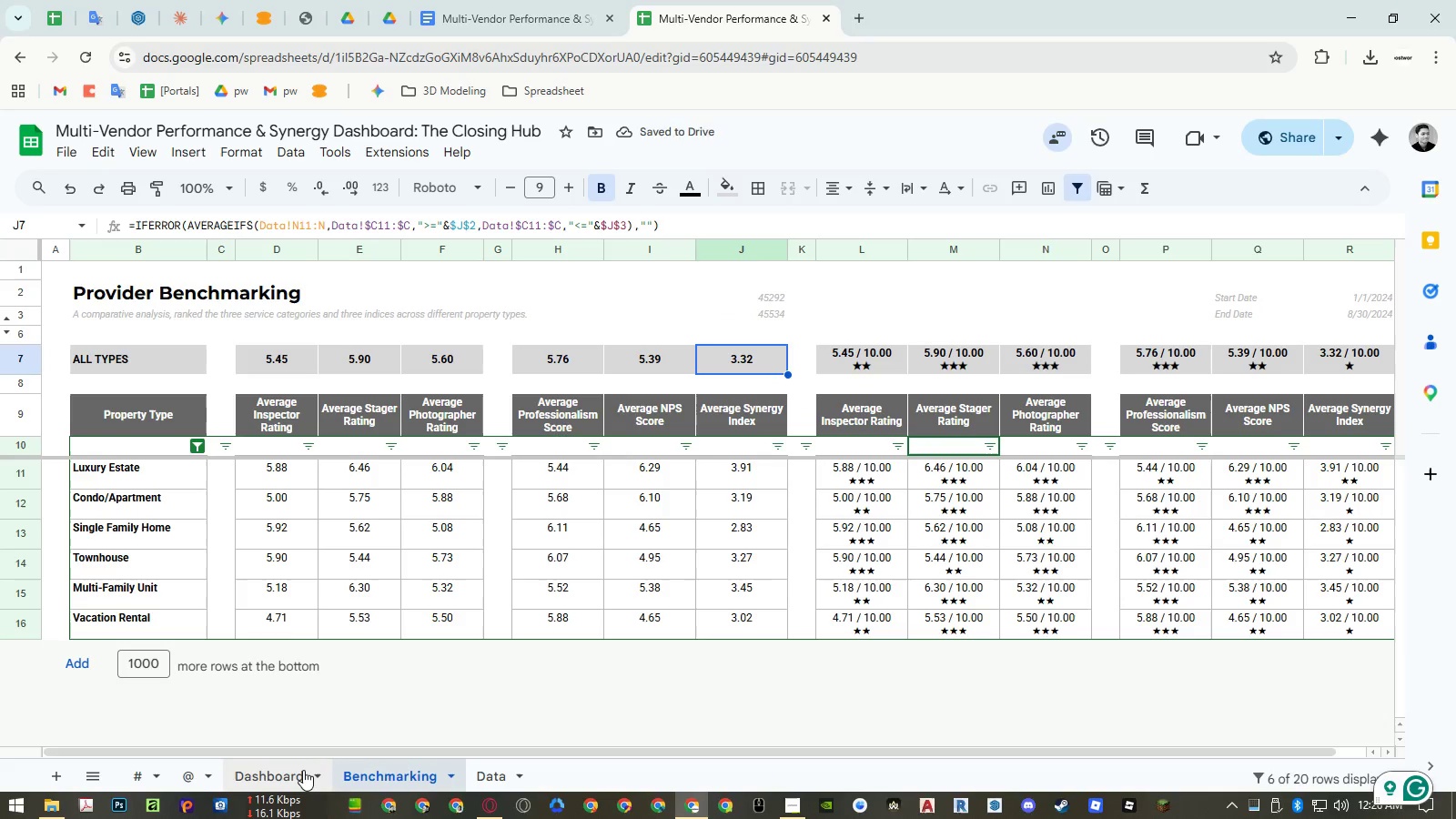 
wait(6.09)
 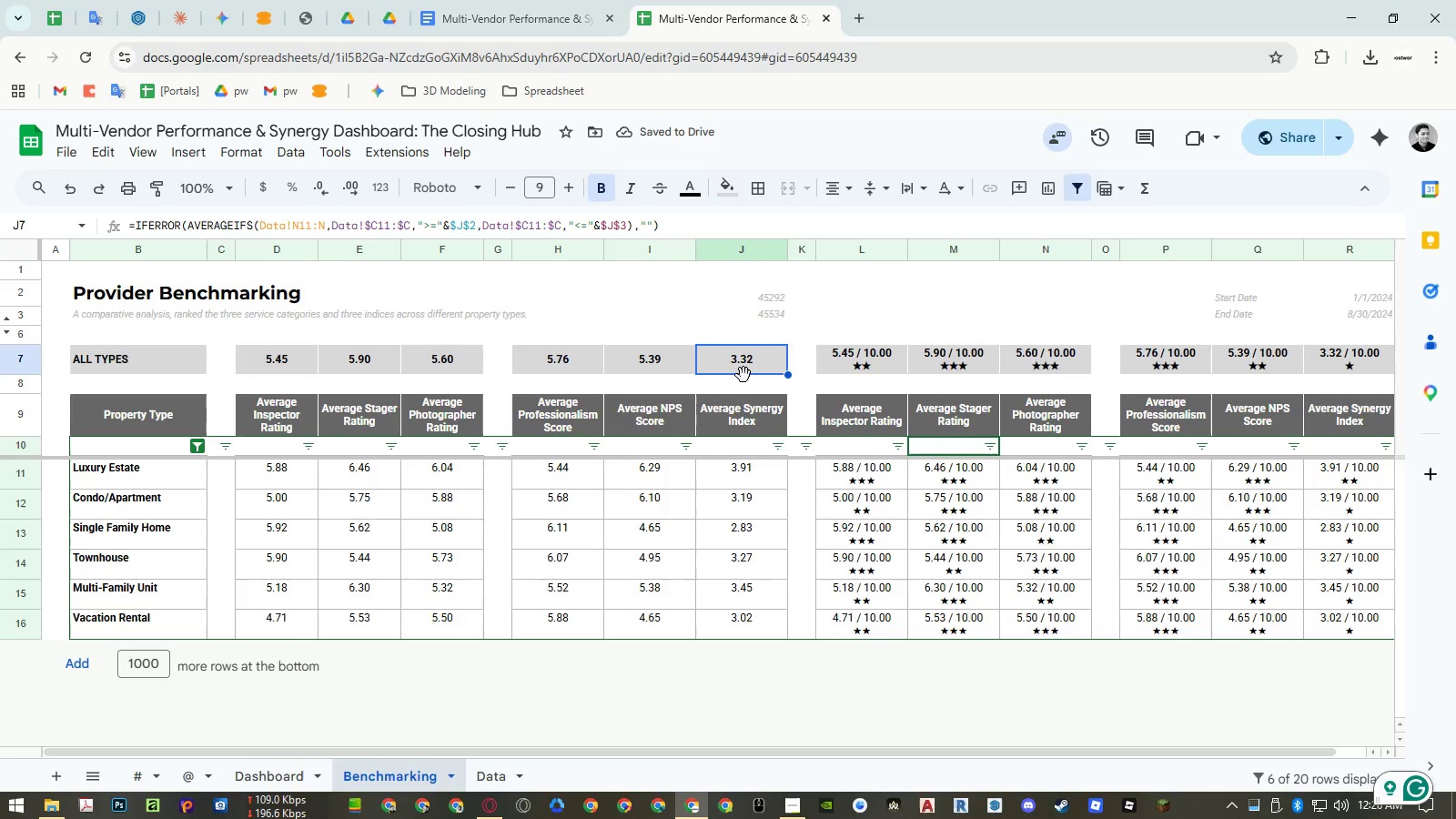 
left_click([303, 770])
 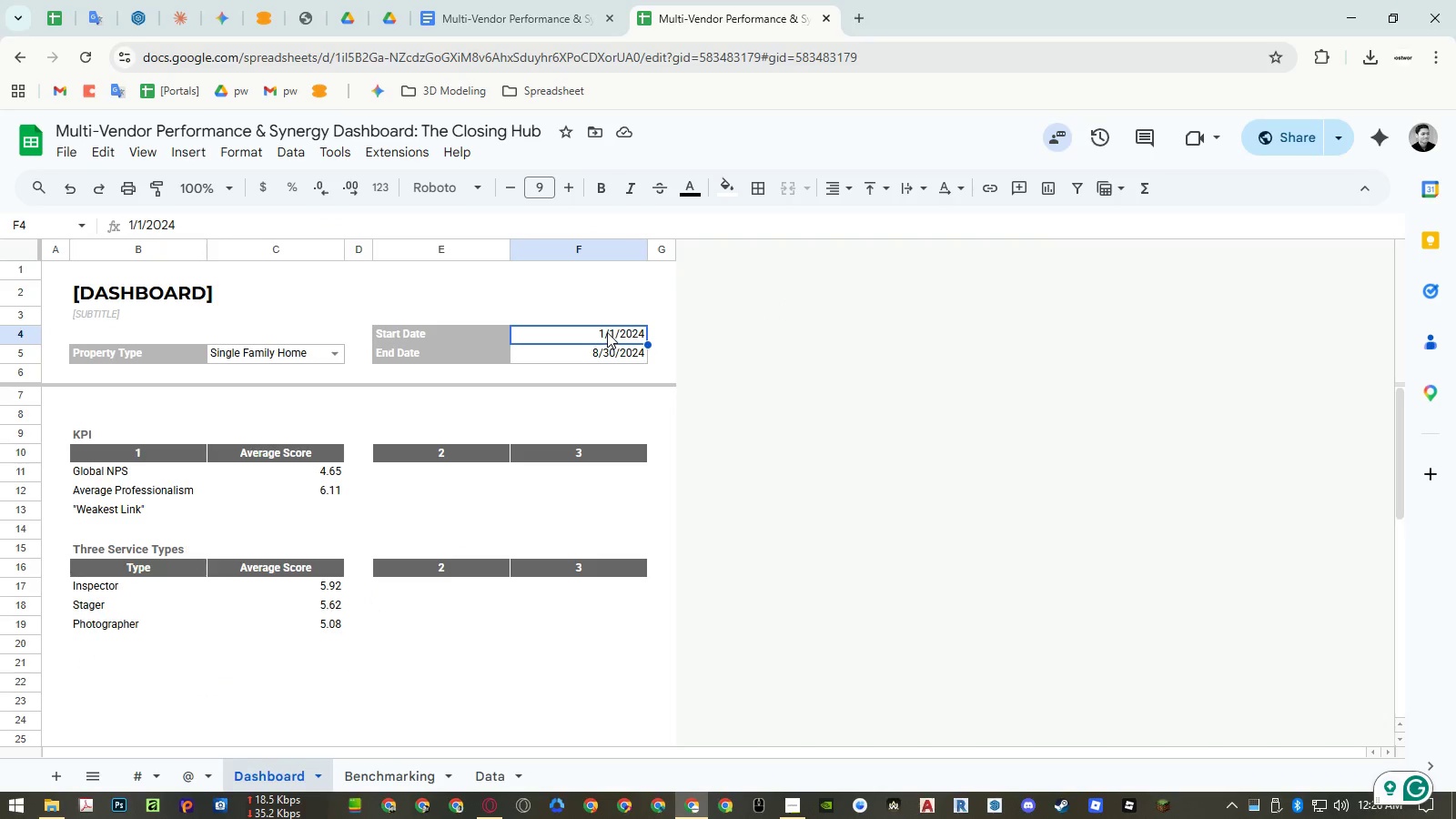 
double_click([607, 330])
 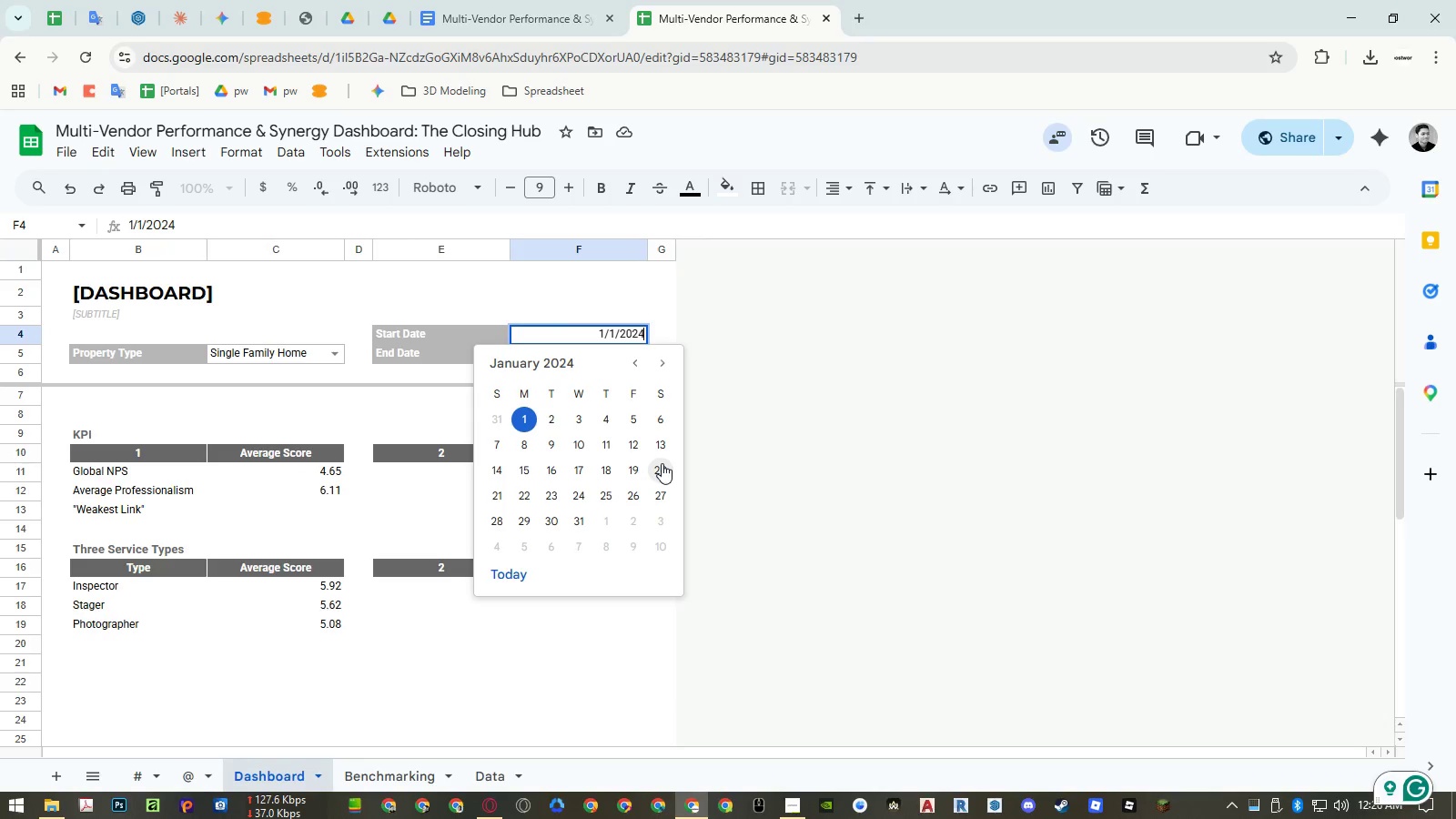 
left_click([662, 463])
 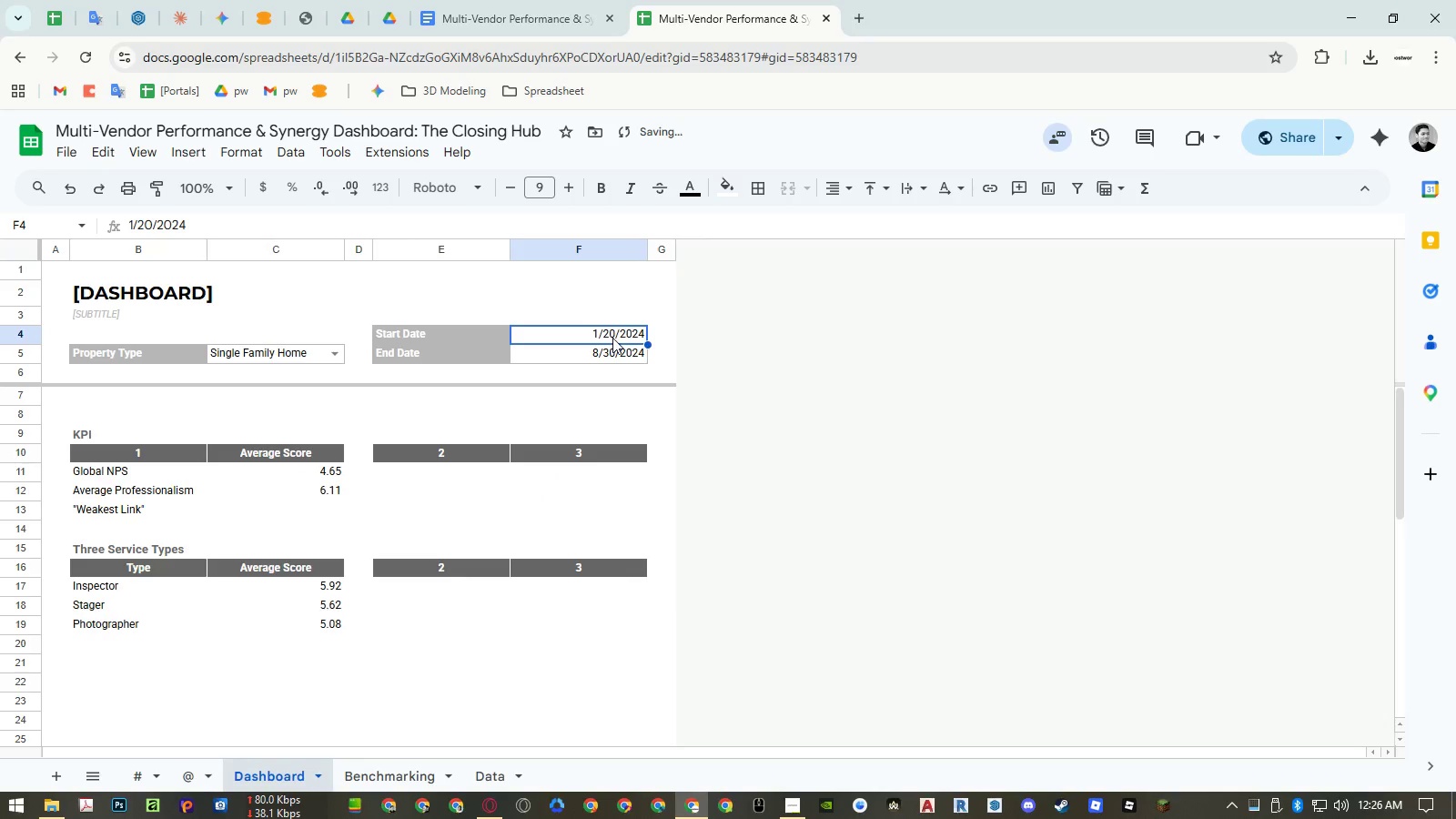 
key(Control+ControlLeft)
 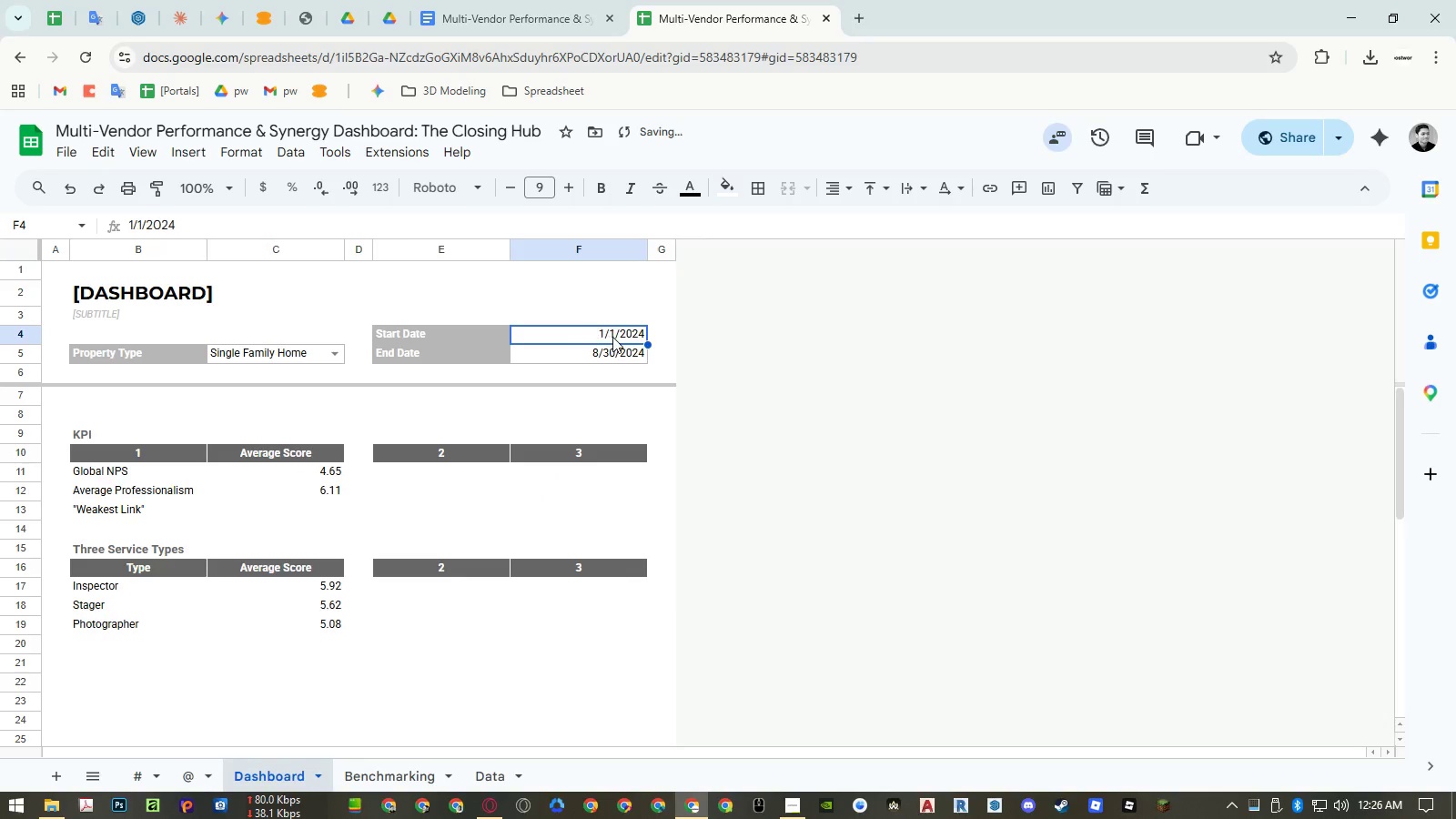 
key(Control+Z)
 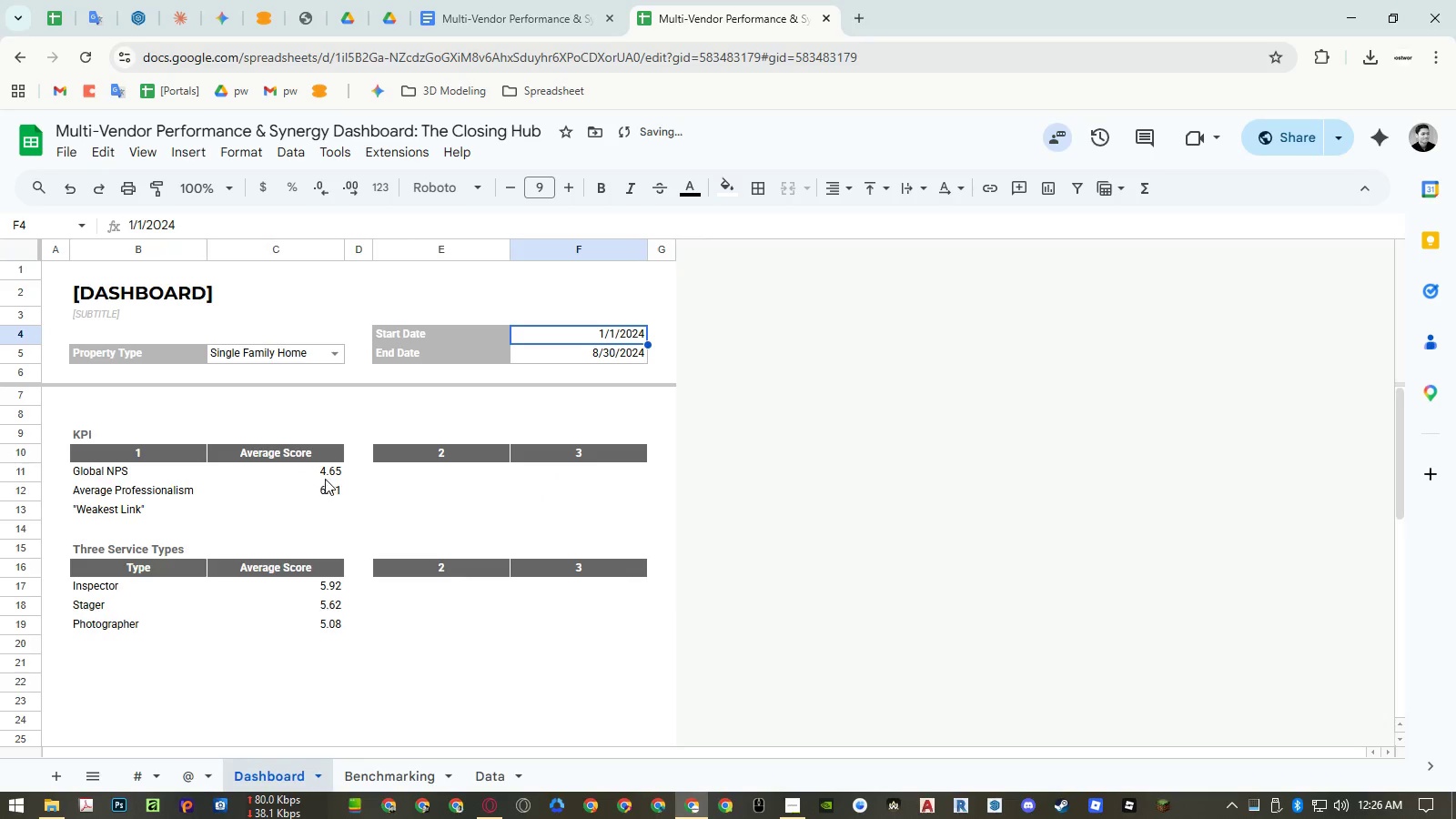 
double_click([315, 470])
 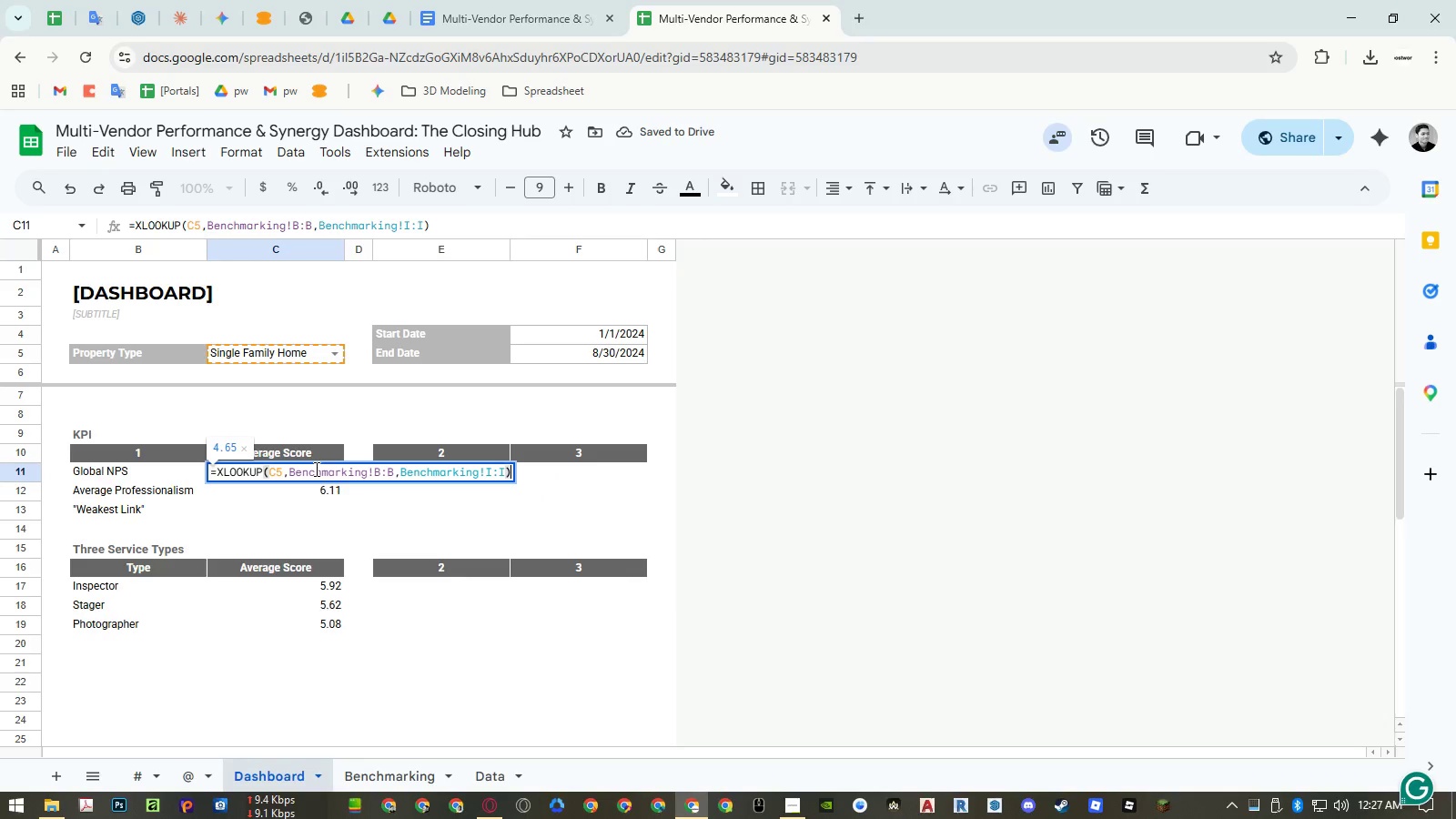 
wait(8.53)
 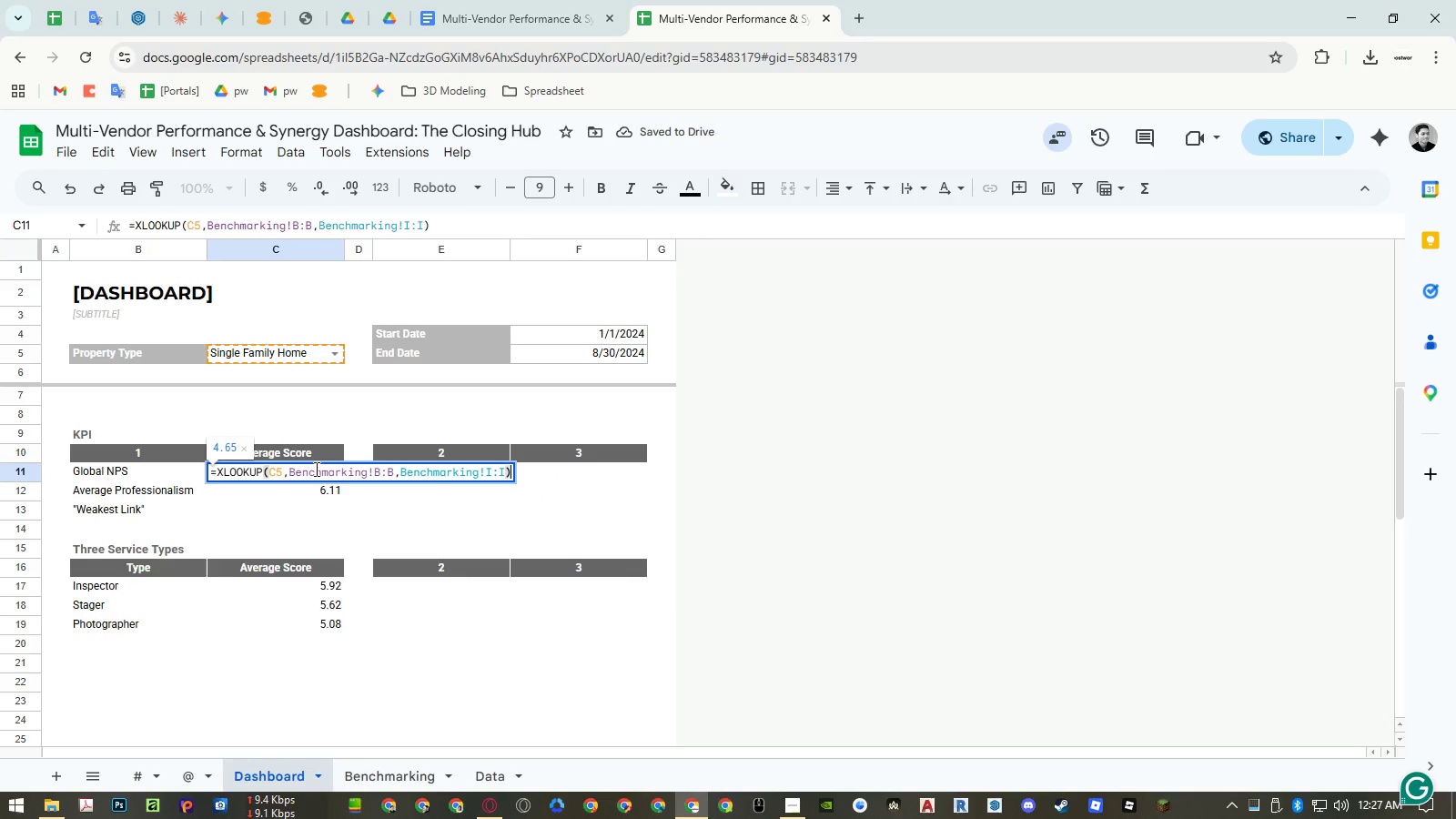 
key(Escape)
 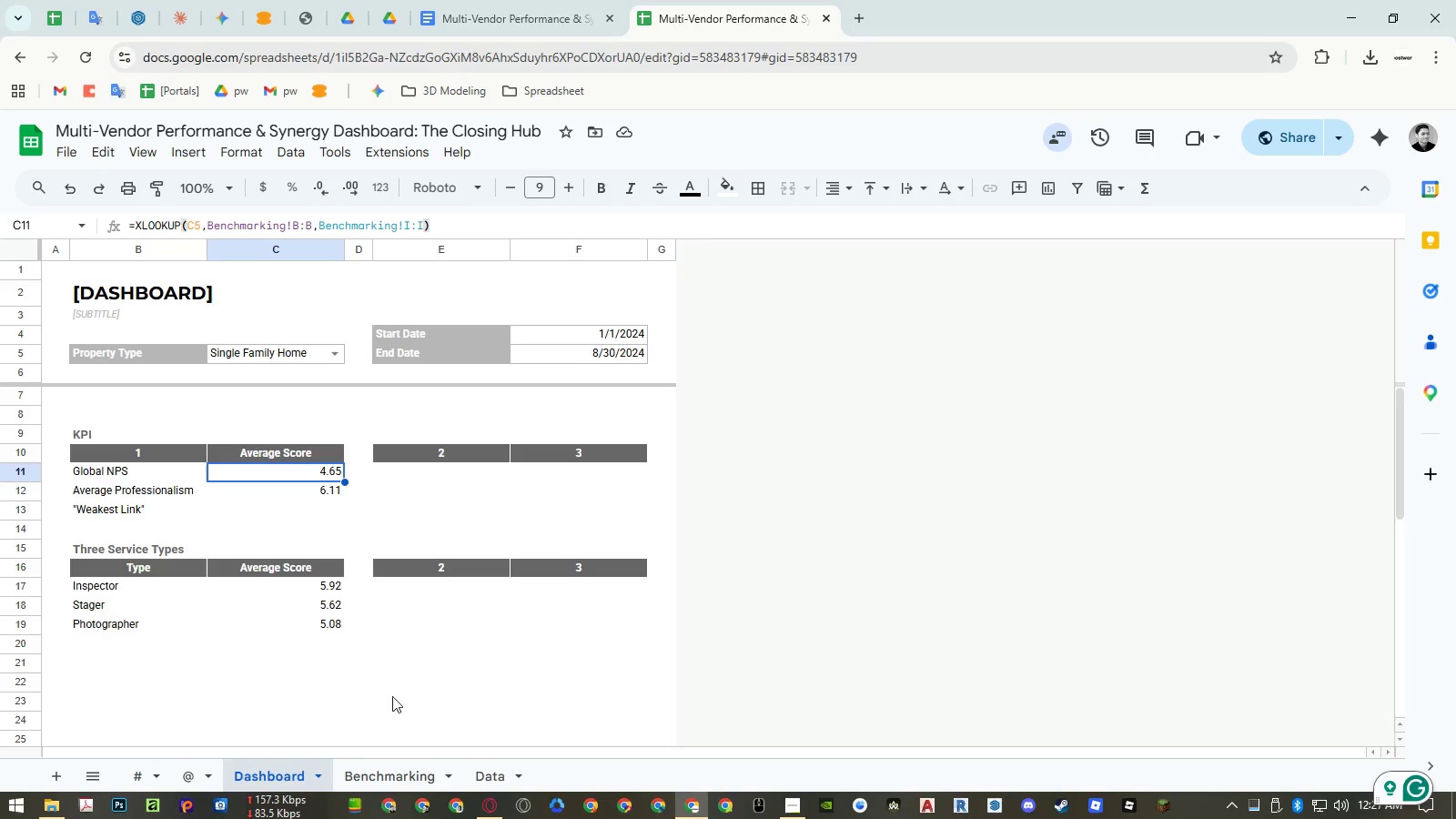 
left_click([404, 770])
 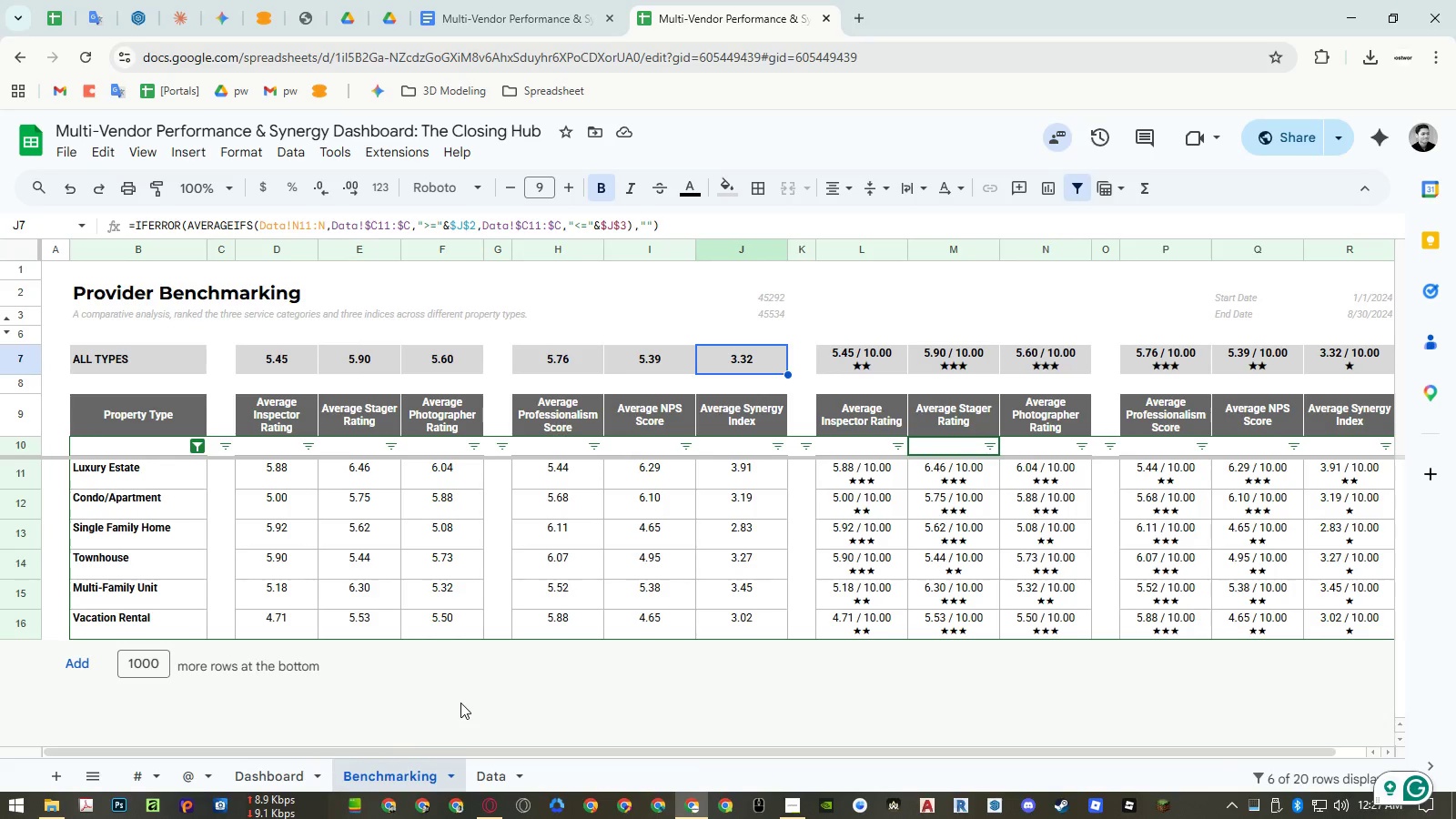 
wait(8.94)
 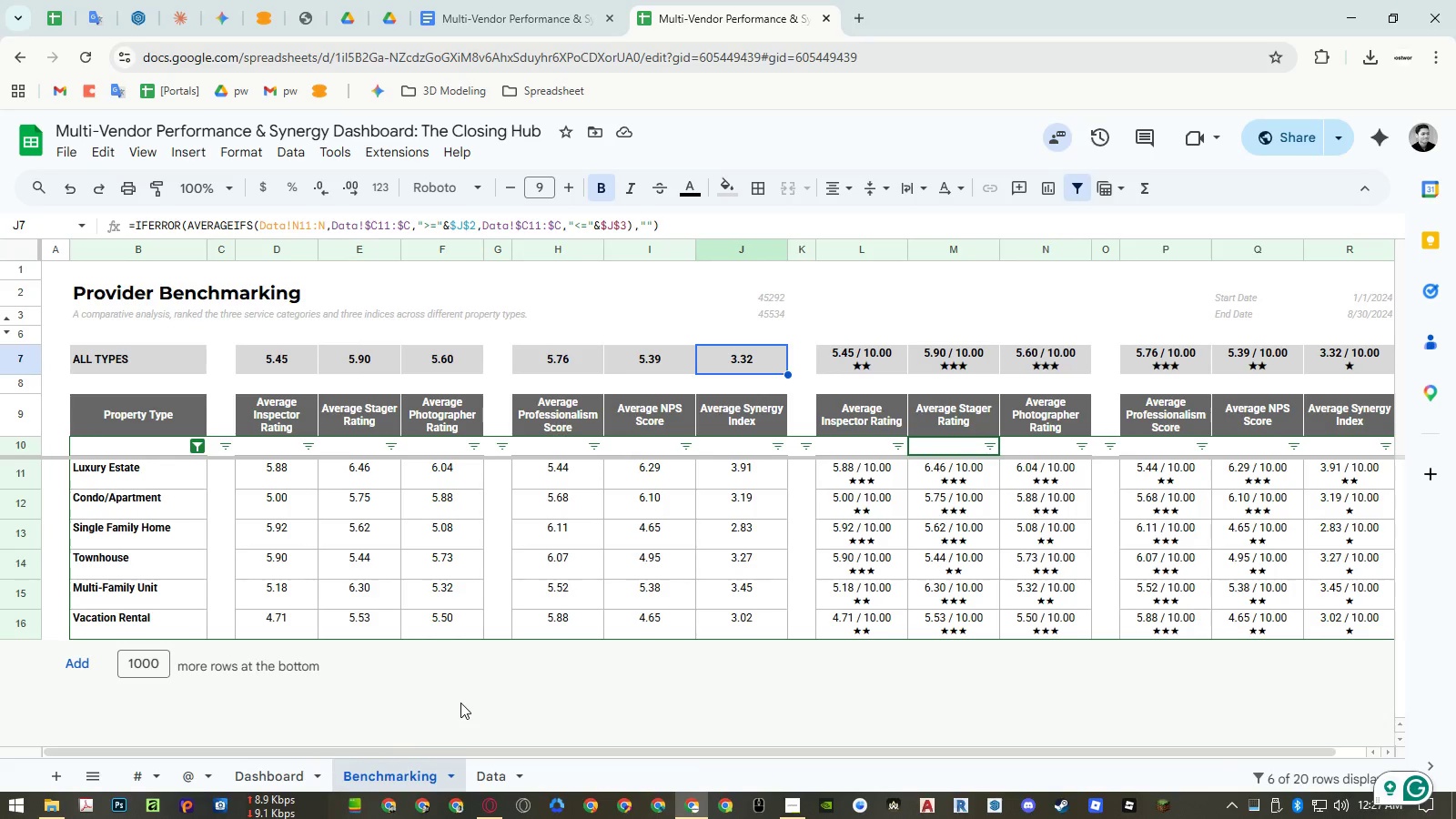 
double_click([303, 364])
 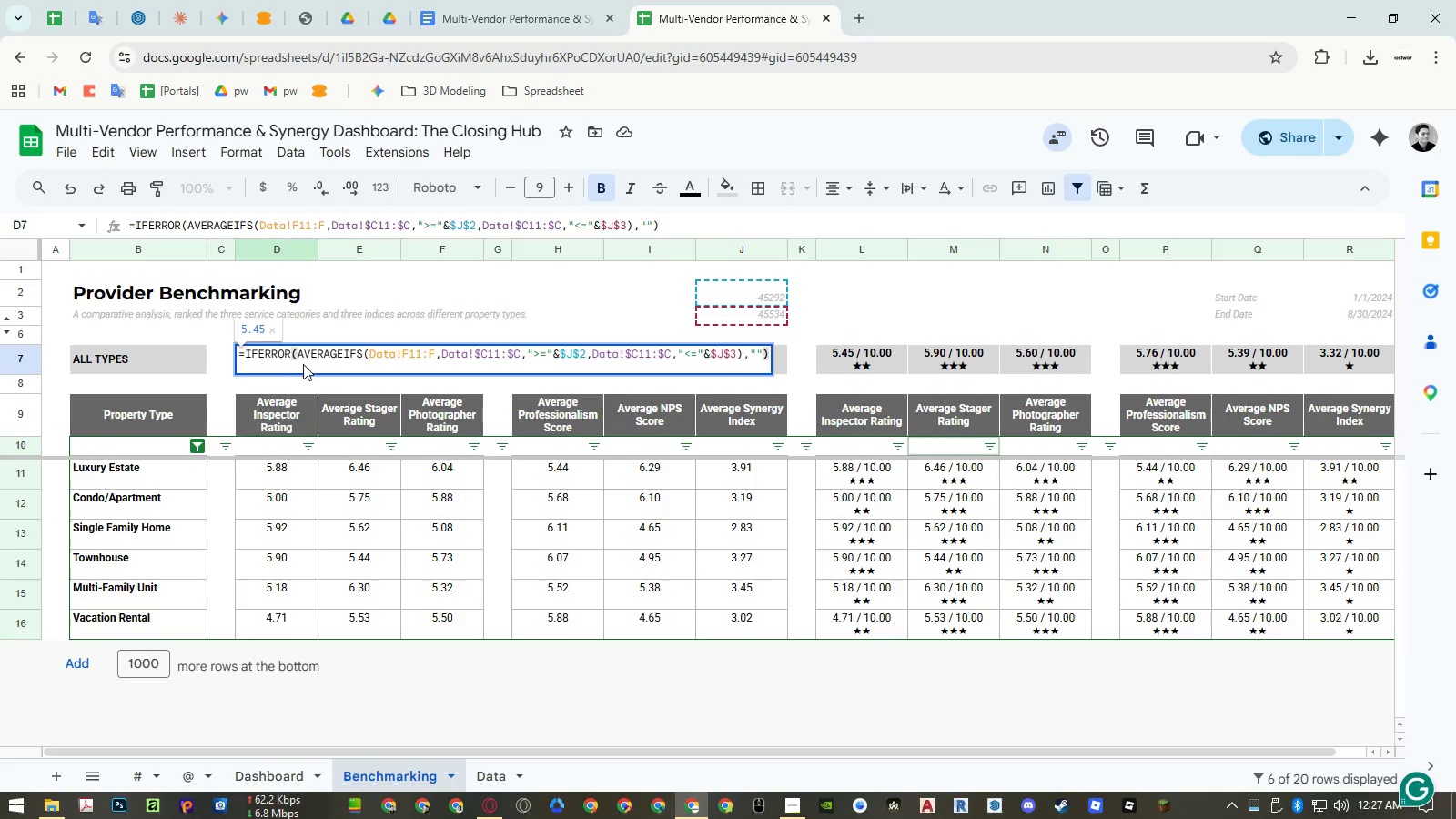 
wait(5.88)
 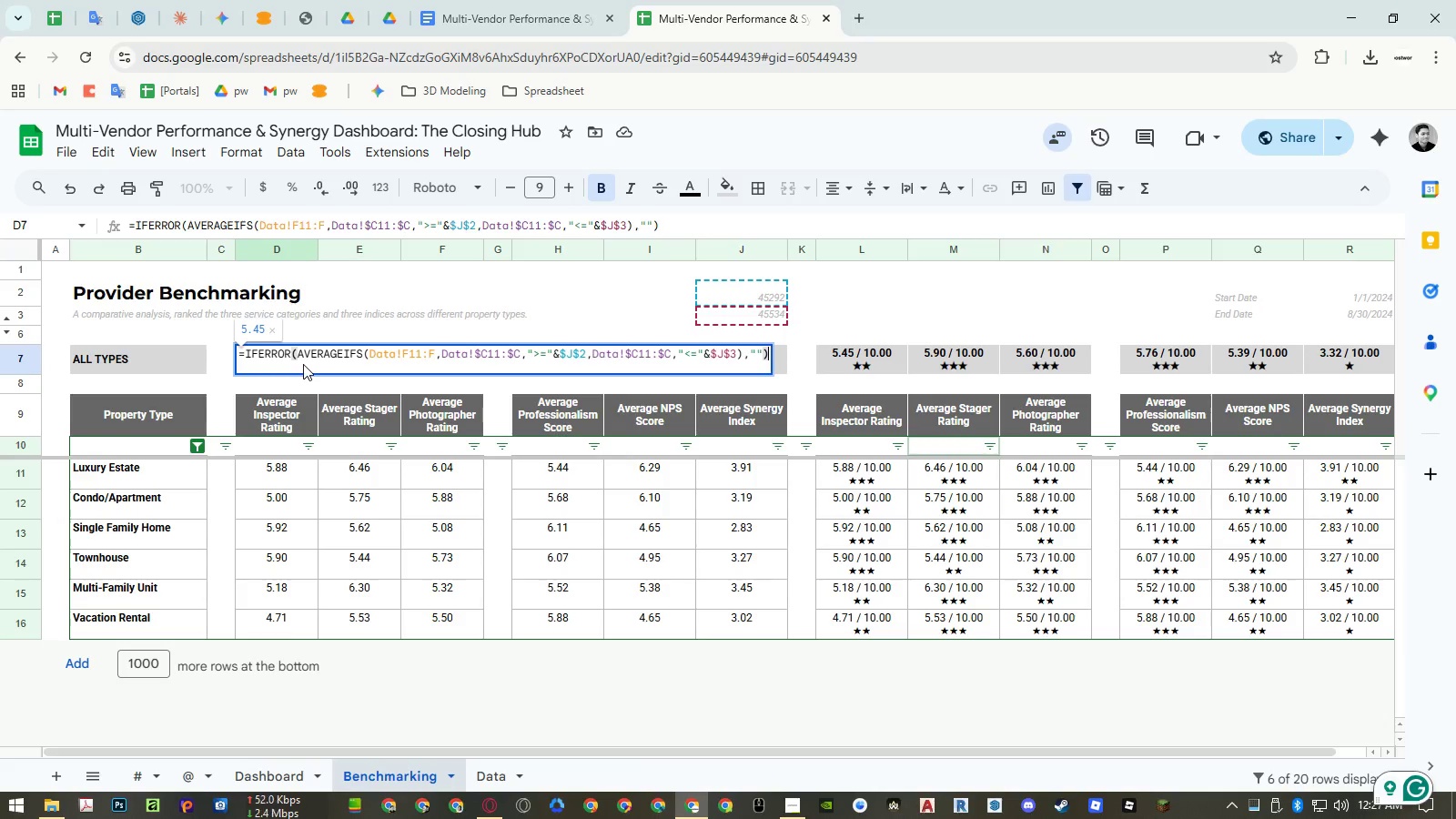 
left_click([403, 357])
 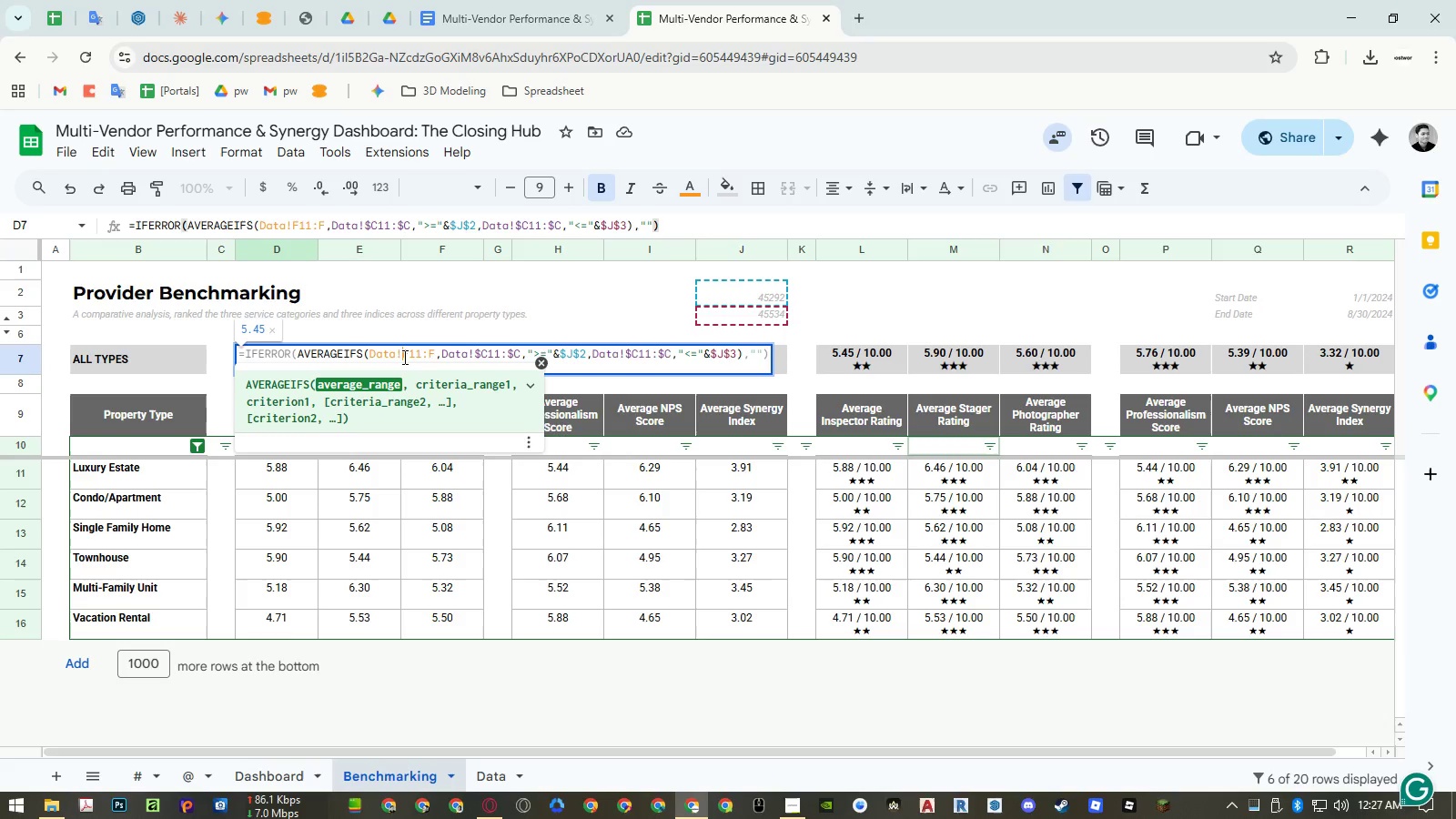 
key(Escape)
 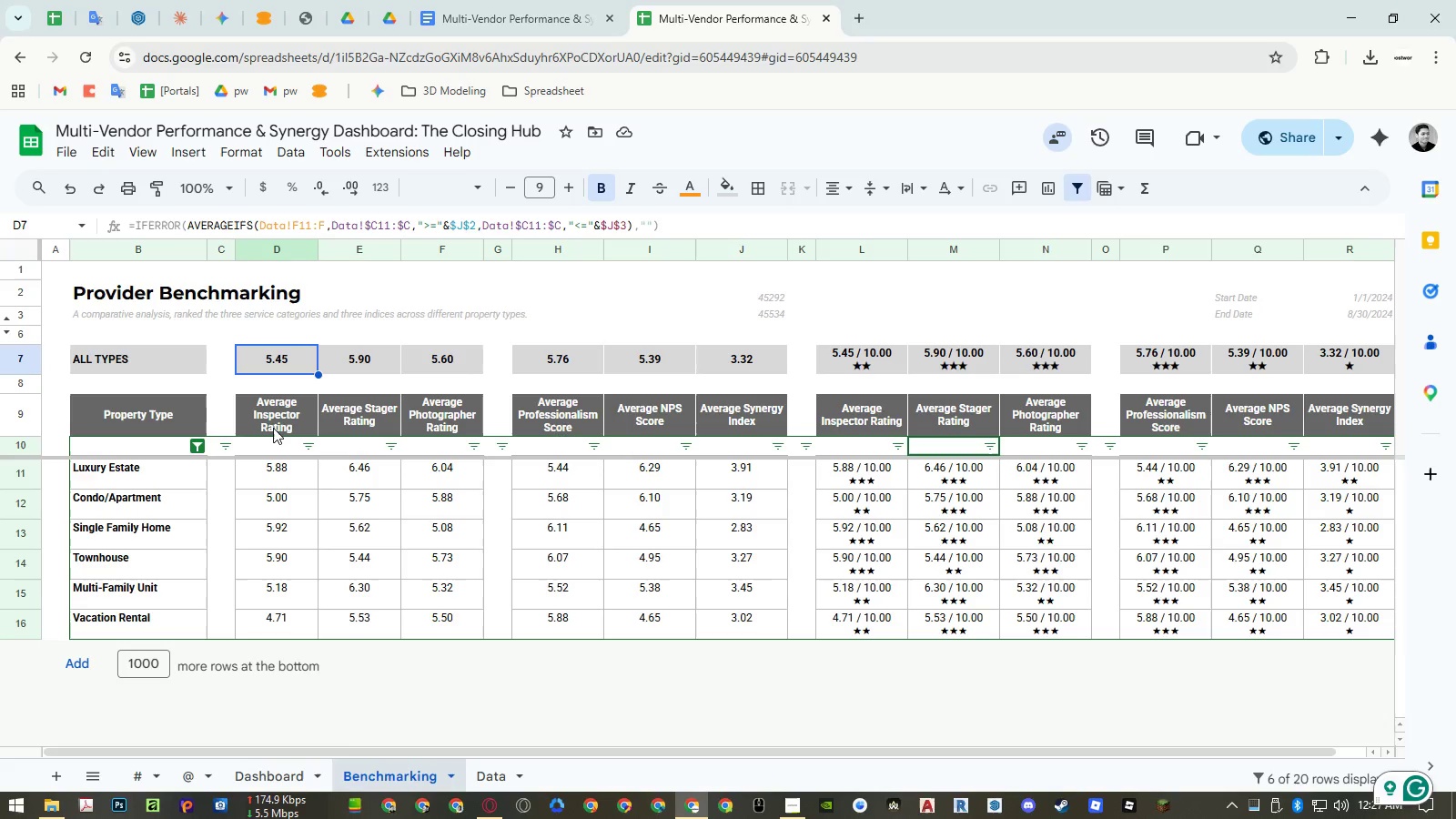 
left_click([276, 417])
 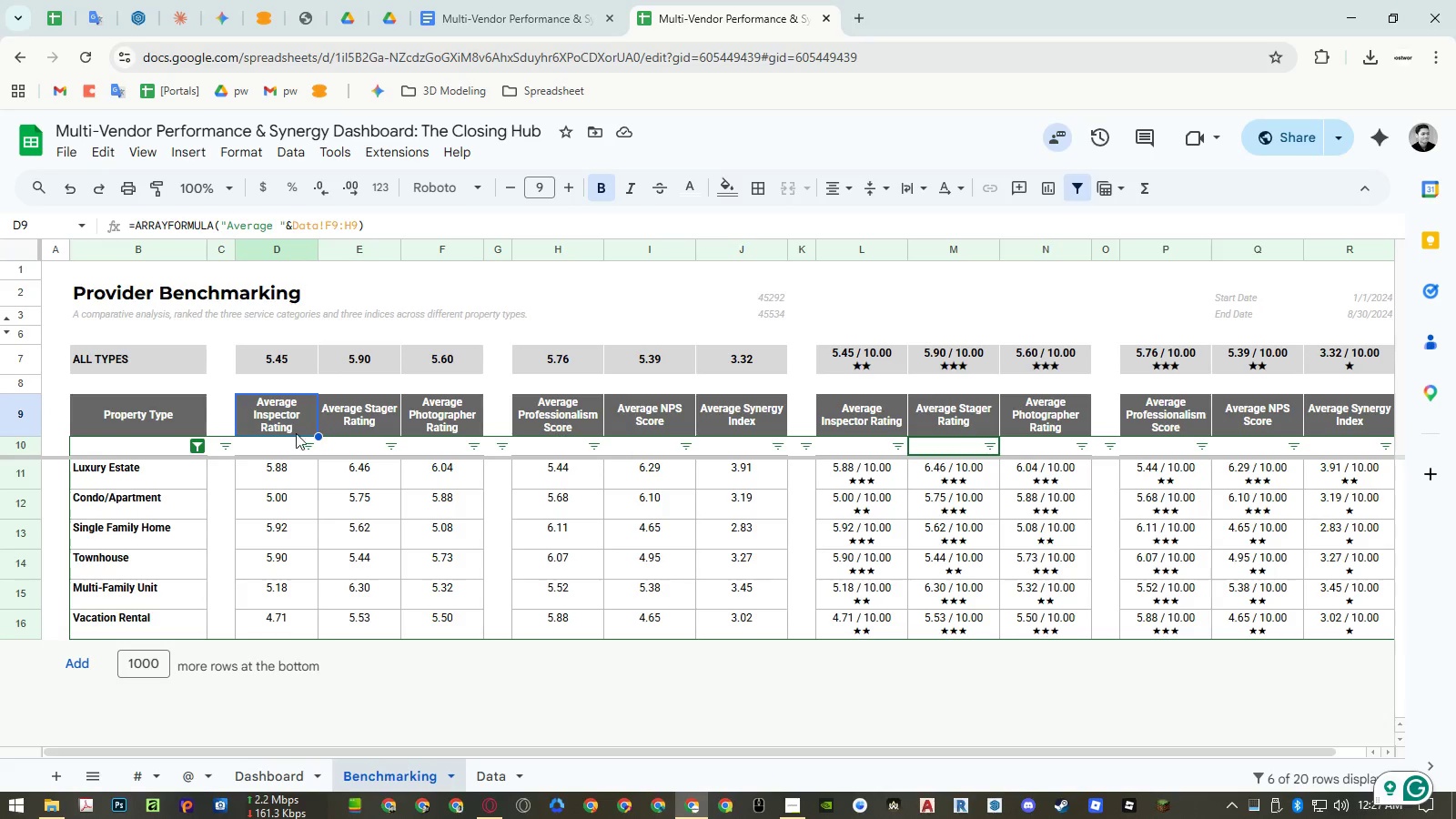 
left_click([278, 446])
 